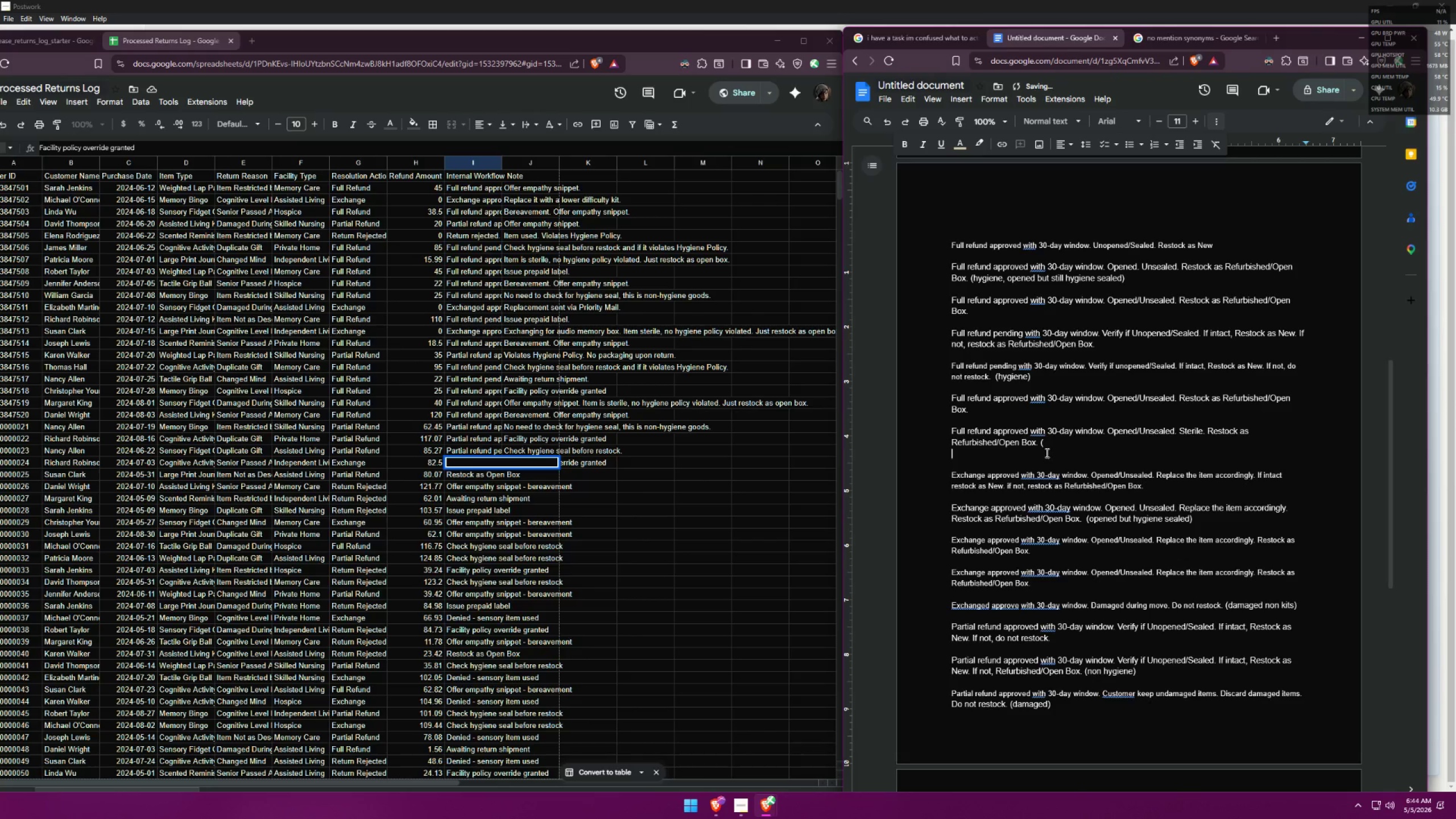 
key(Shift+E)
 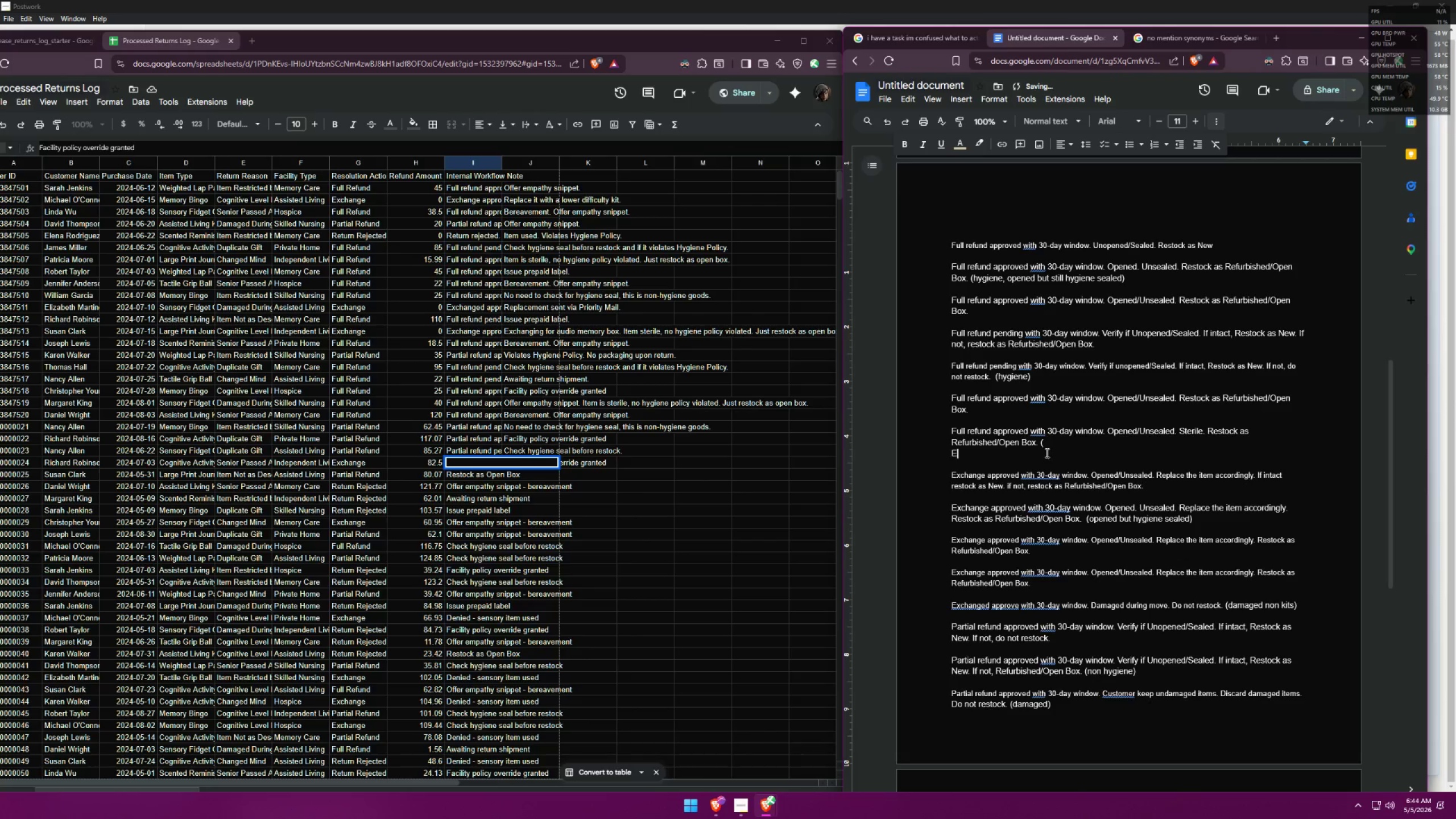 
key(Backspace)
 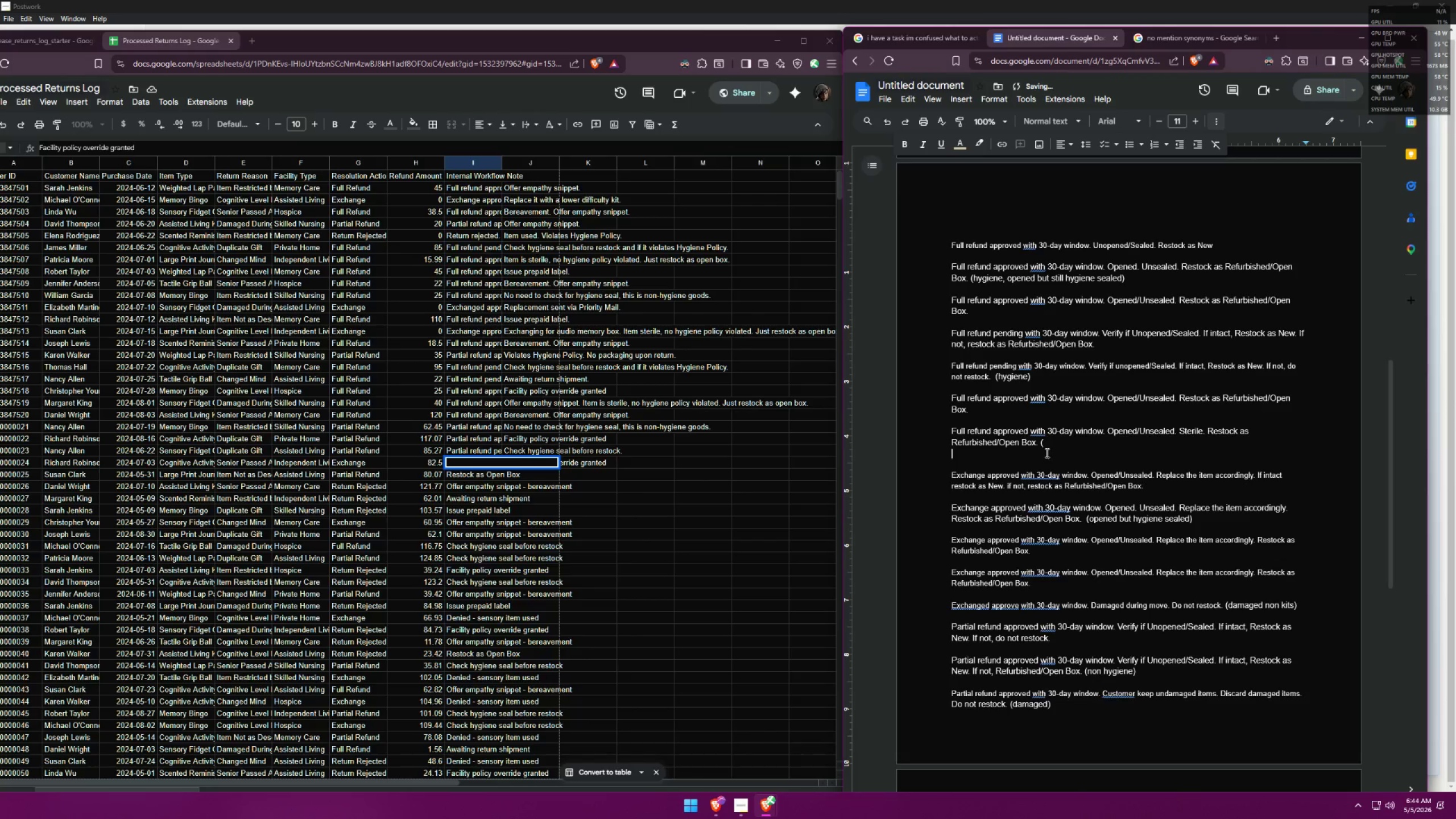 
key(Enter)
 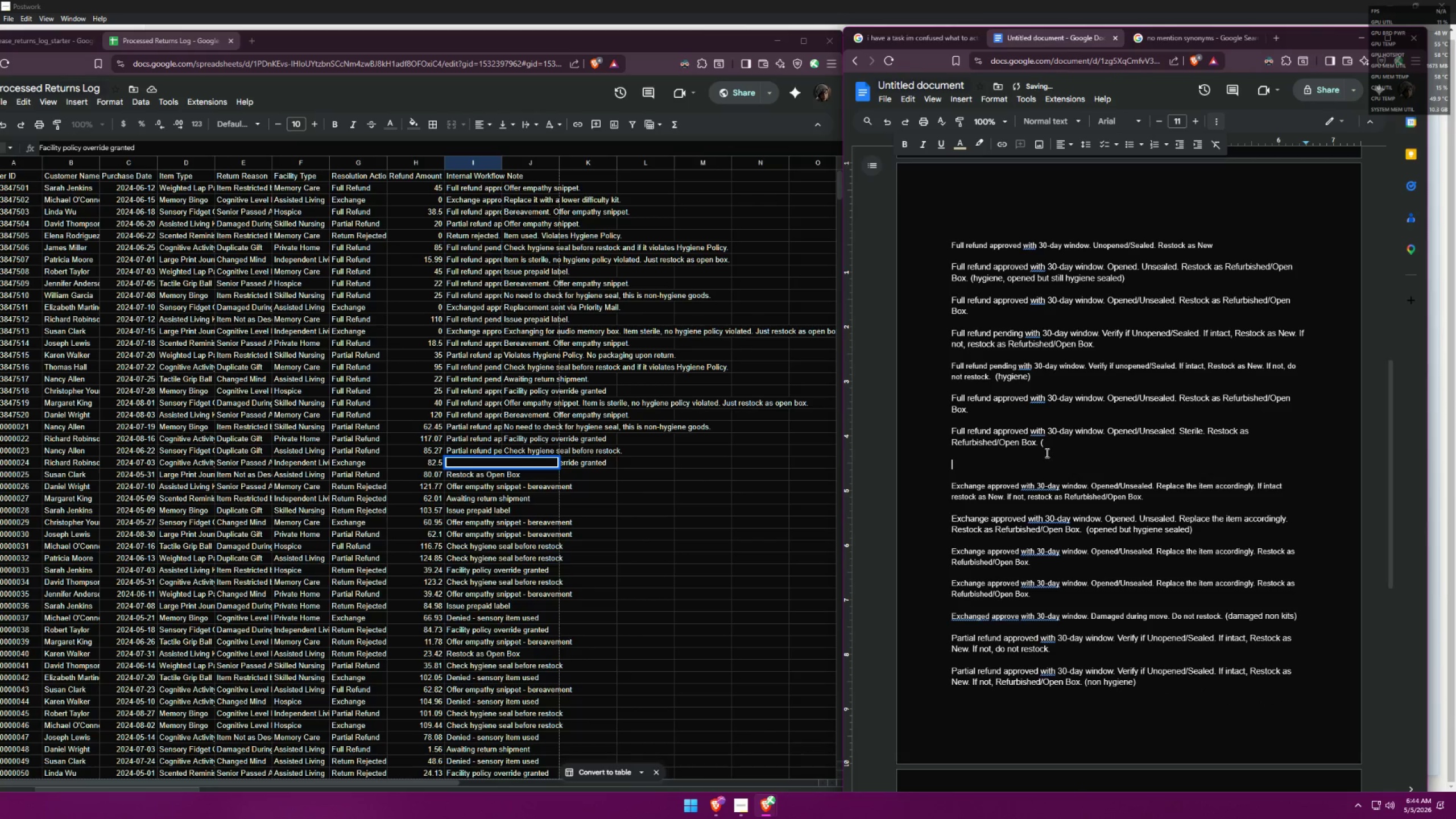 
type(Exchange approved wih)
key(Backspace)
type(th 30-dau)
key(Backspace)
type(y window. Unopene)
key(Backspace)
key(Backspace)
key(Backspace)
key(Backspace)
type(pened/Unsealed. Replace the item i)
key(Backspace)
type(accordingly. )
 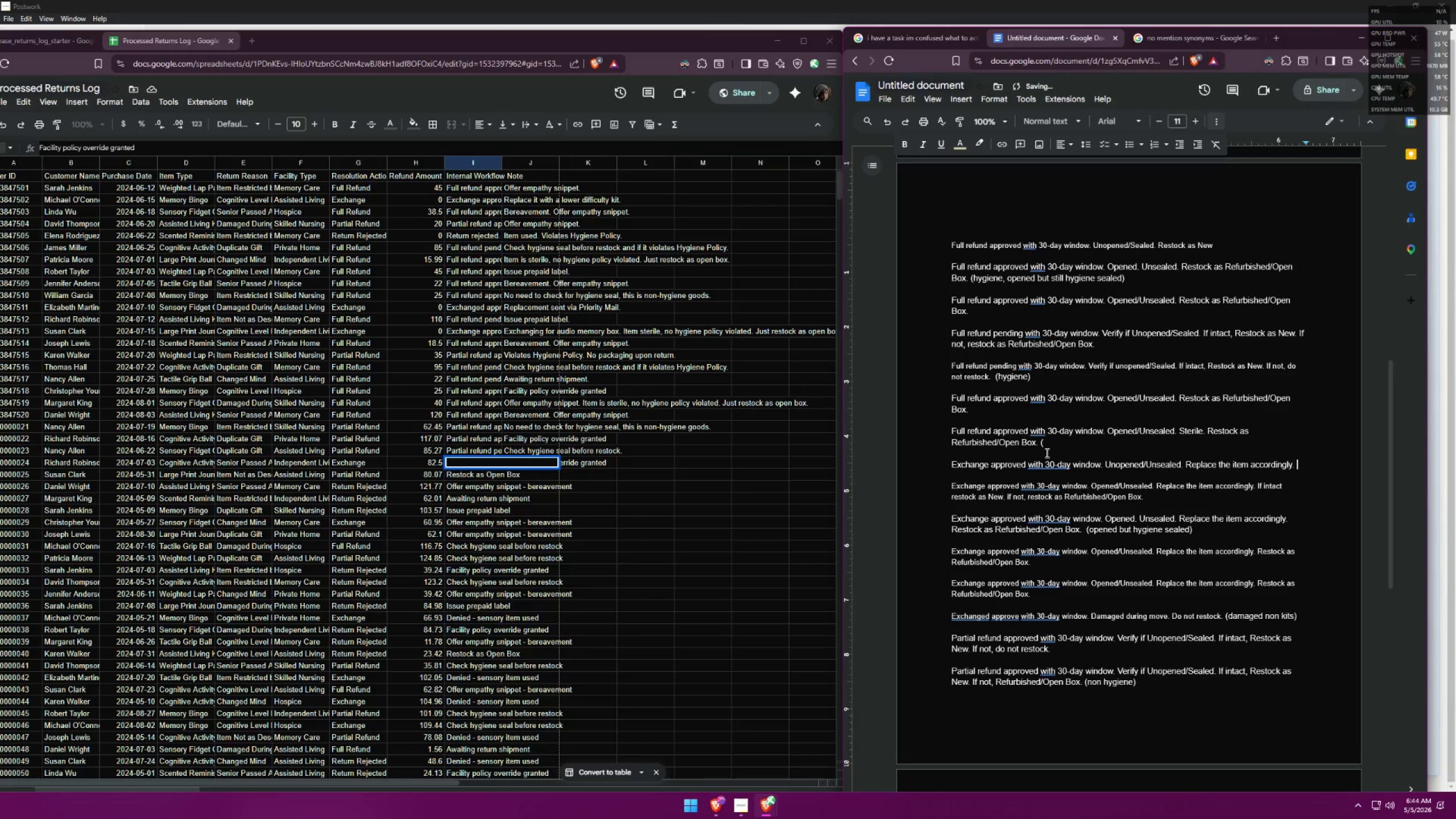 
wait(6.07)
 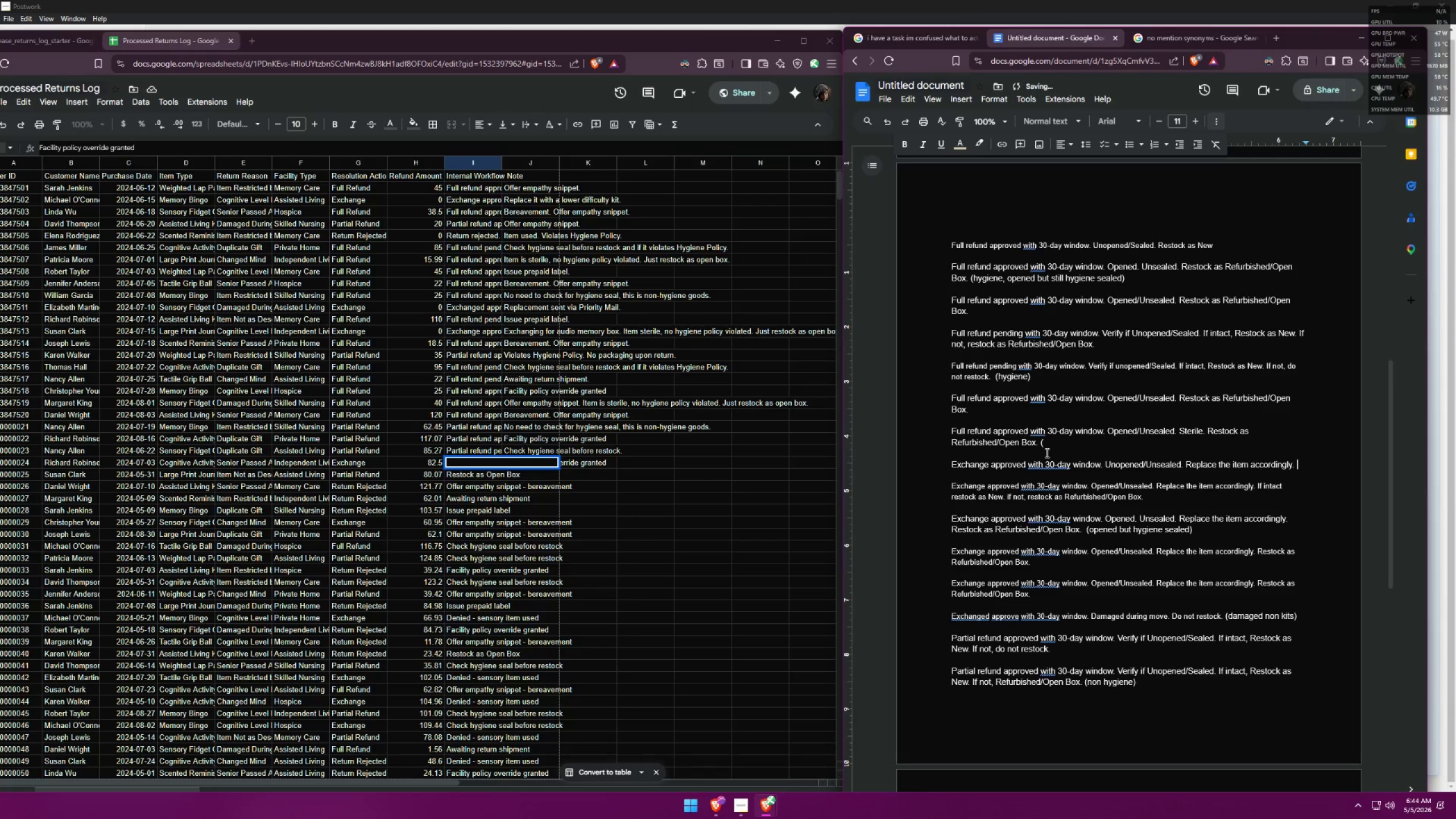 
type(Restock as New,)
key(Backspace)
type(.)
 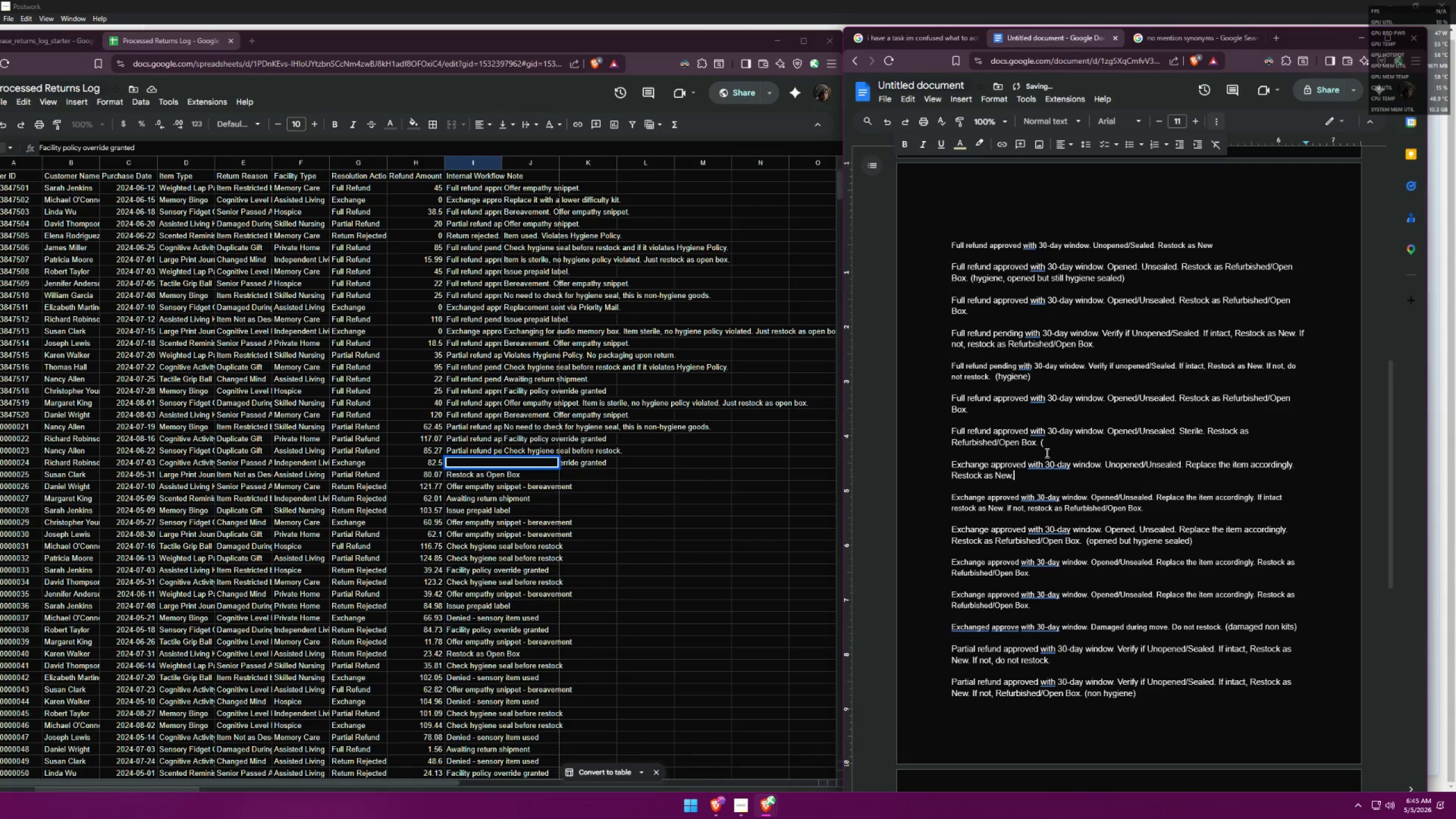 
left_click_drag(start_coordinate=[1028, 477], to_coordinate=[937, 465])
 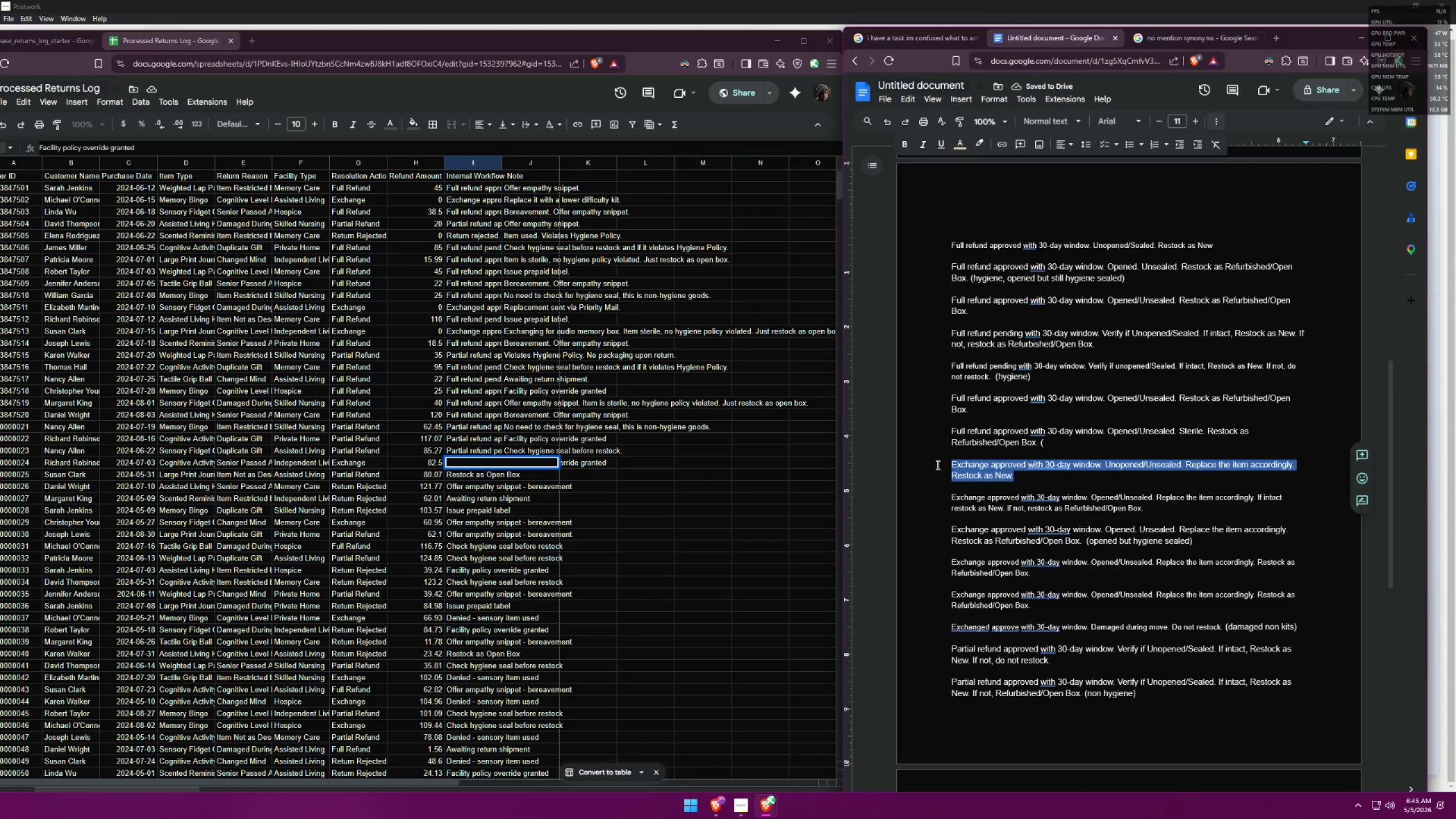 
key(Control+ControlLeft)
 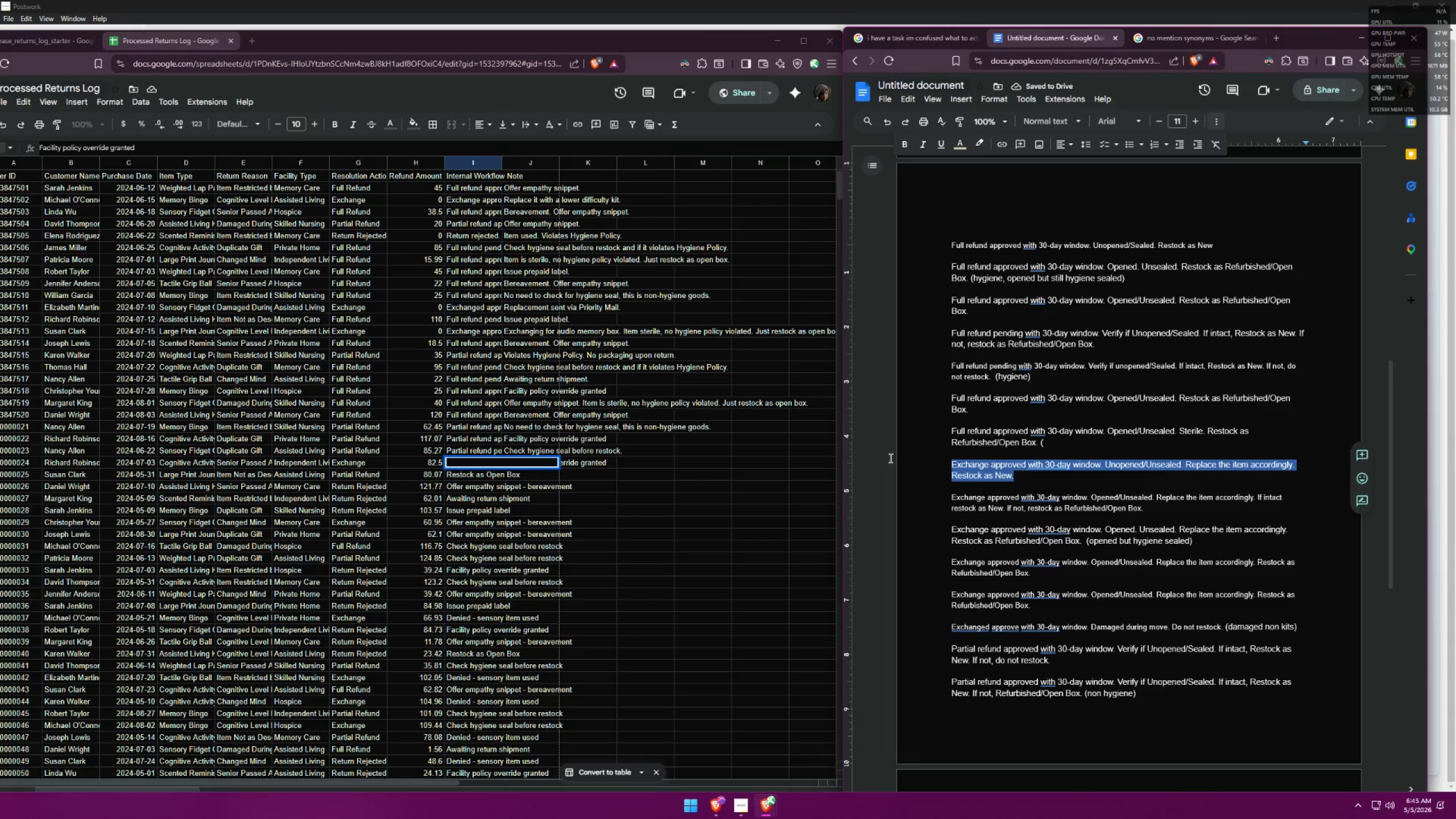 
key(Control+C)
 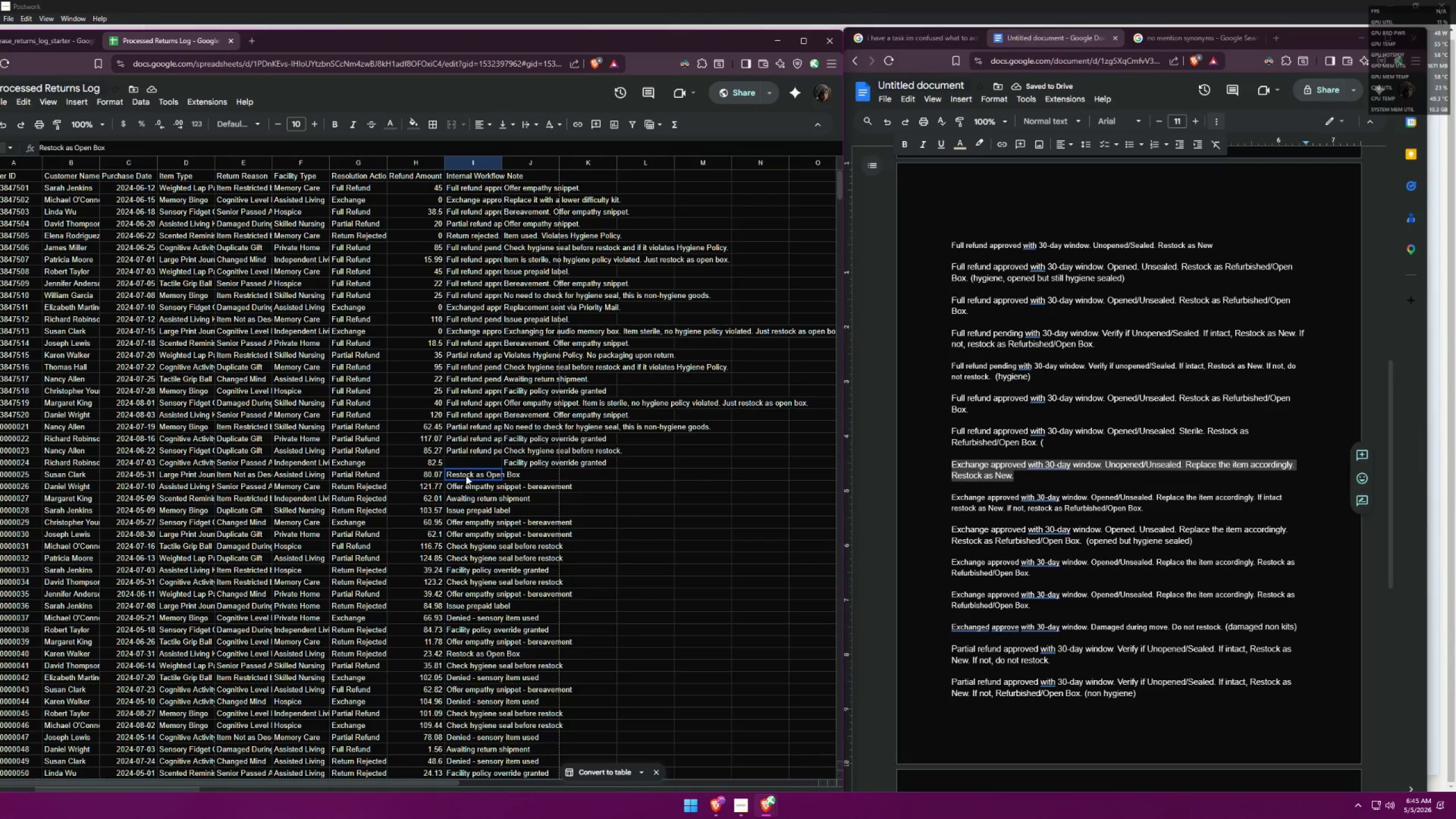 
double_click([471, 461])
 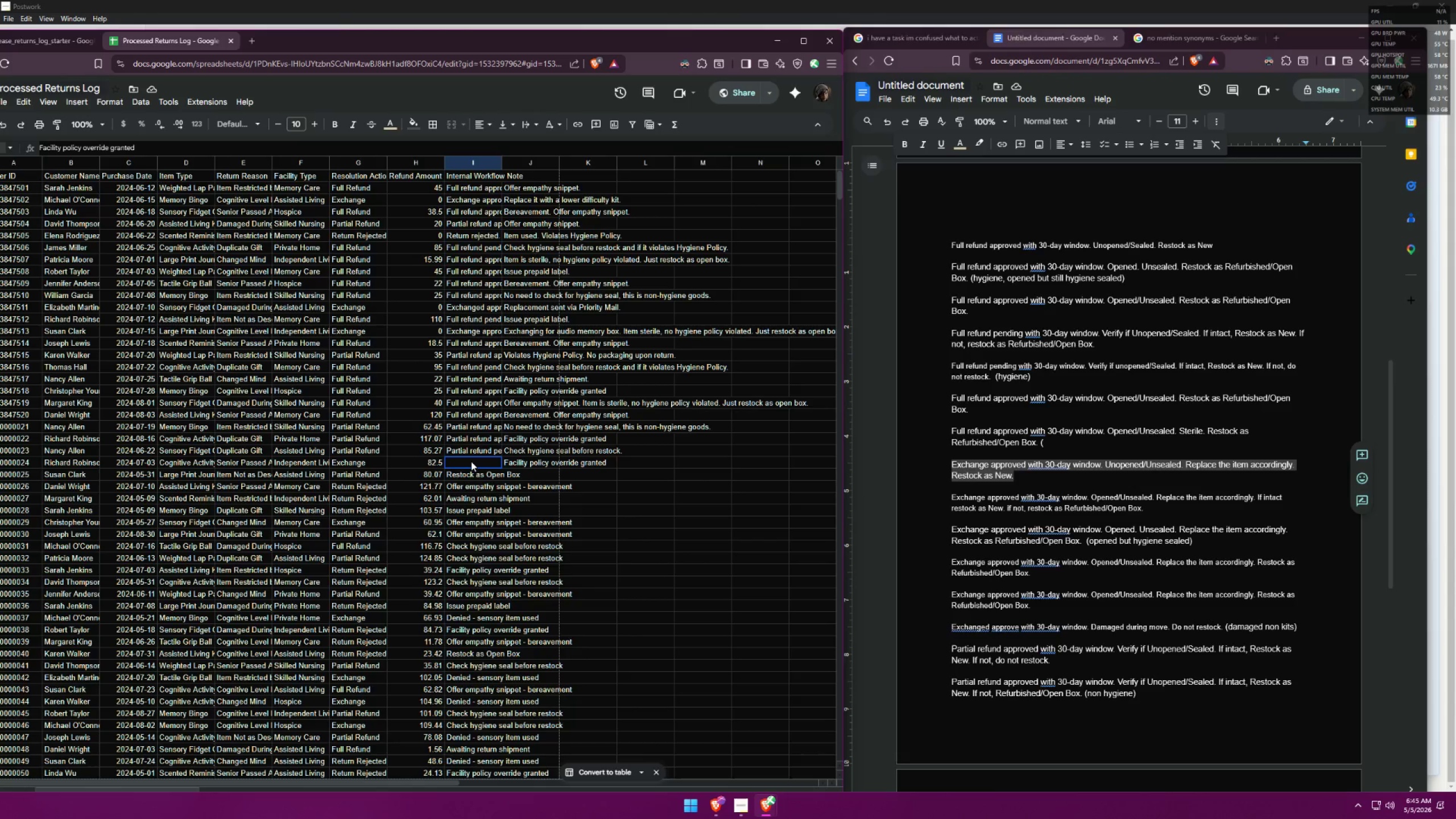 
triple_click([471, 461])
 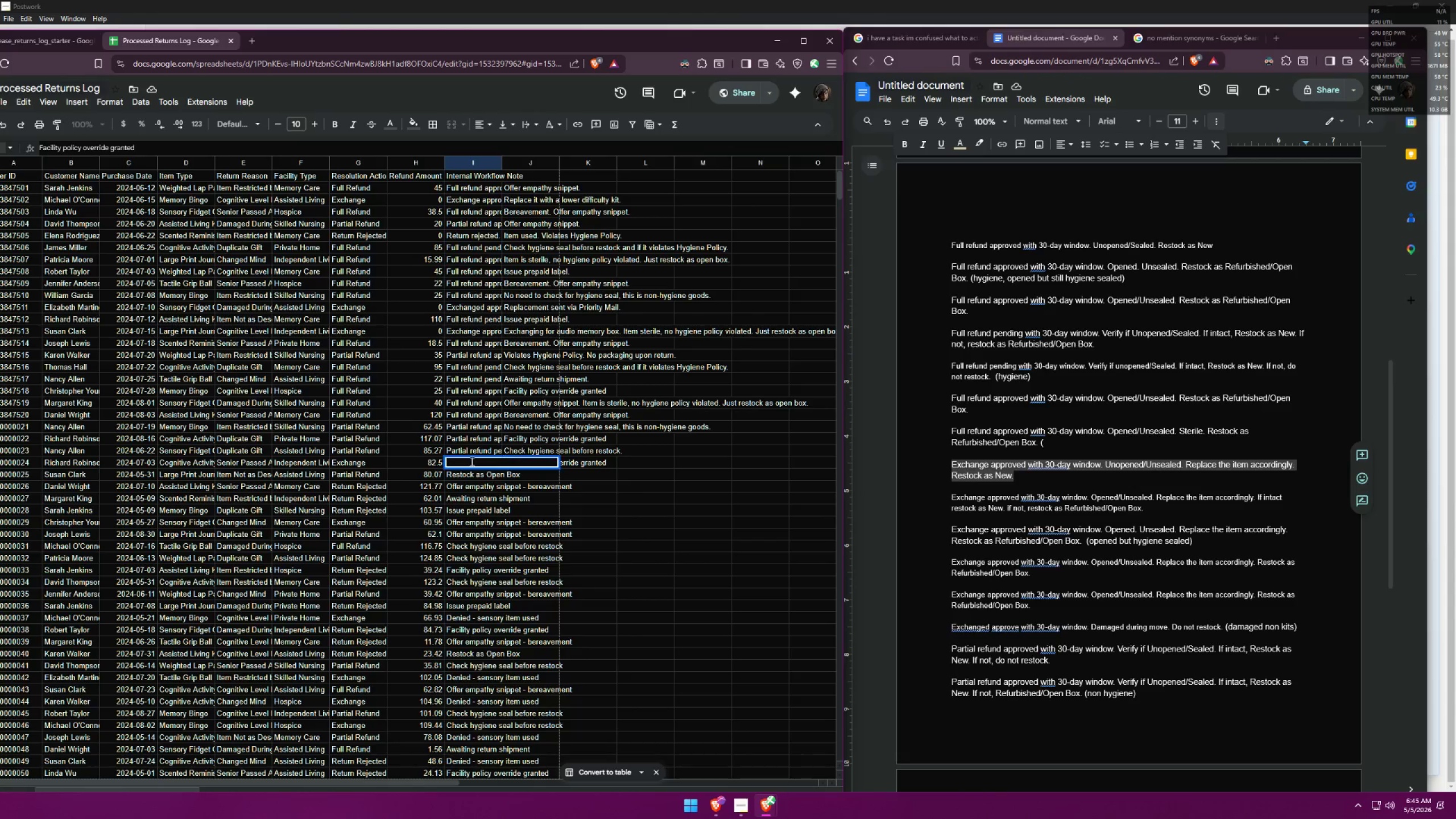 
key(Control+A)
 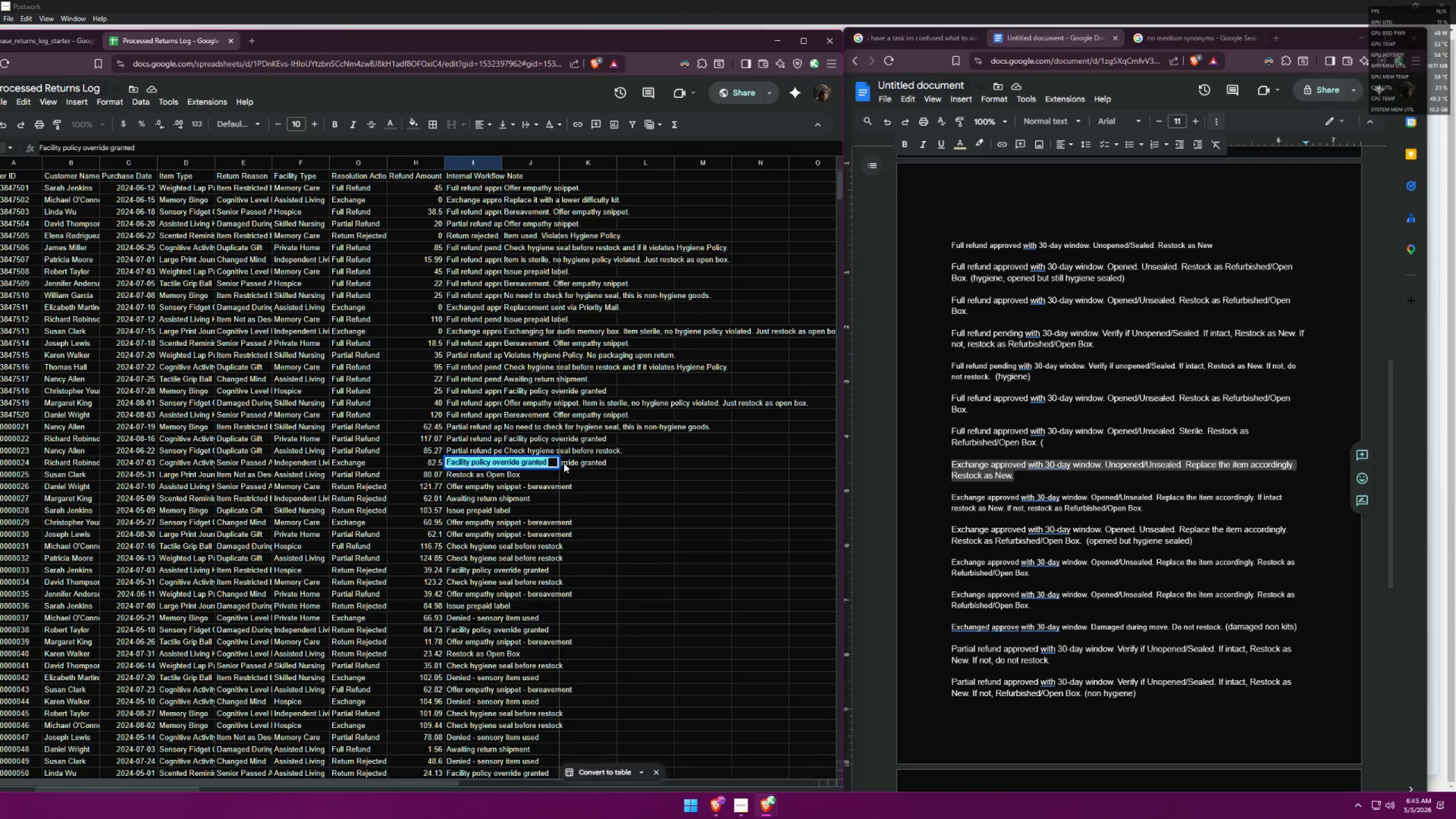 
key(Control+V)
 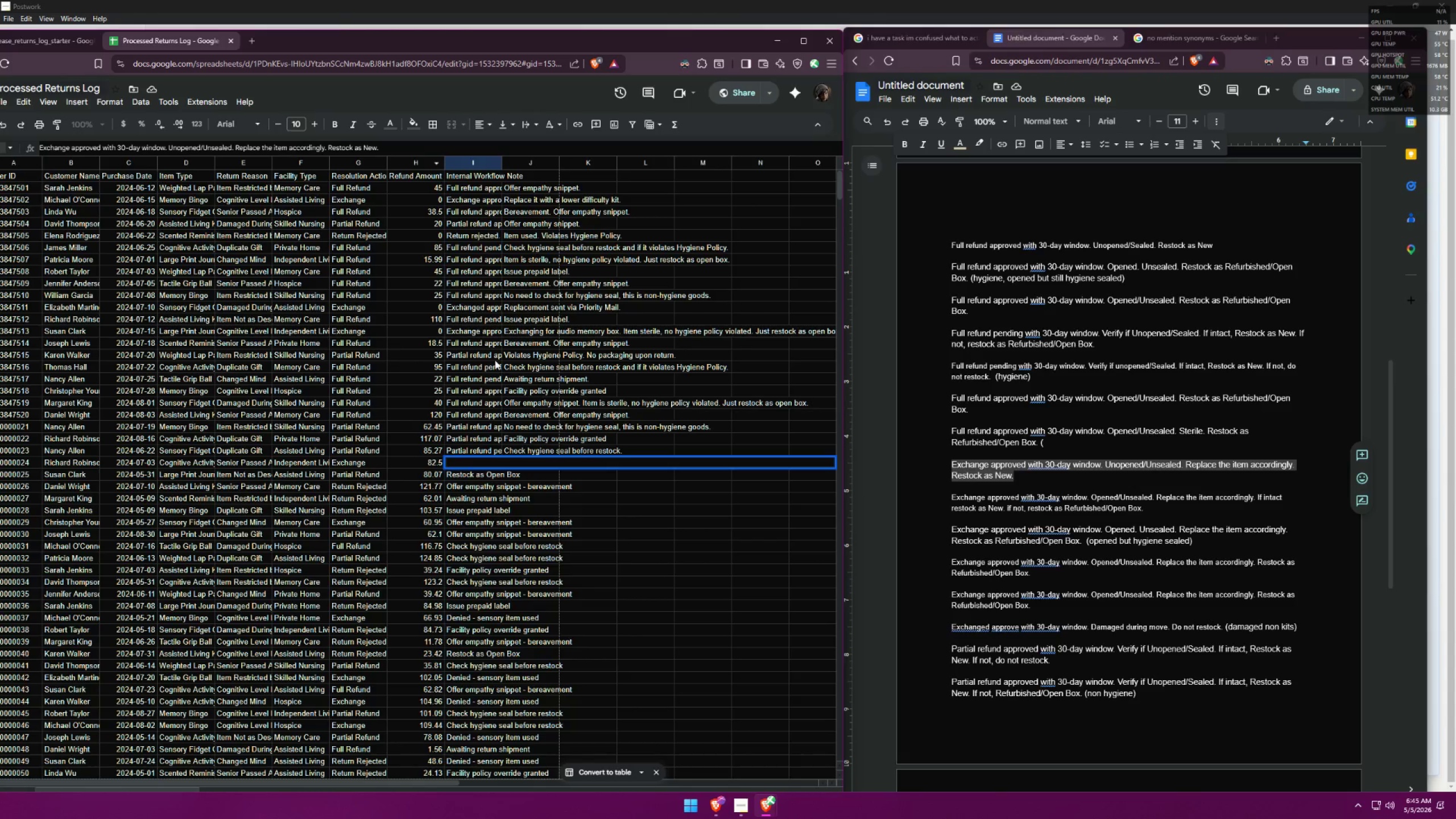 
double_click([469, 462])
 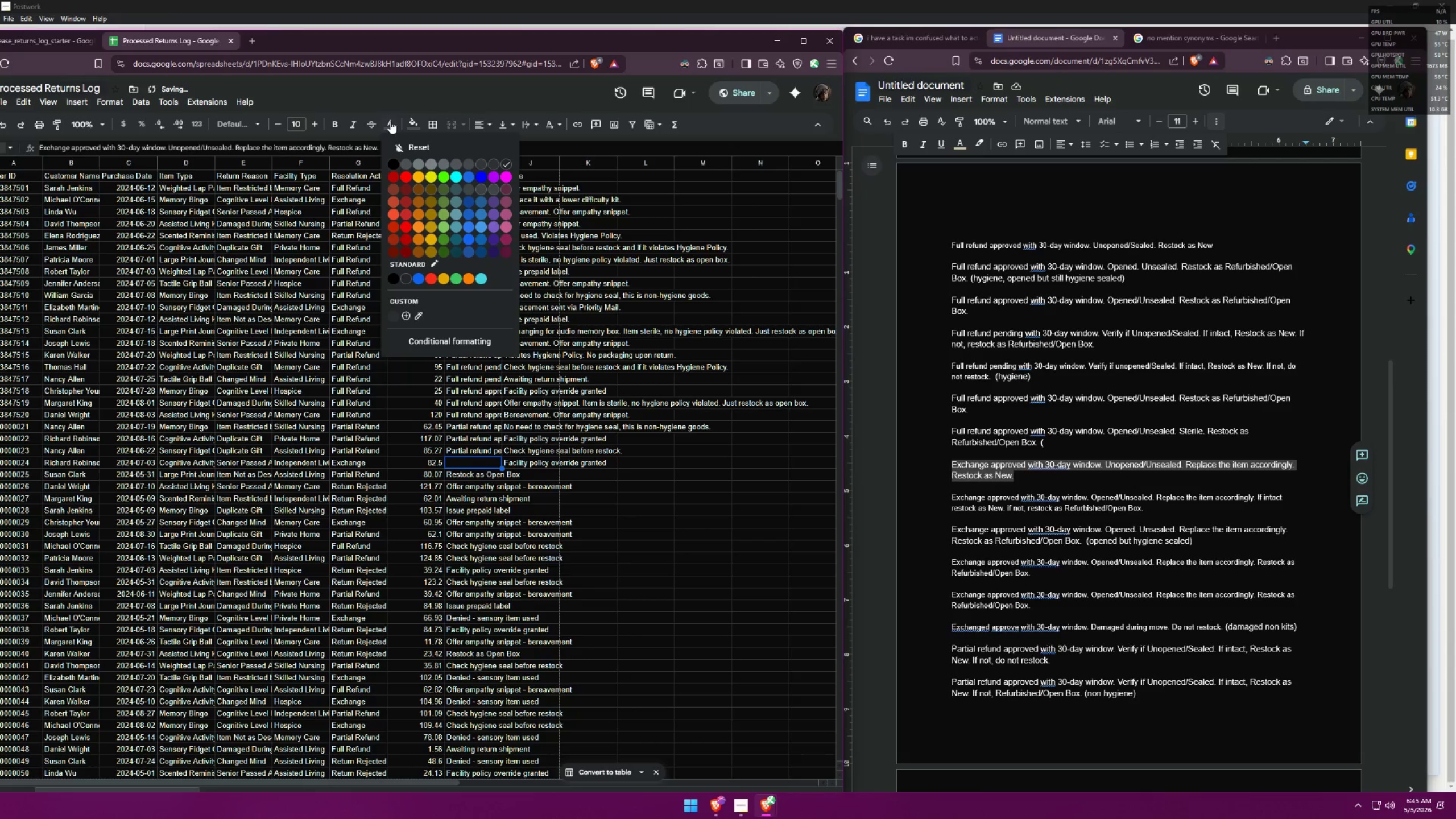 
left_click([390, 162])
 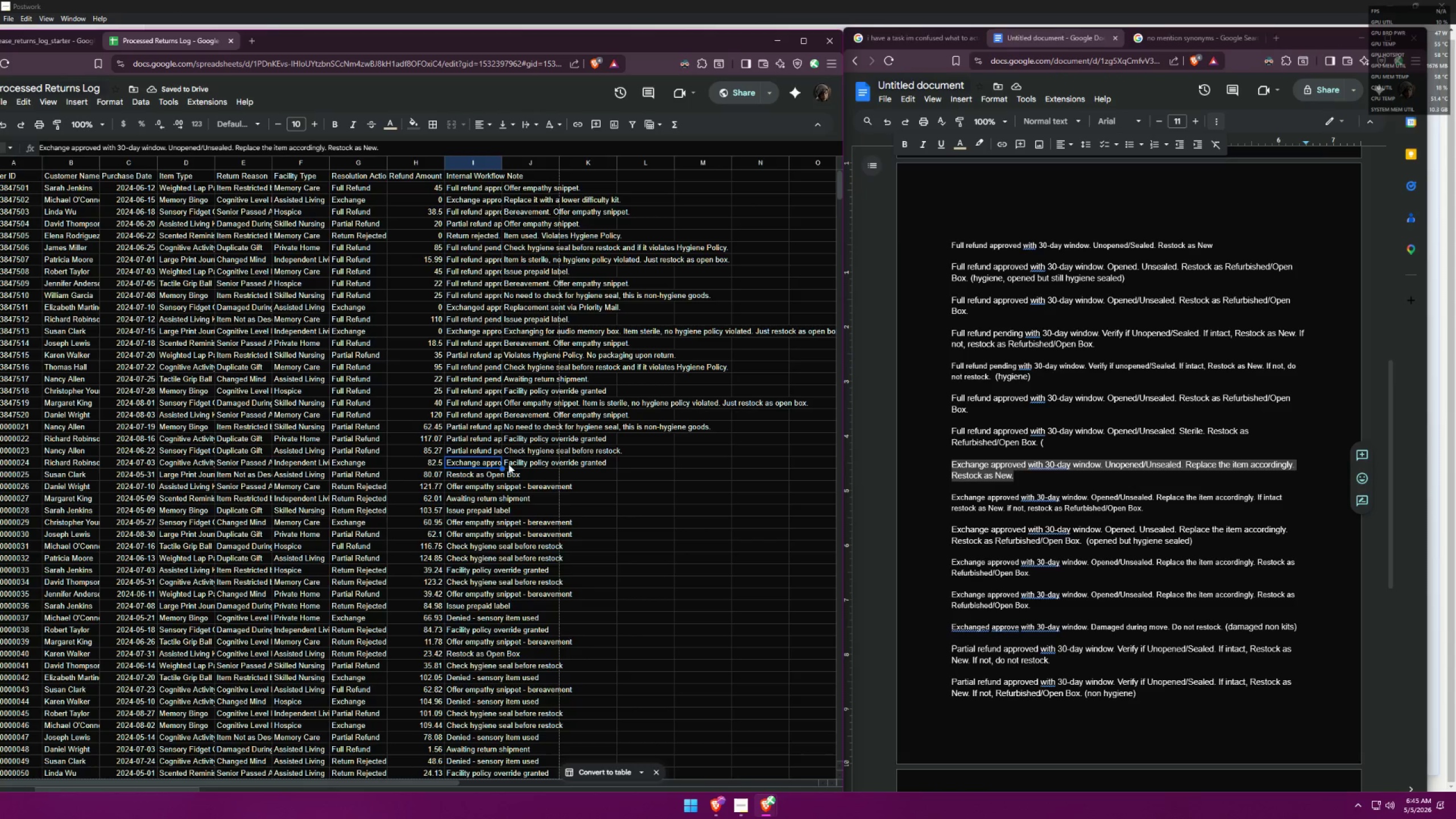 
double_click([514, 461])
 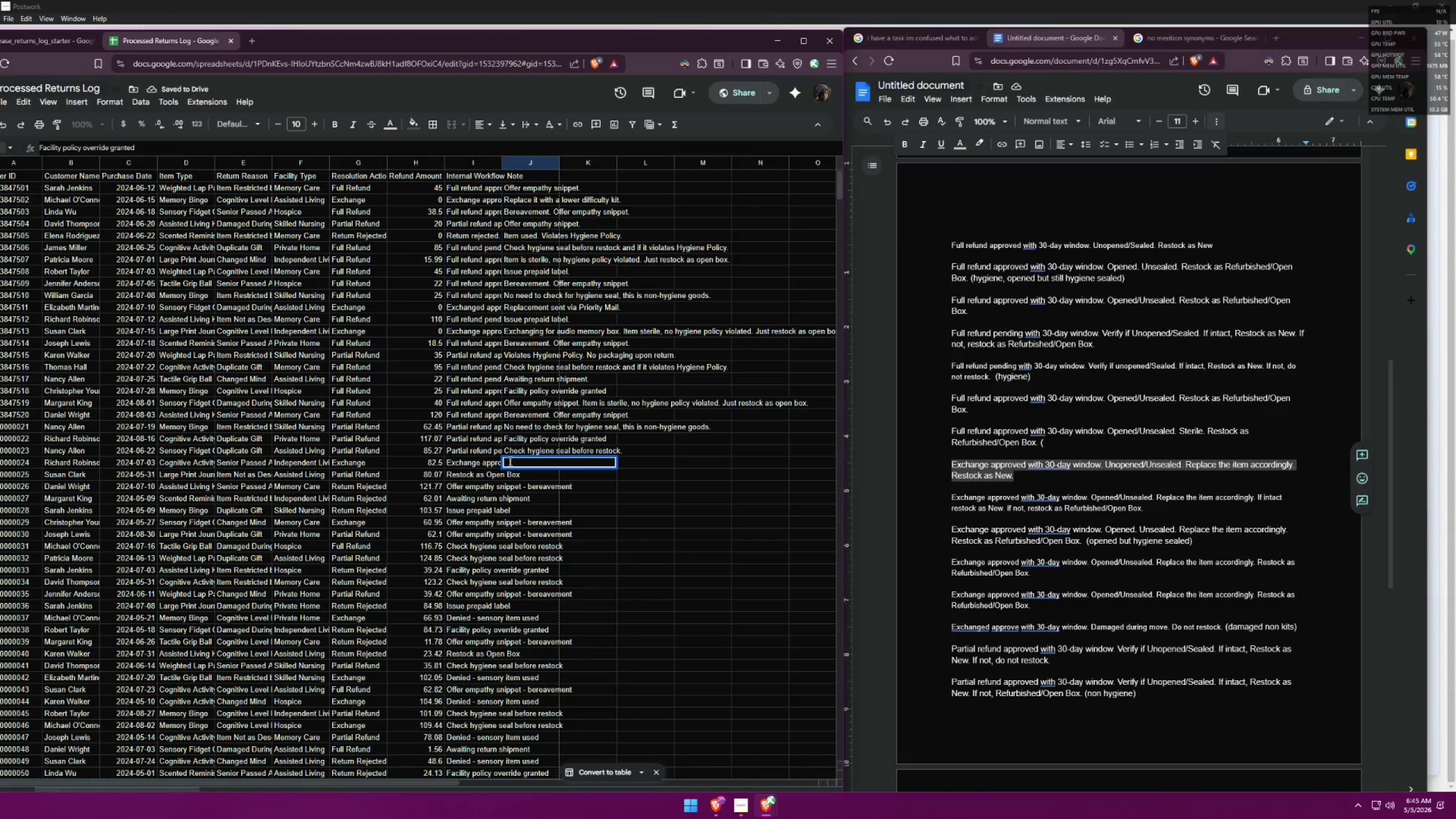 
left_click([507, 461])
 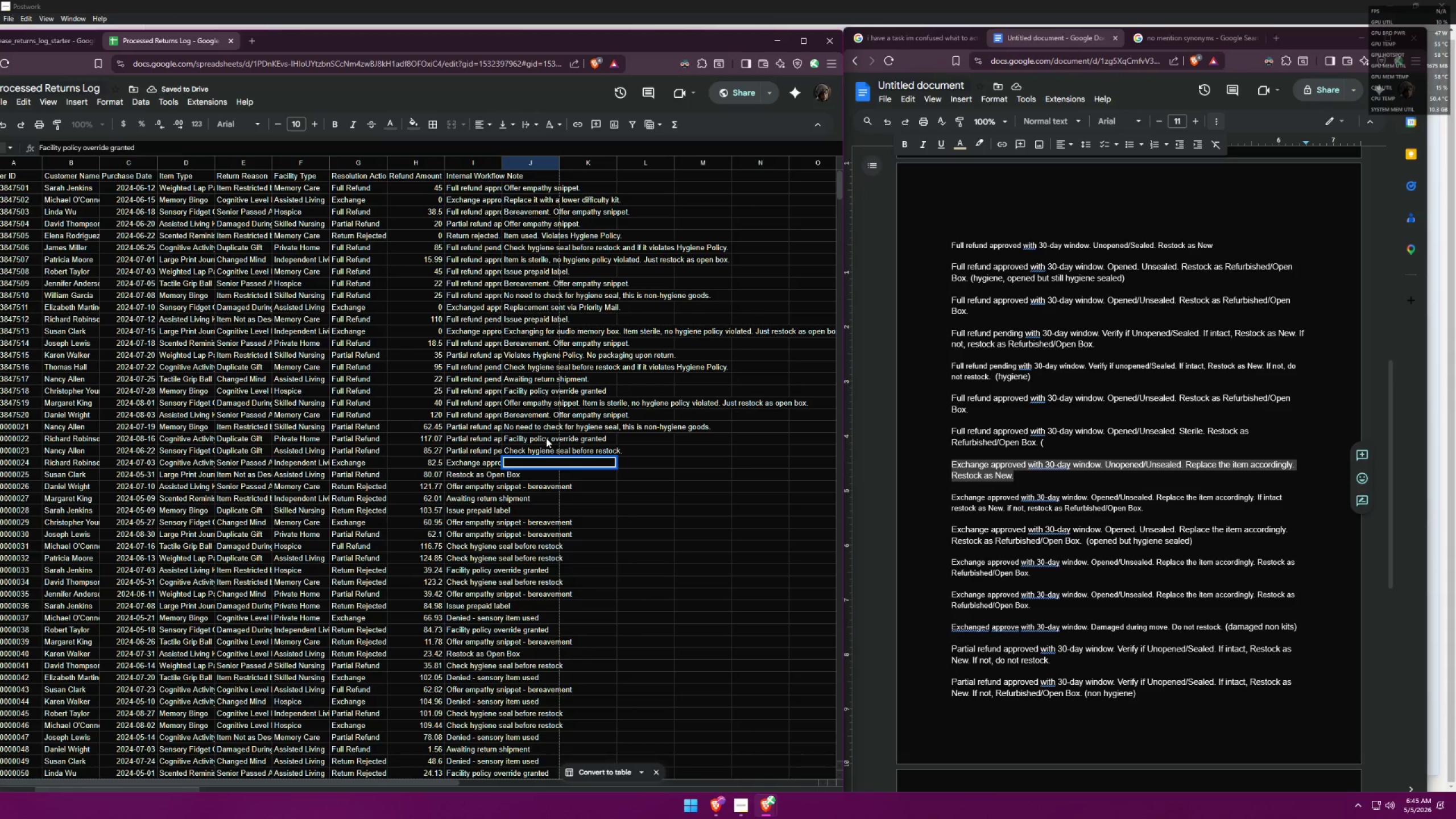 
key(ArrowLeft)
 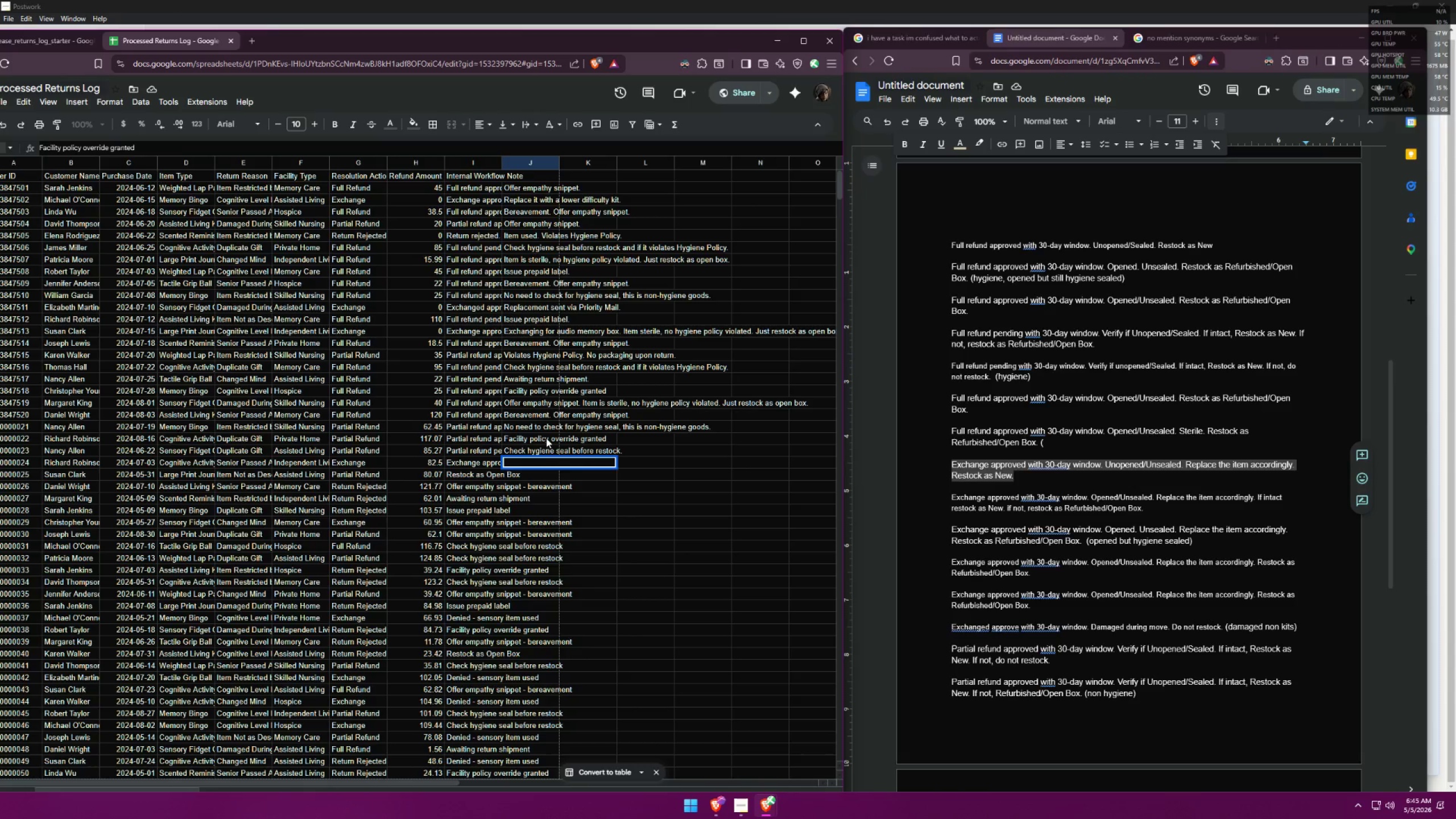 
type(Beave)
key(Backspace)
key(Backspace)
key(Backspace)
type(reavement. Offer empathy snippet. )
 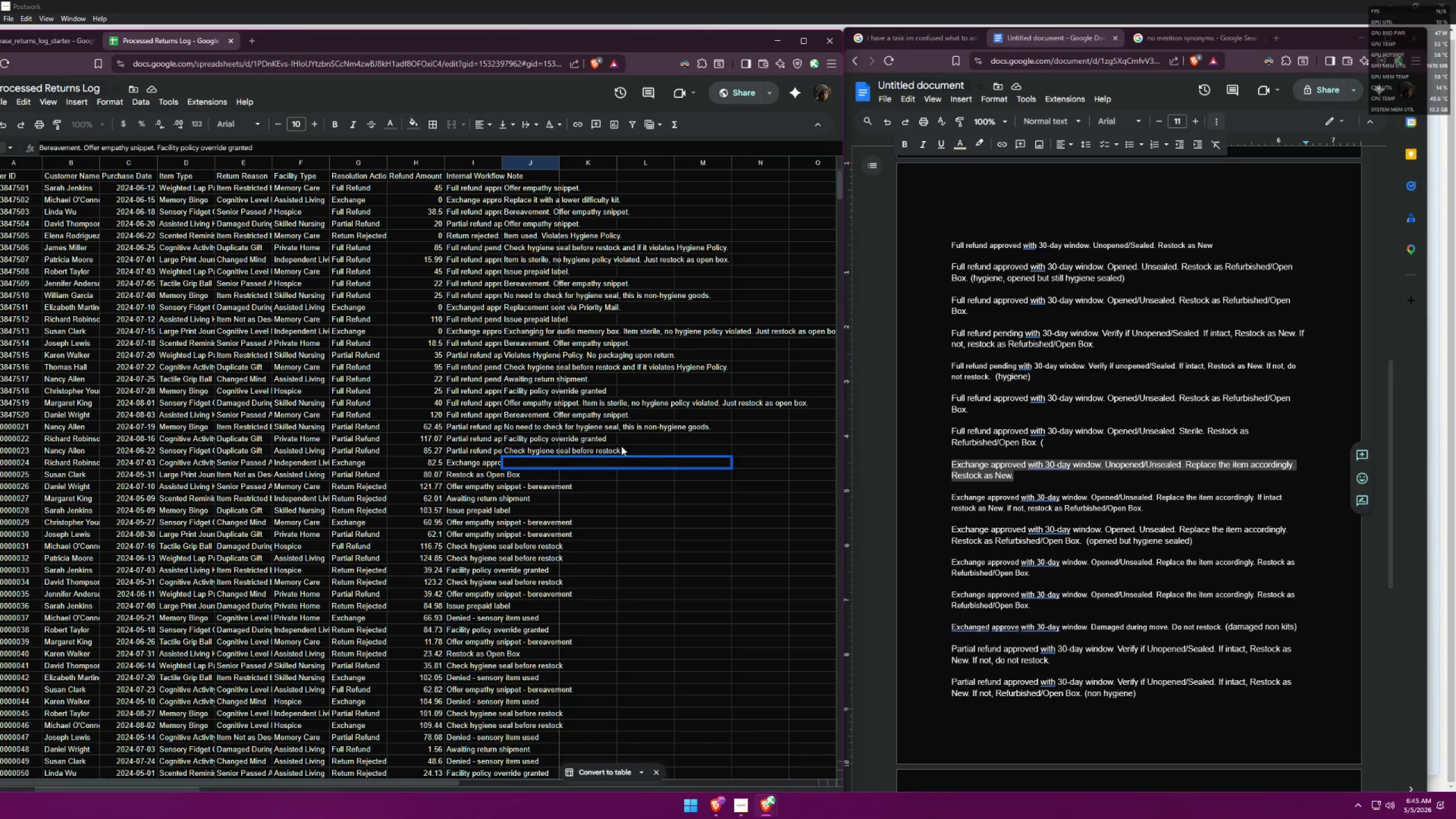 
left_click([281, 151])
 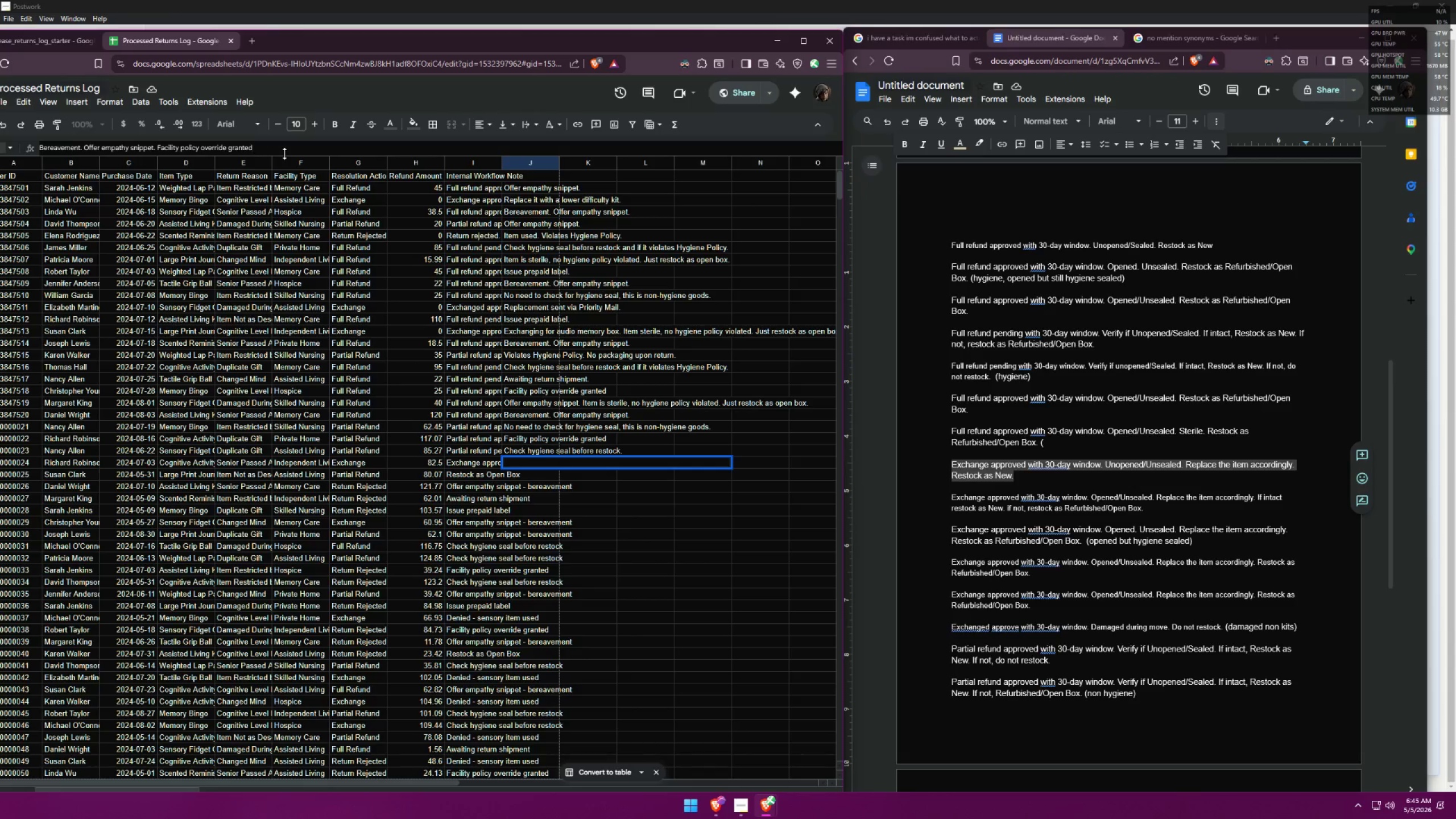 
key(Period)
 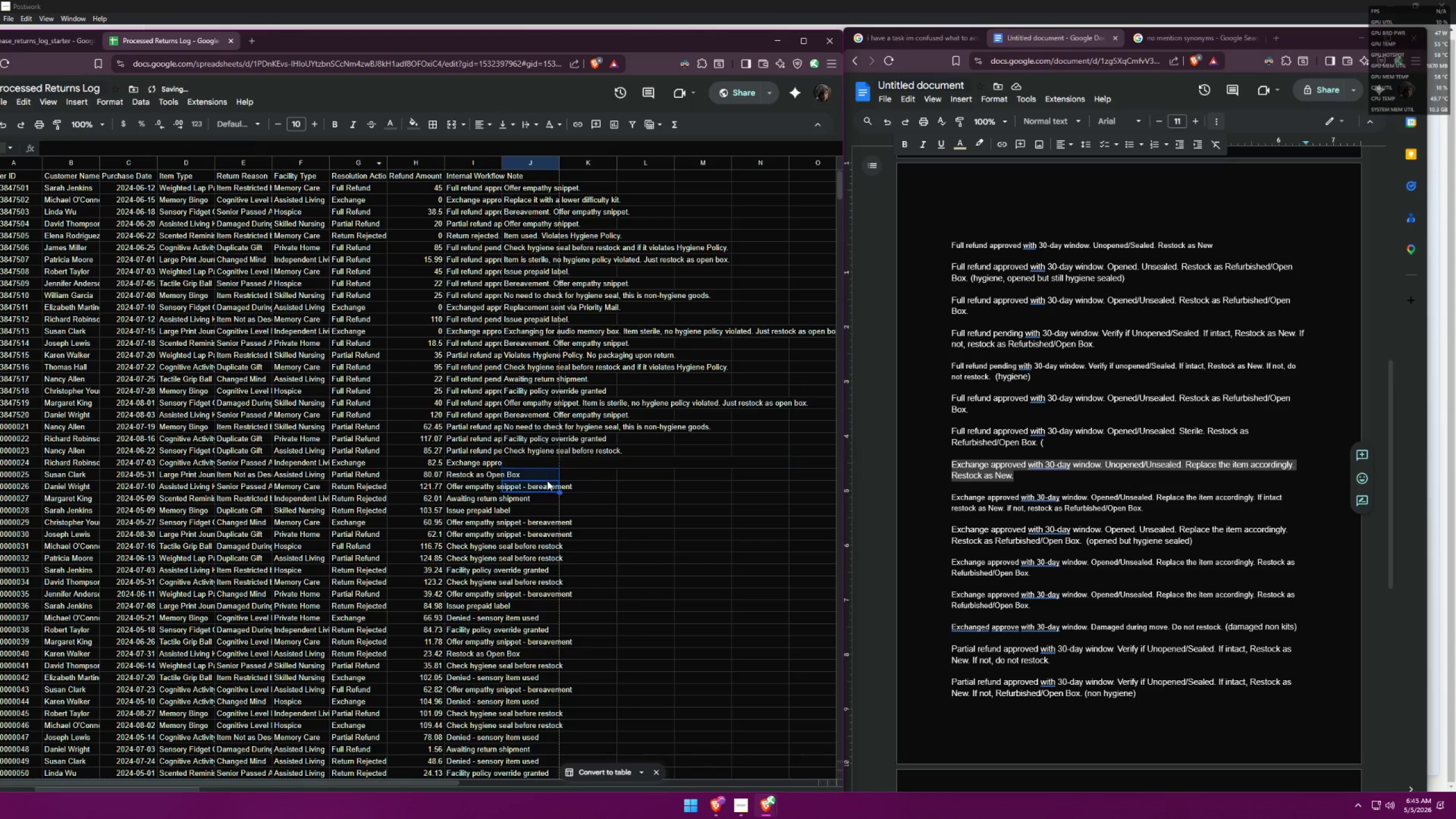 
double_click([545, 464])
 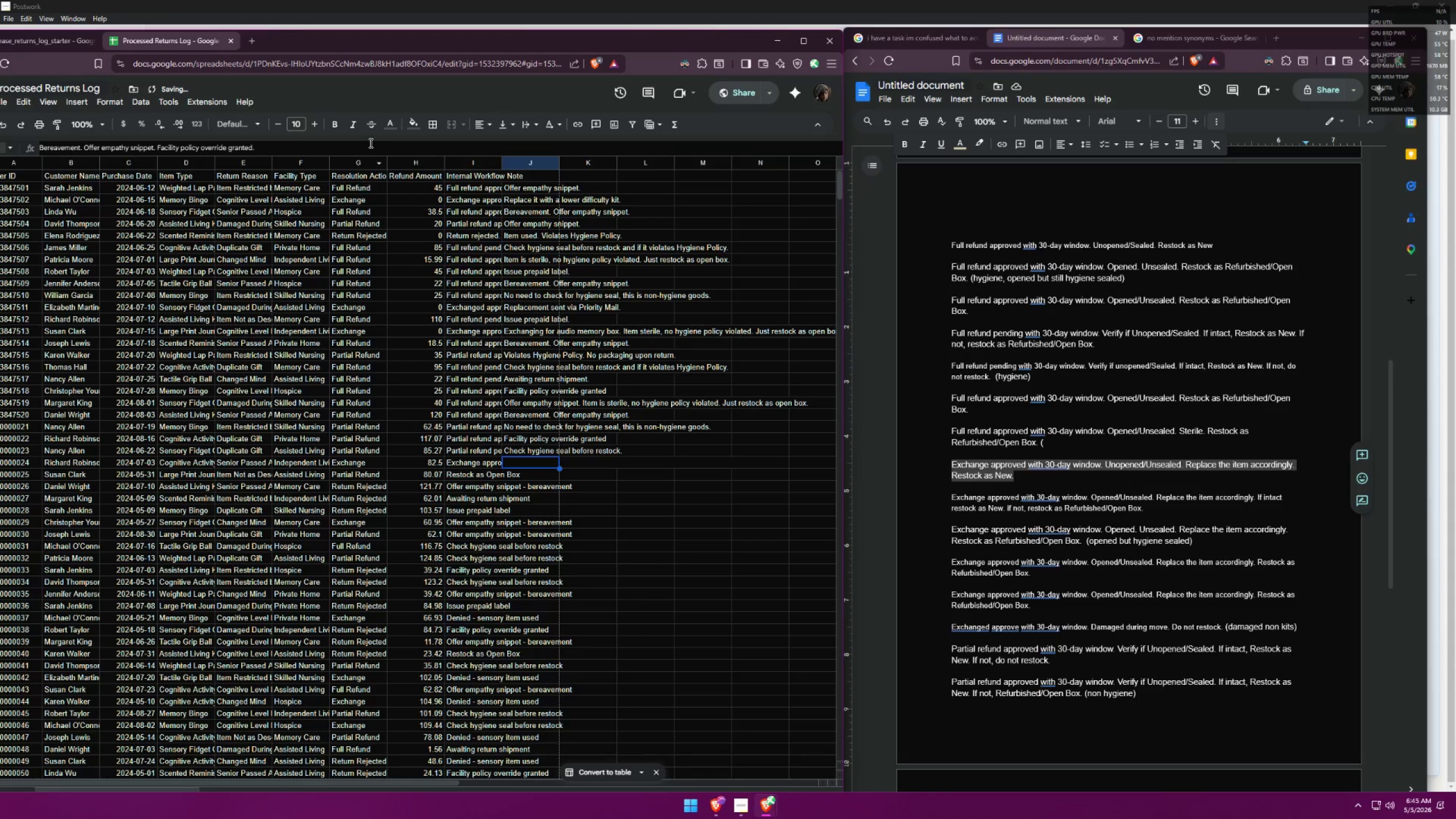 
left_click([391, 126])
 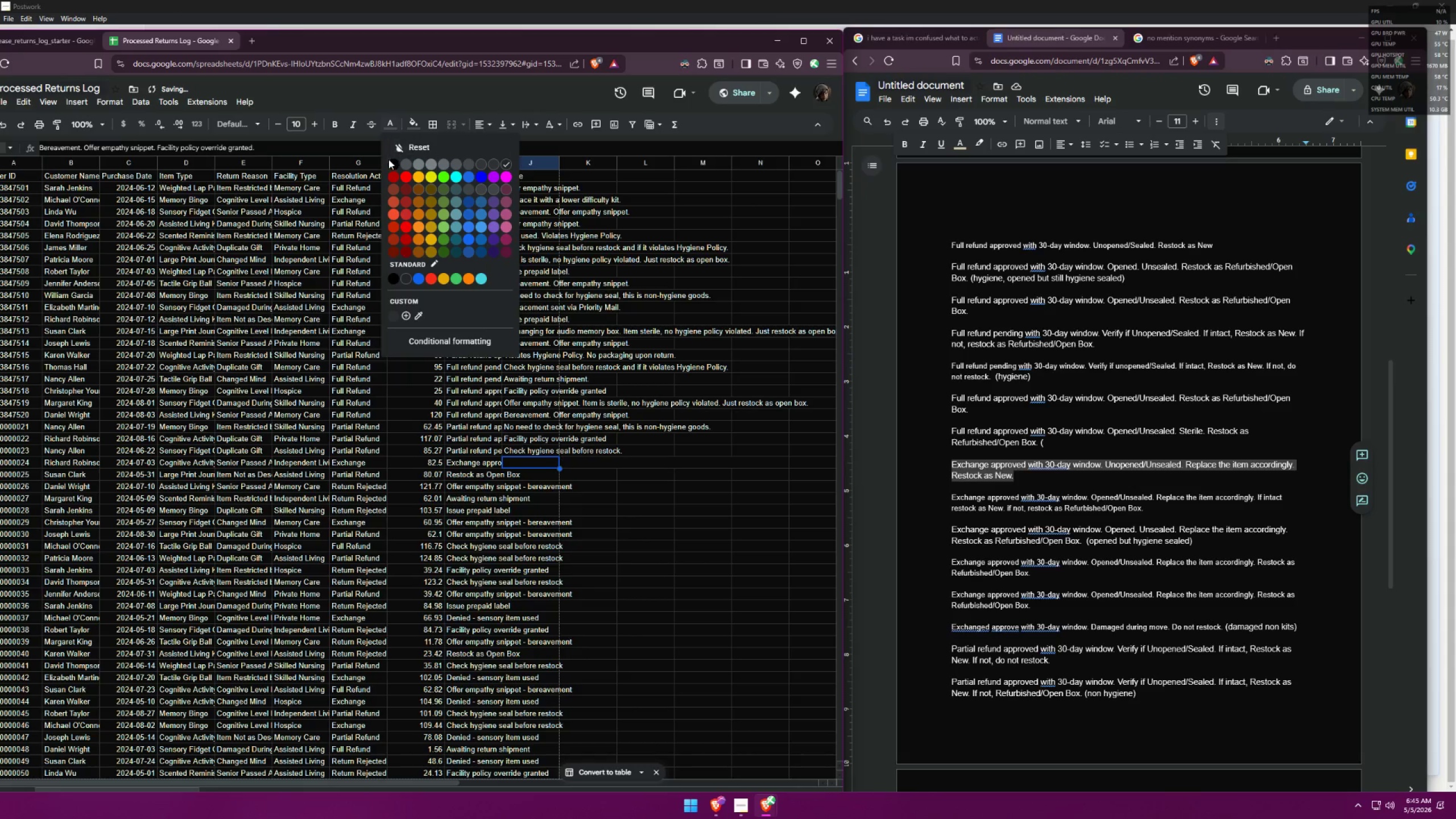 
left_click([394, 164])
 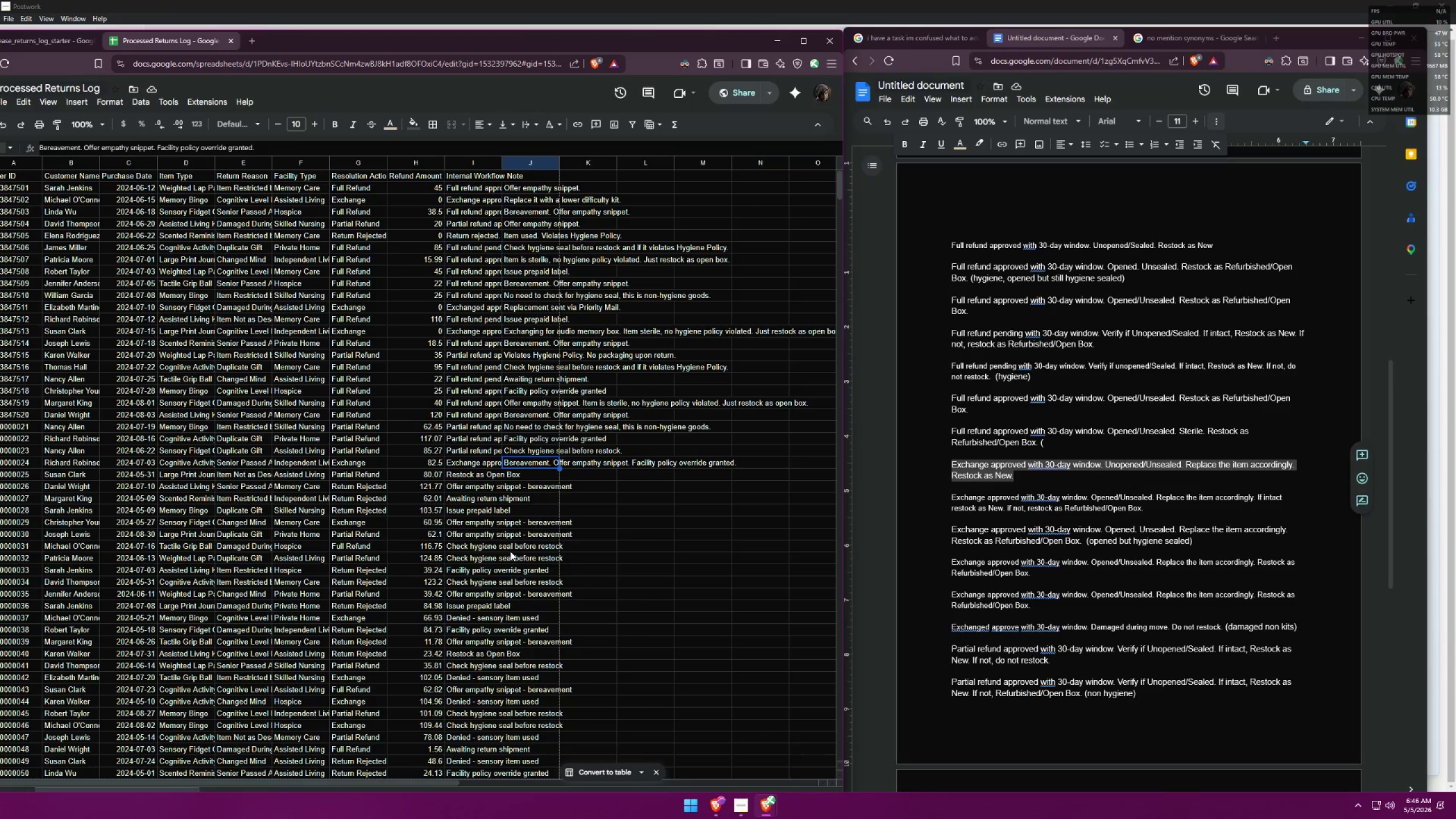 
wait(24.52)
 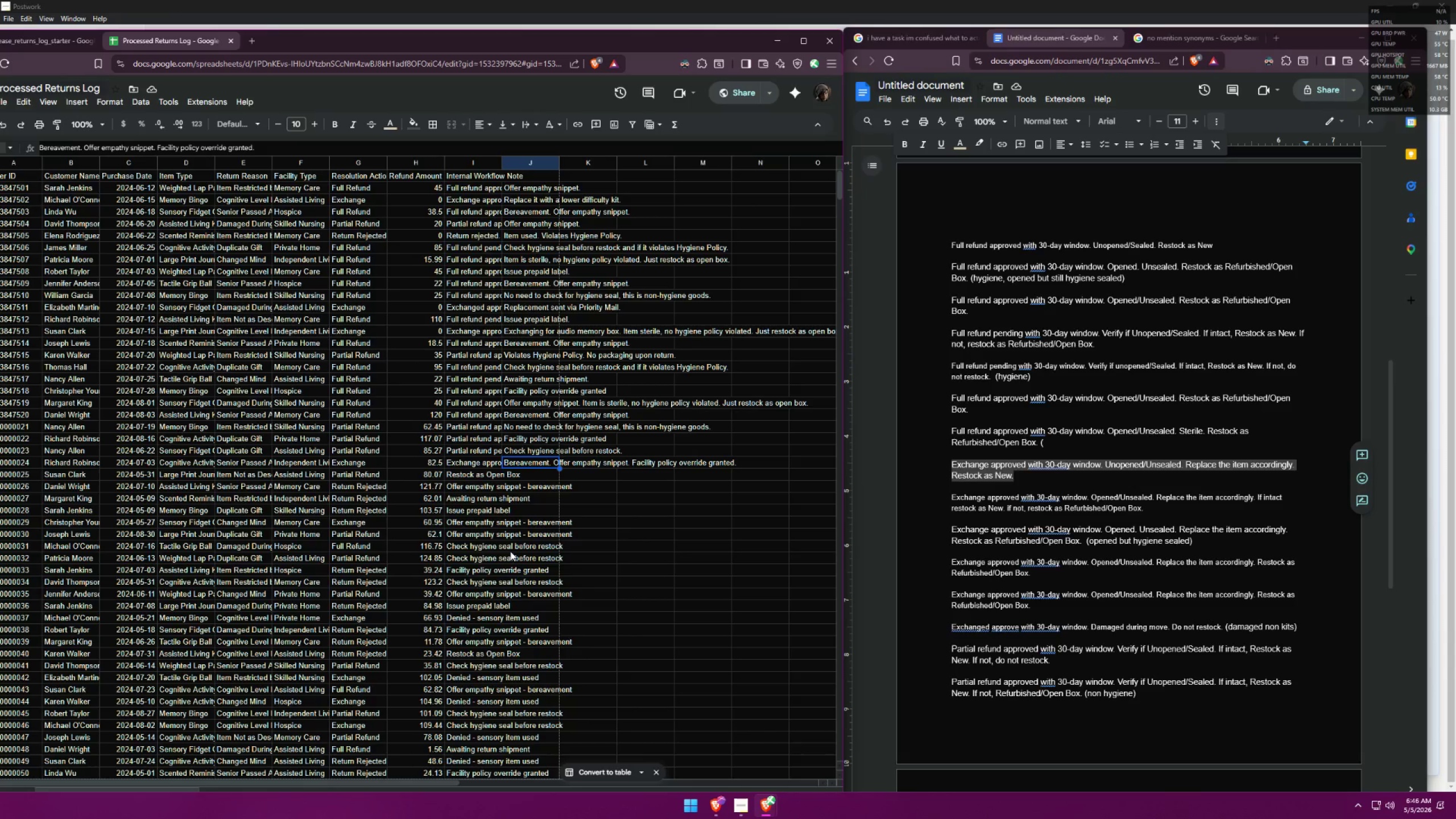 
double_click([547, 464])
 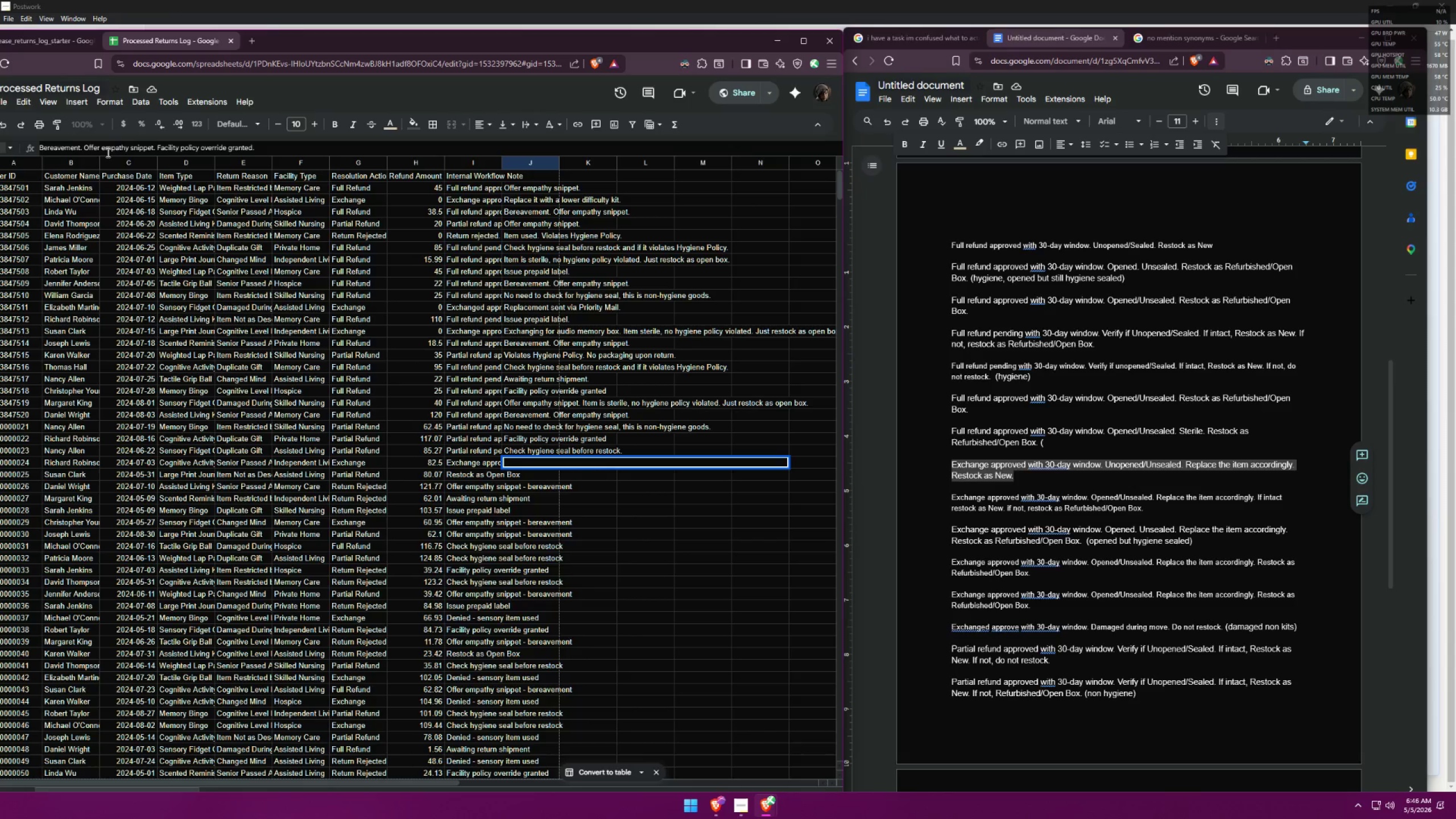 
left_click([85, 149])
 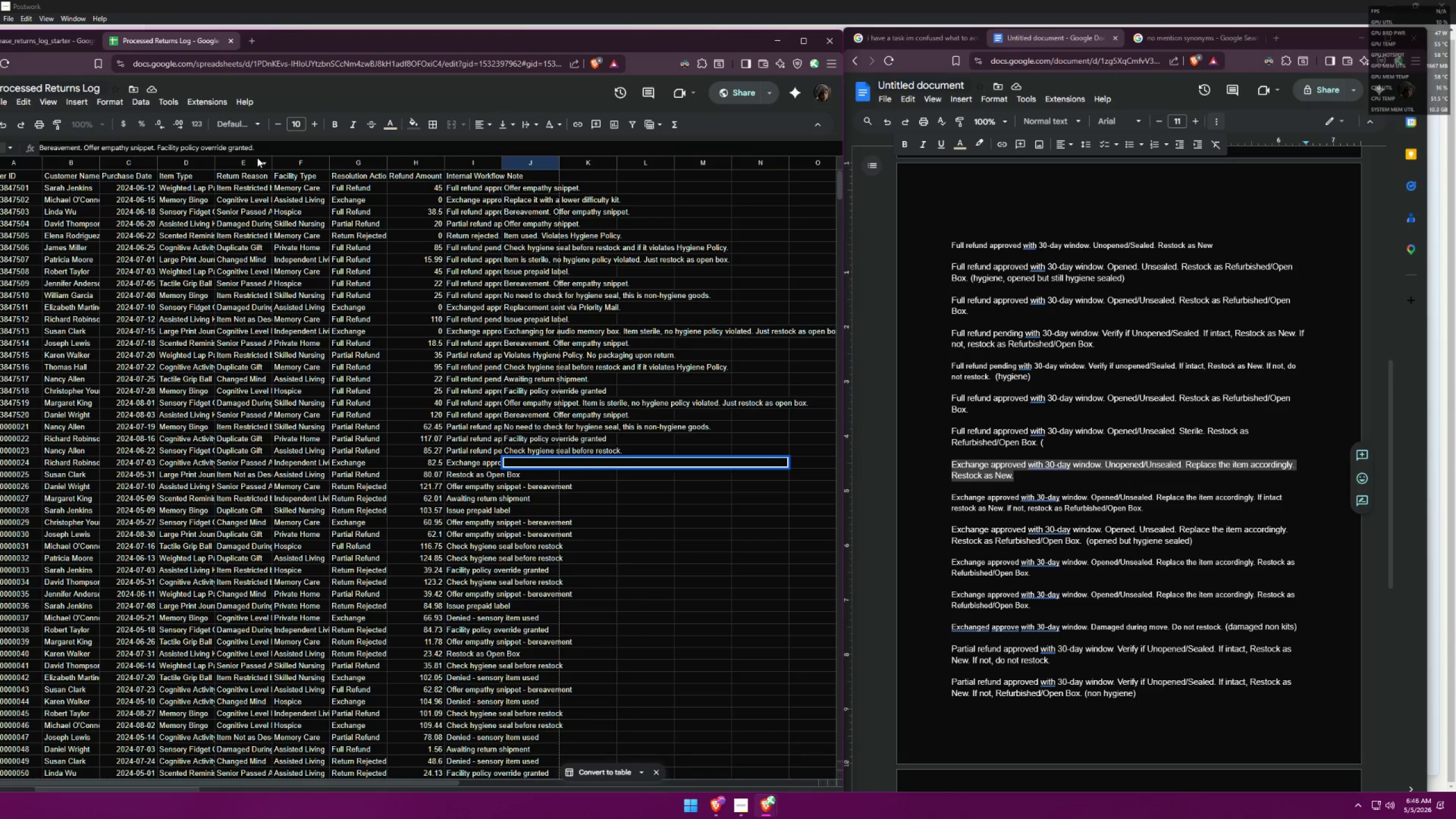 
key(Backspace)
 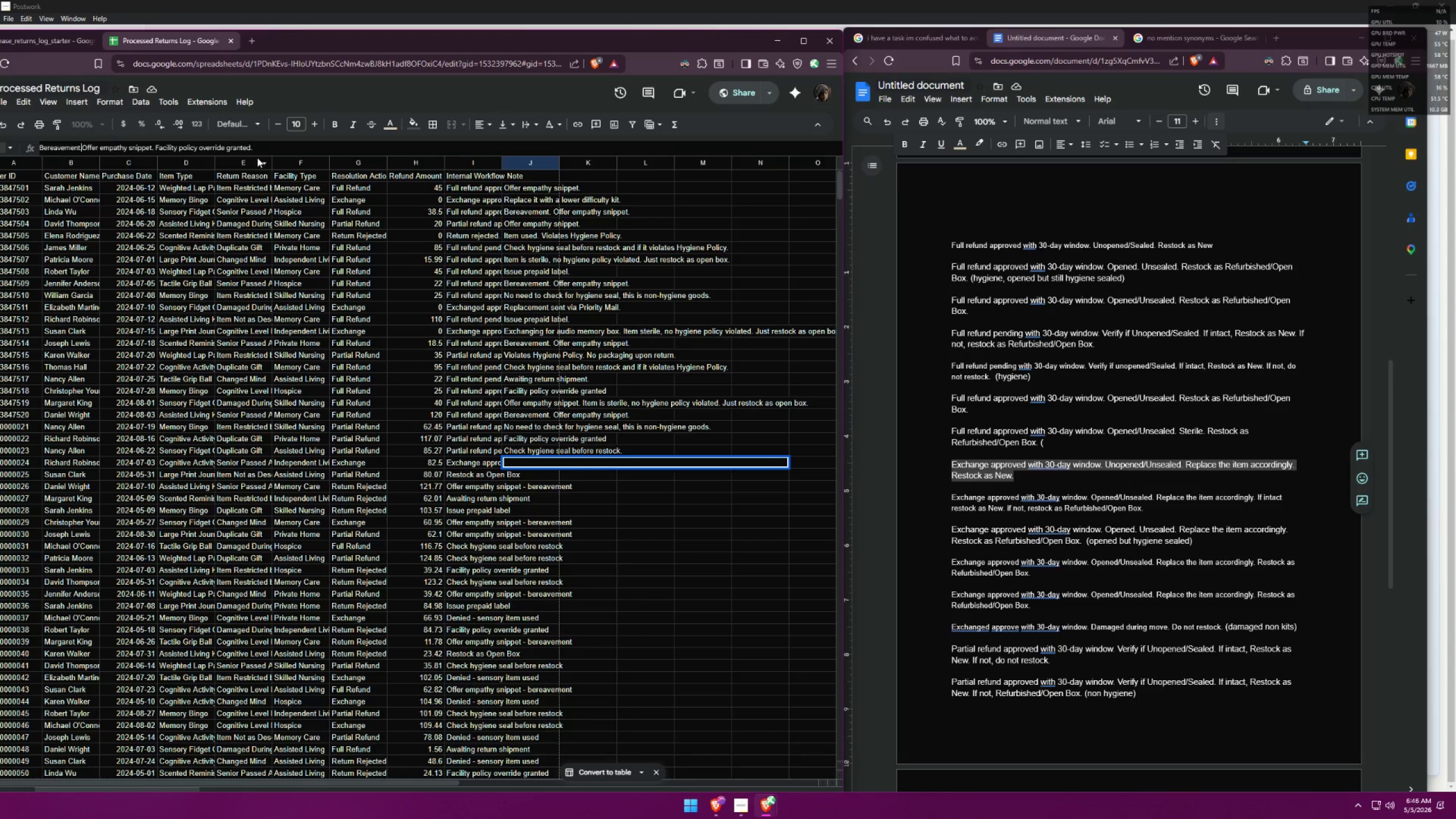 
key(Space)
 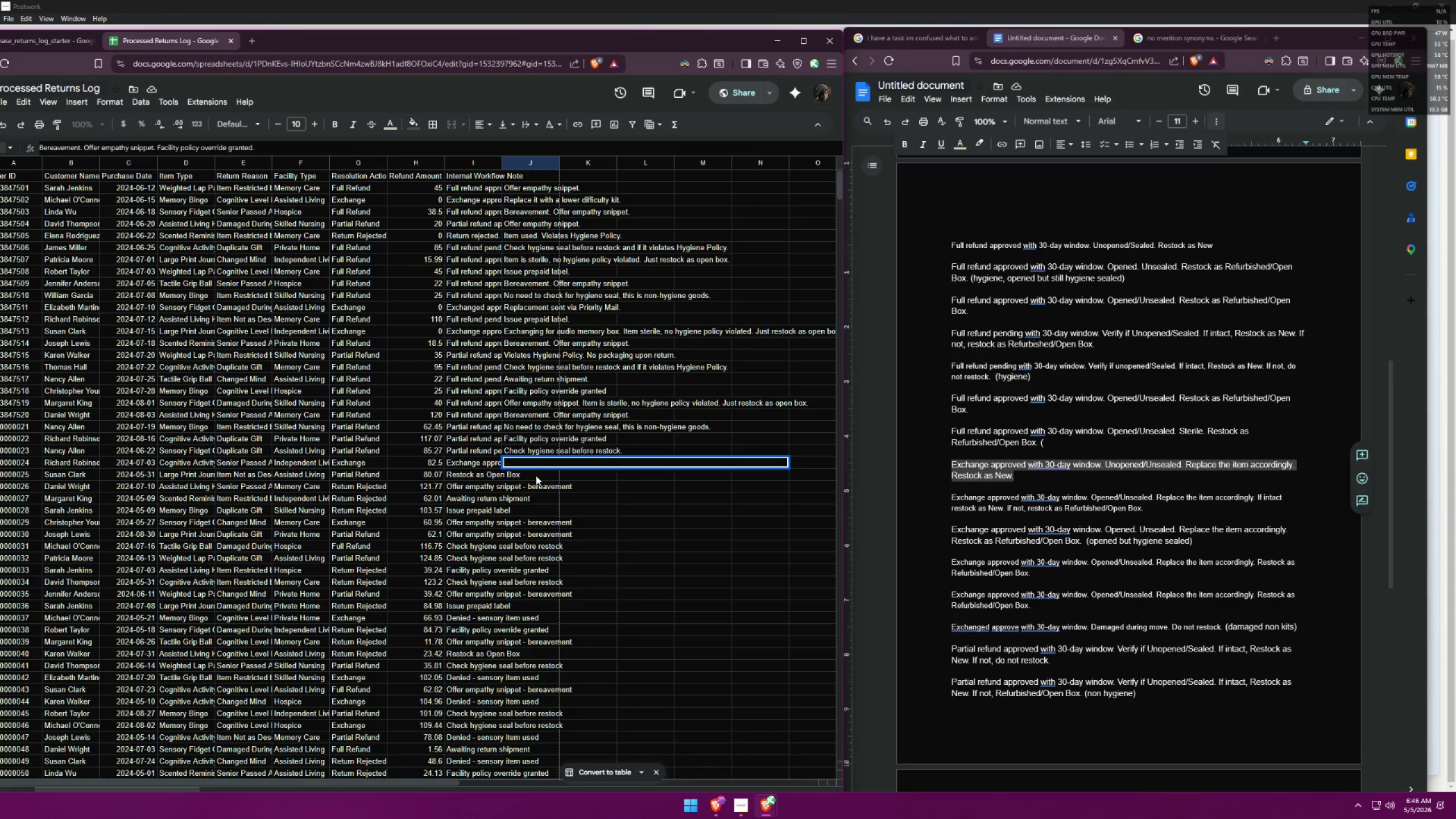 
double_click([529, 466])
 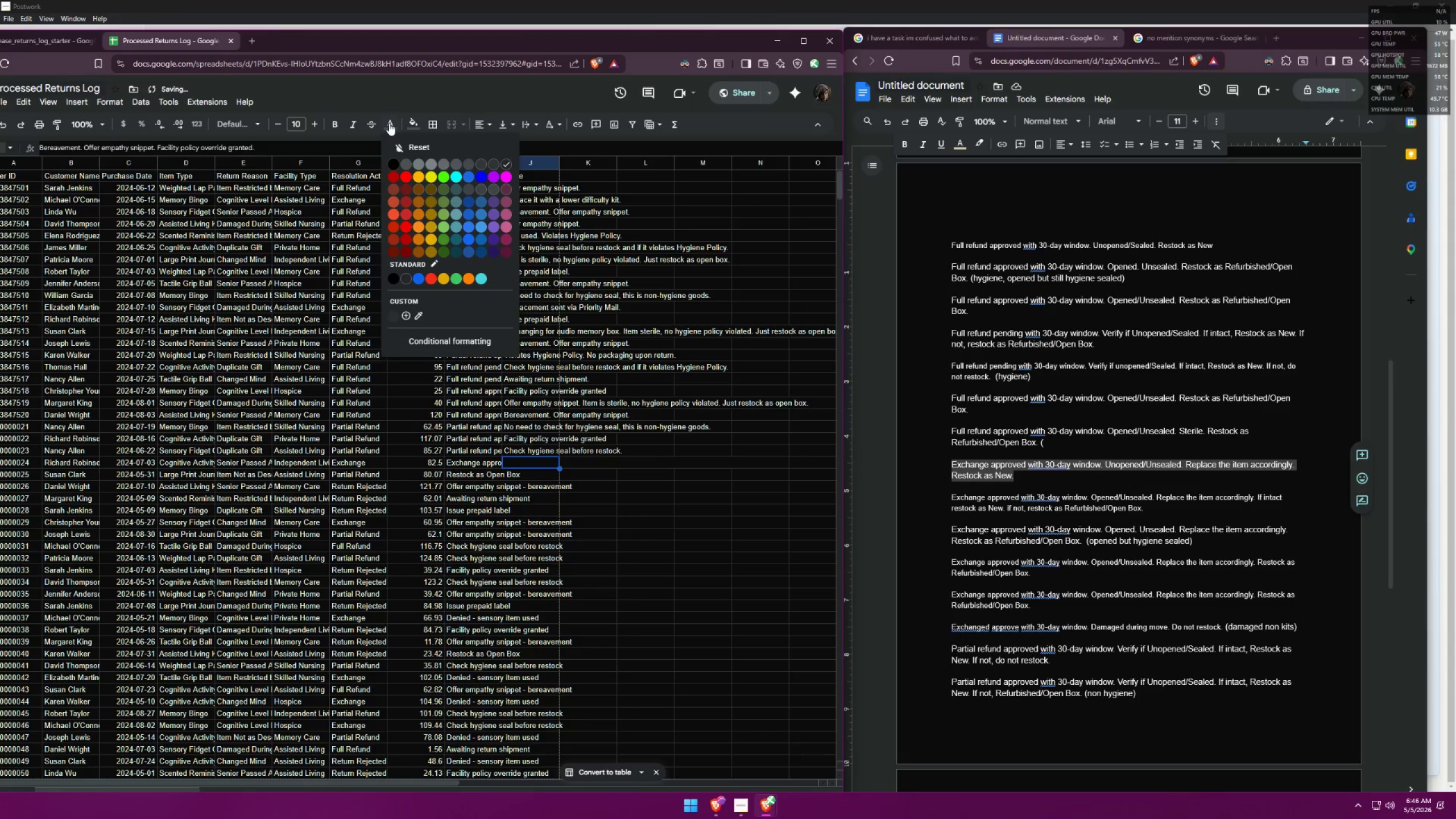 
left_click([395, 164])
 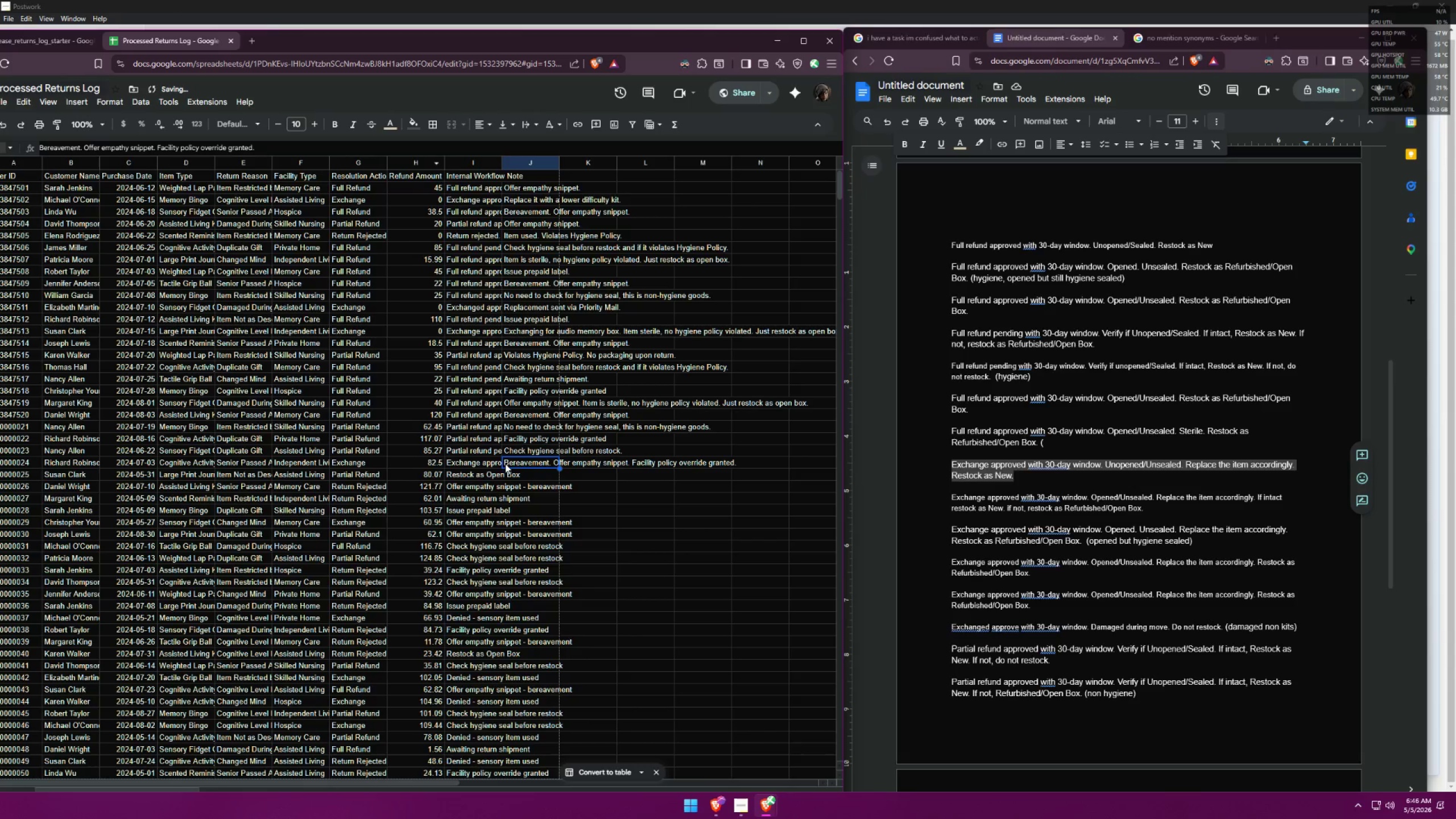 
left_click([533, 479])
 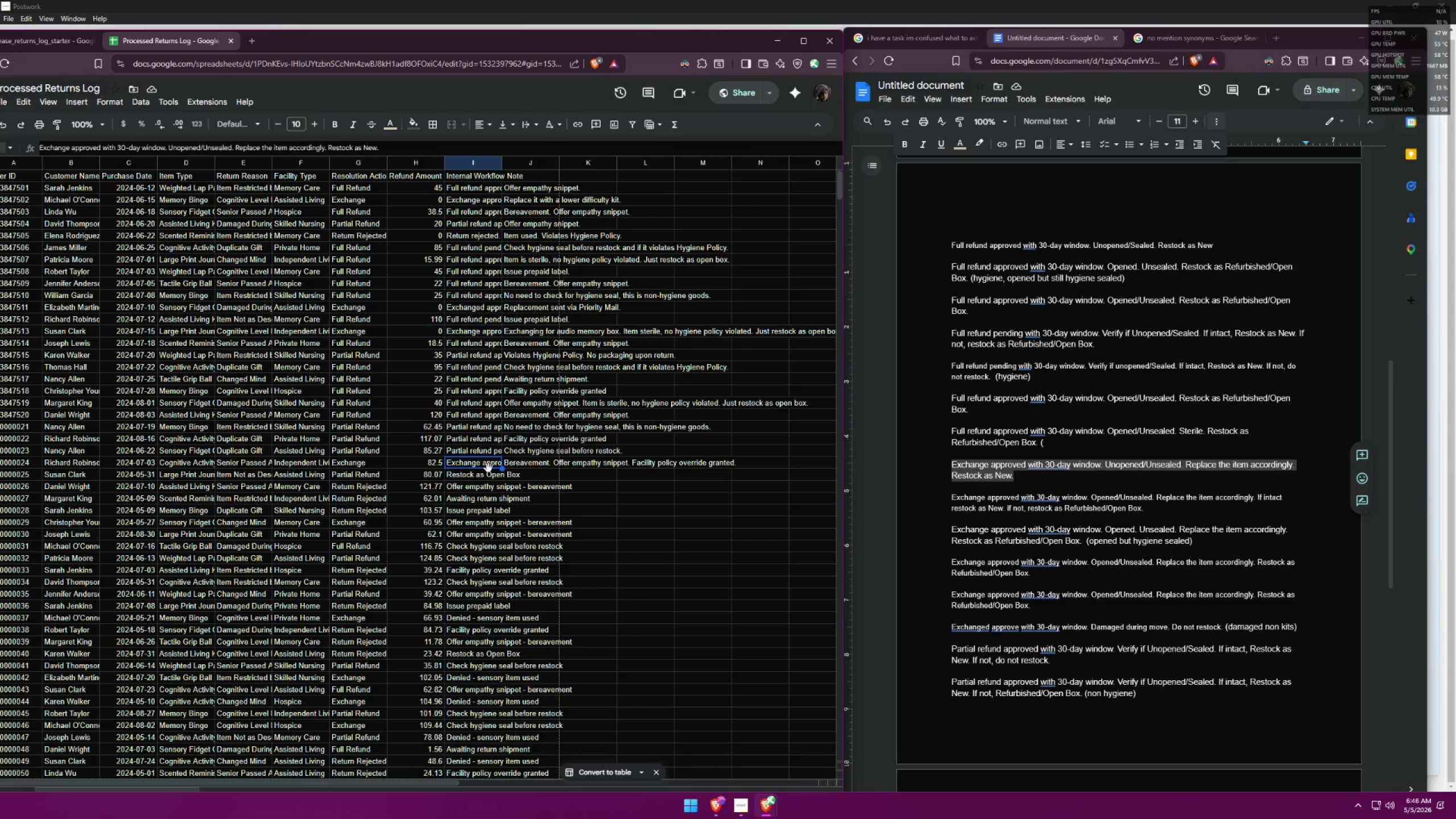 
wait(11.58)
 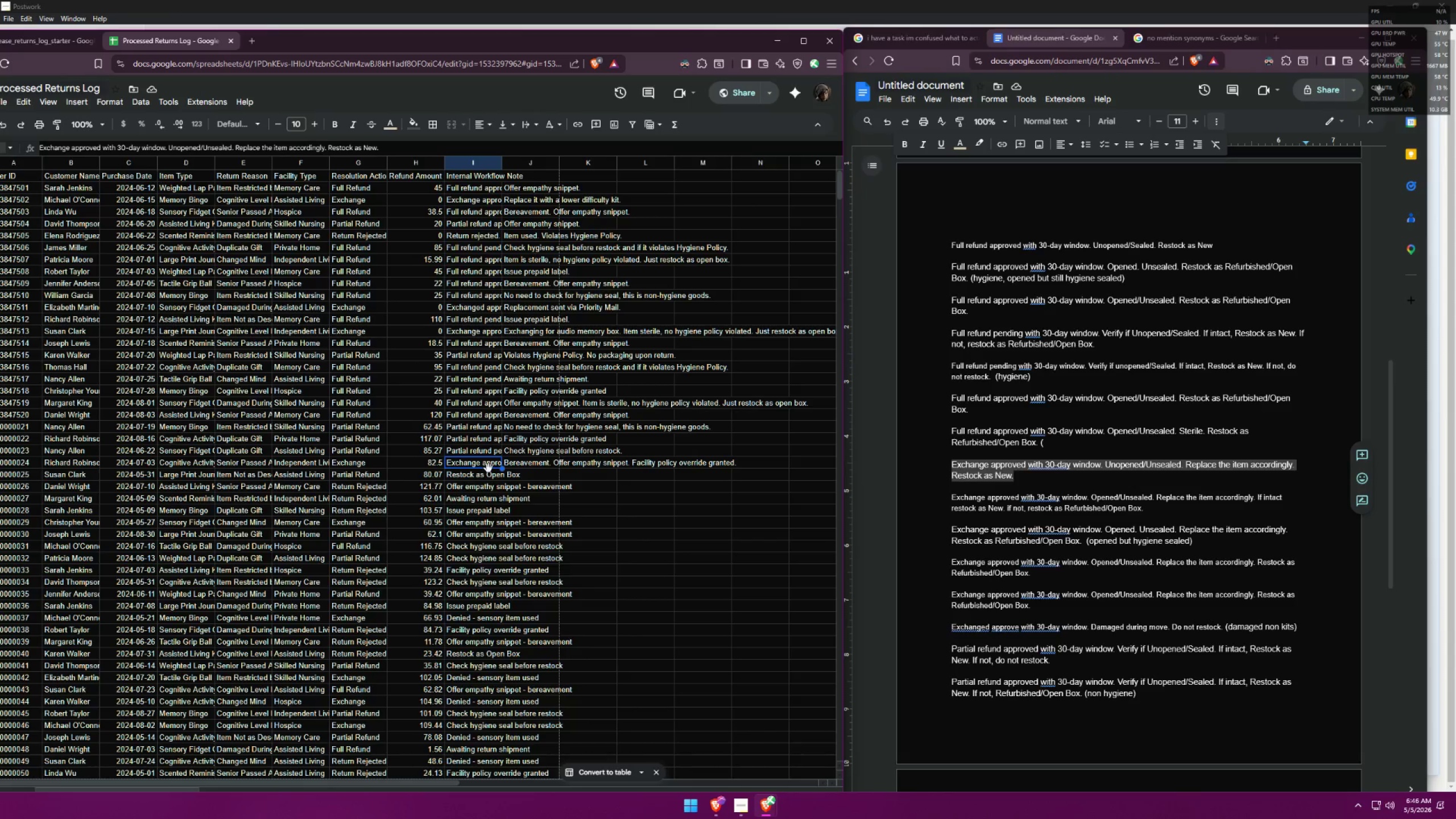 
left_click([523, 462])
 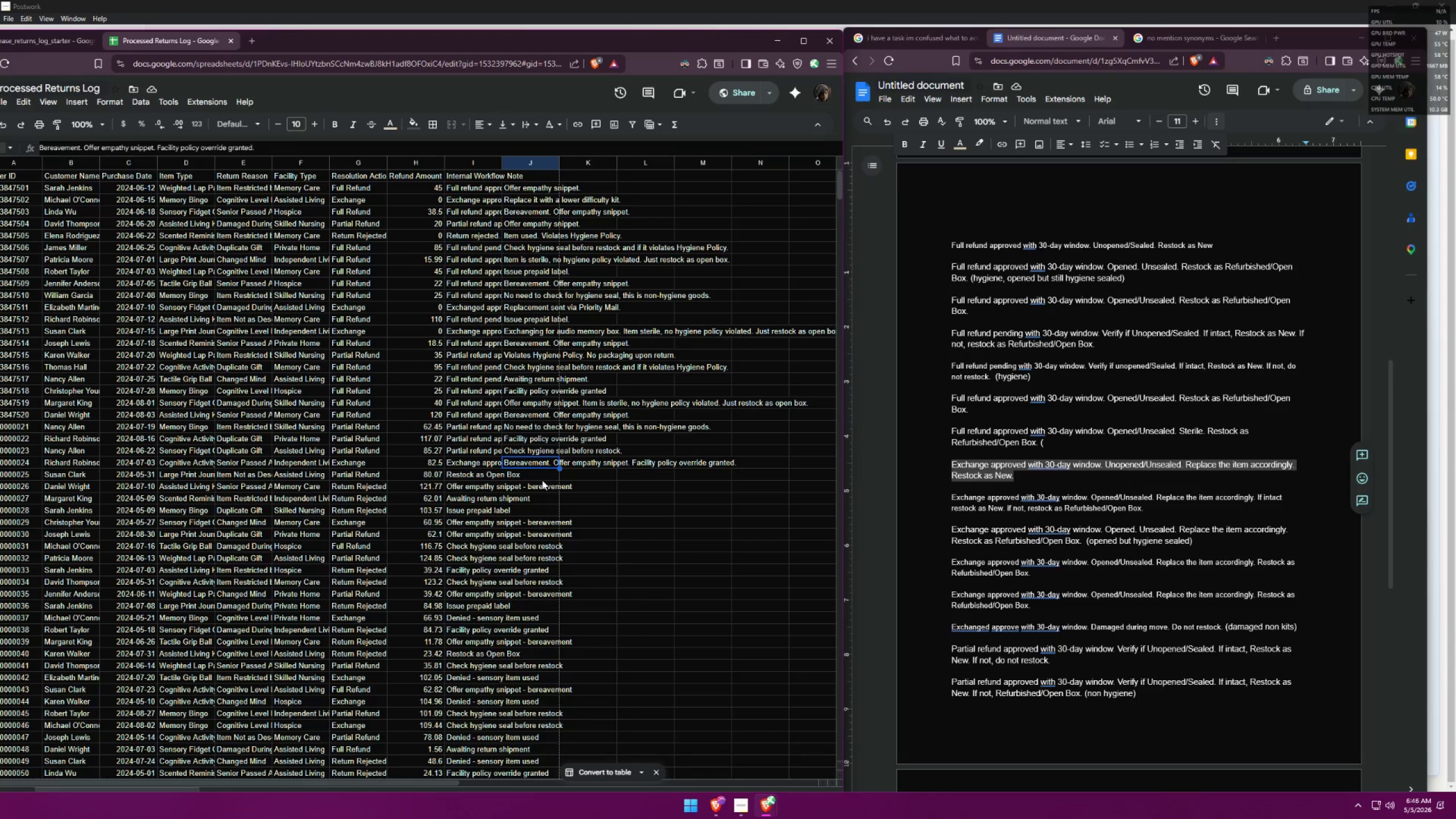 
wait(7.01)
 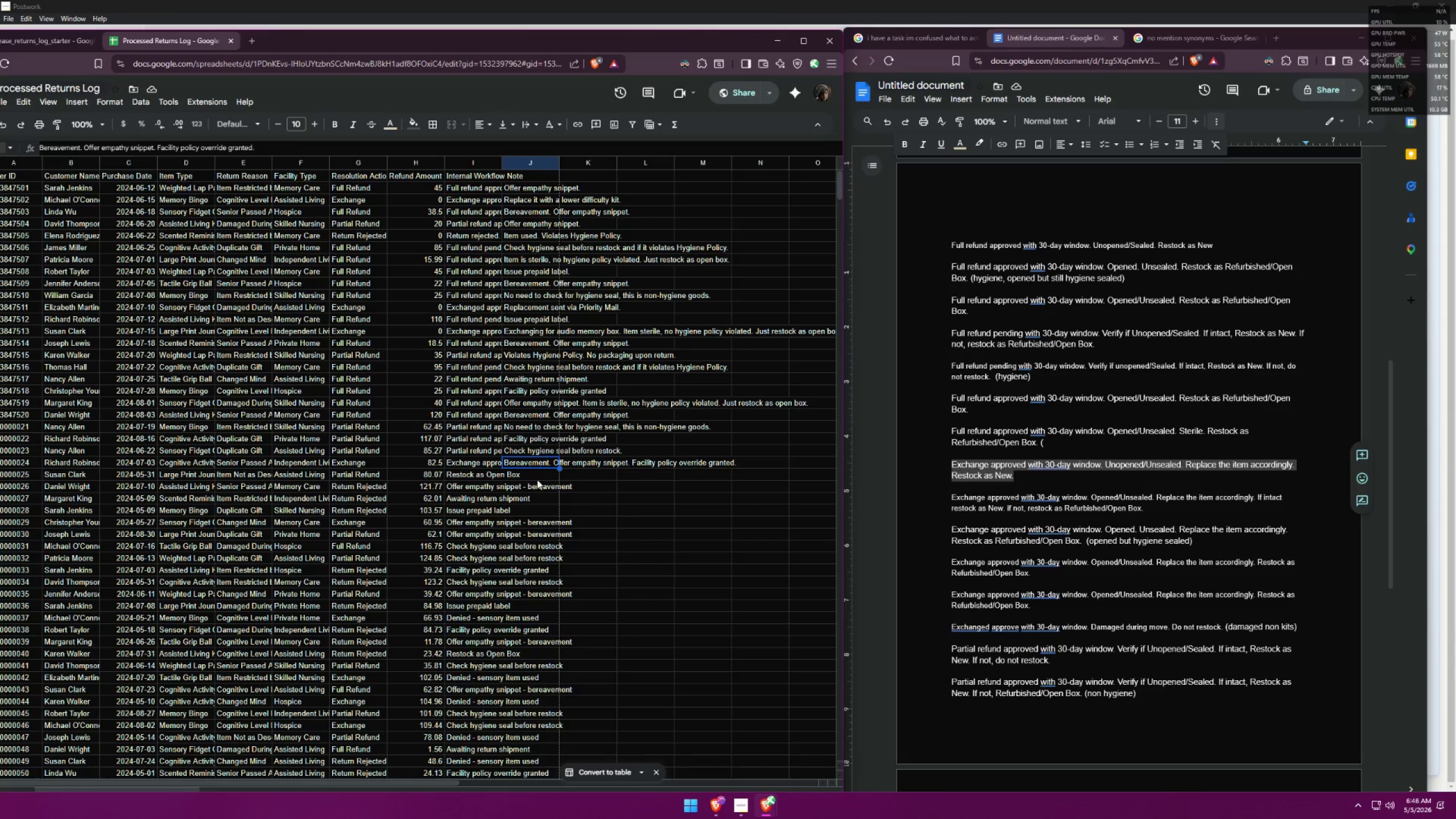 
left_click([456, 473])
 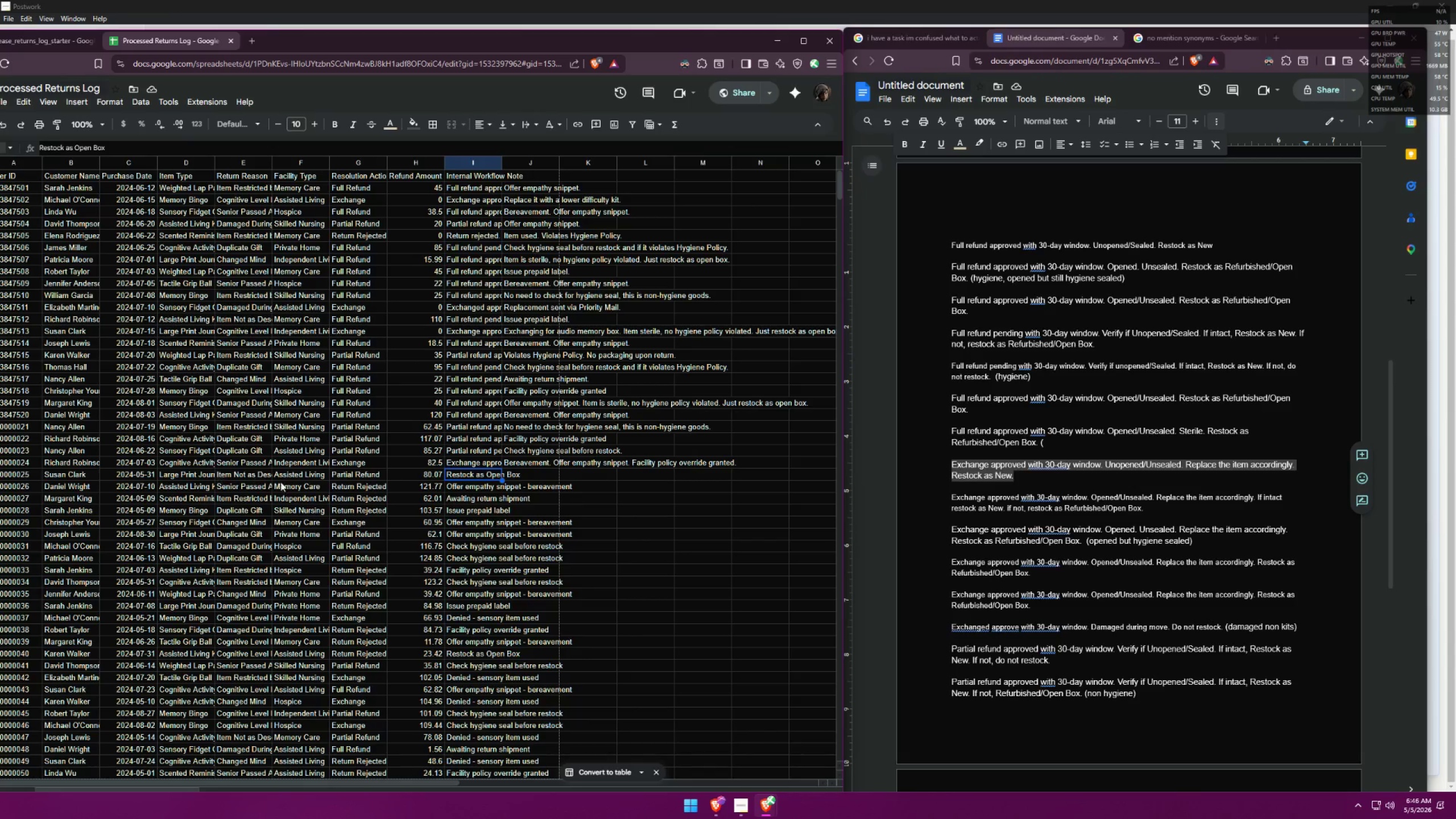 
left_click([921, 45])
 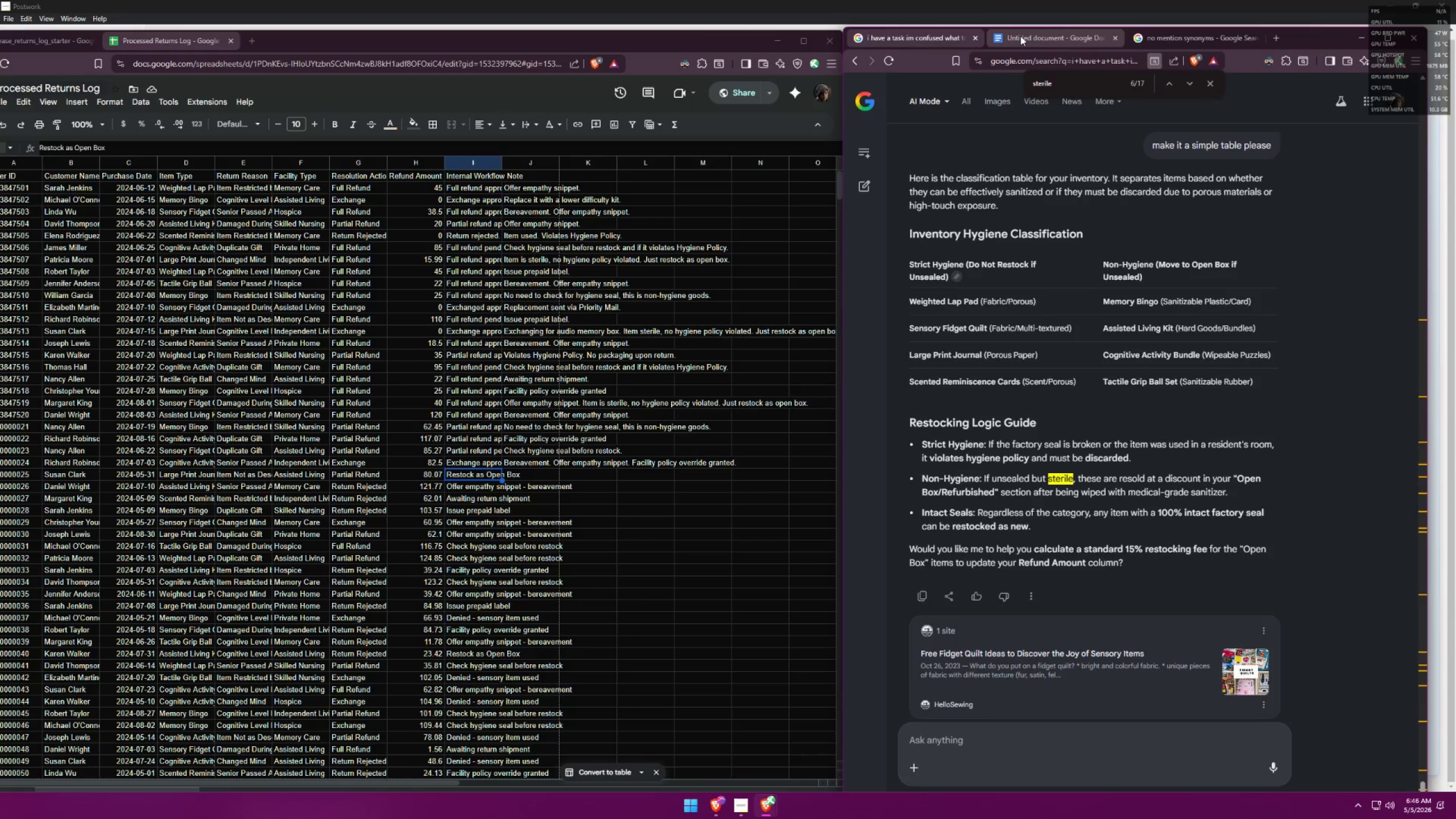 
wait(5.06)
 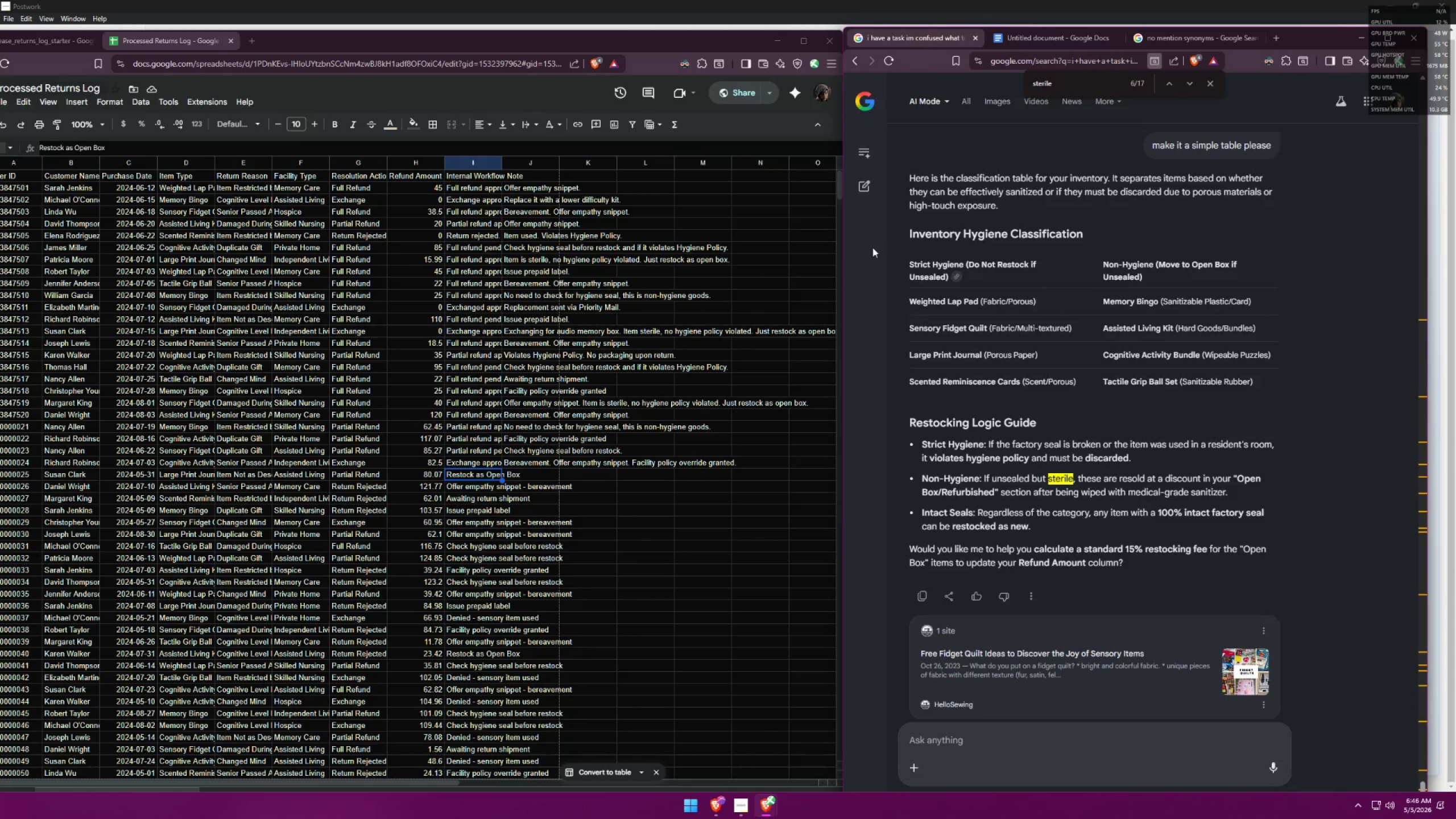 
left_click([1020, 36])
 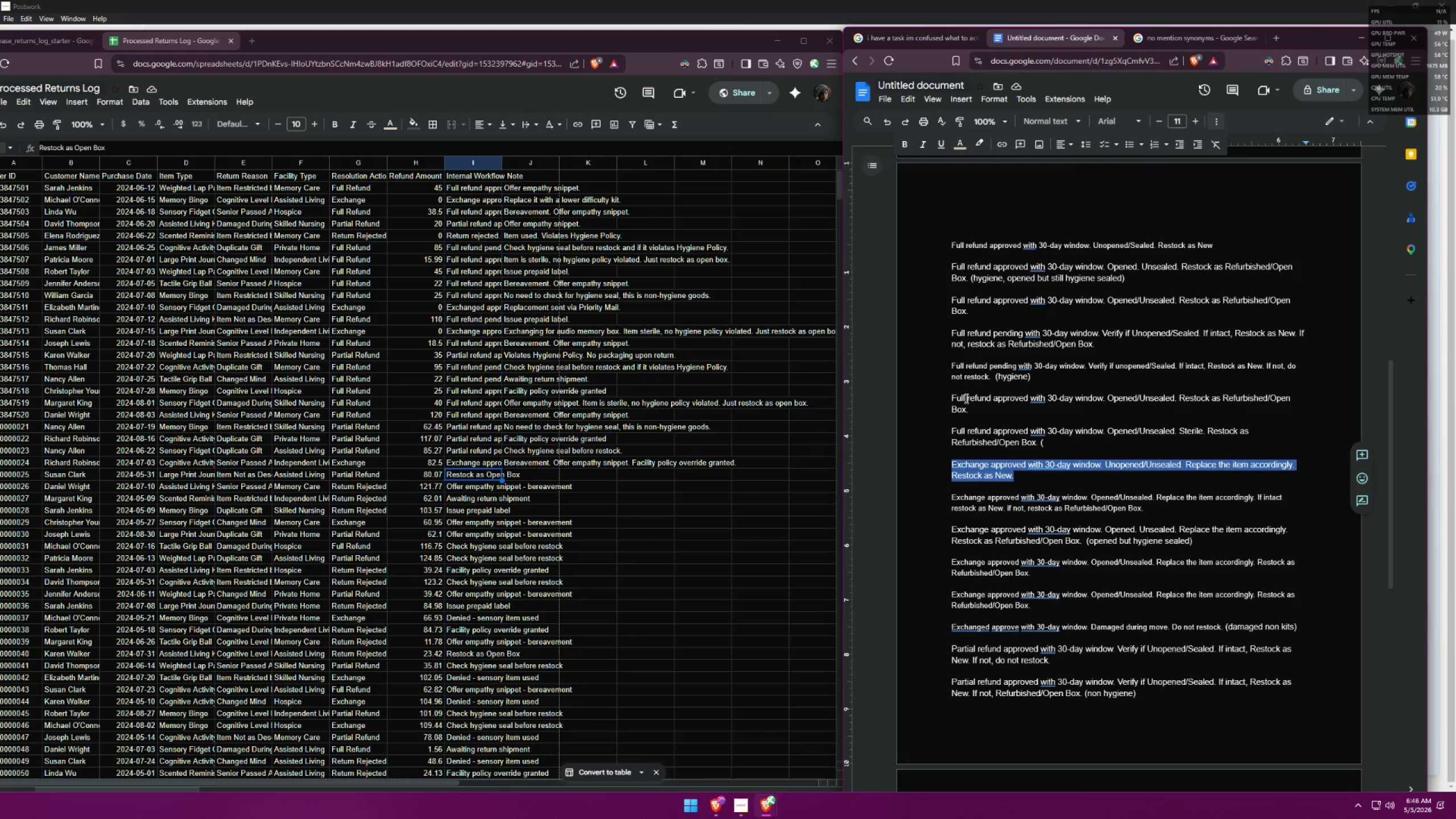 
scroll: coordinate [987, 568], scroll_direction: down, amount: 3.0
 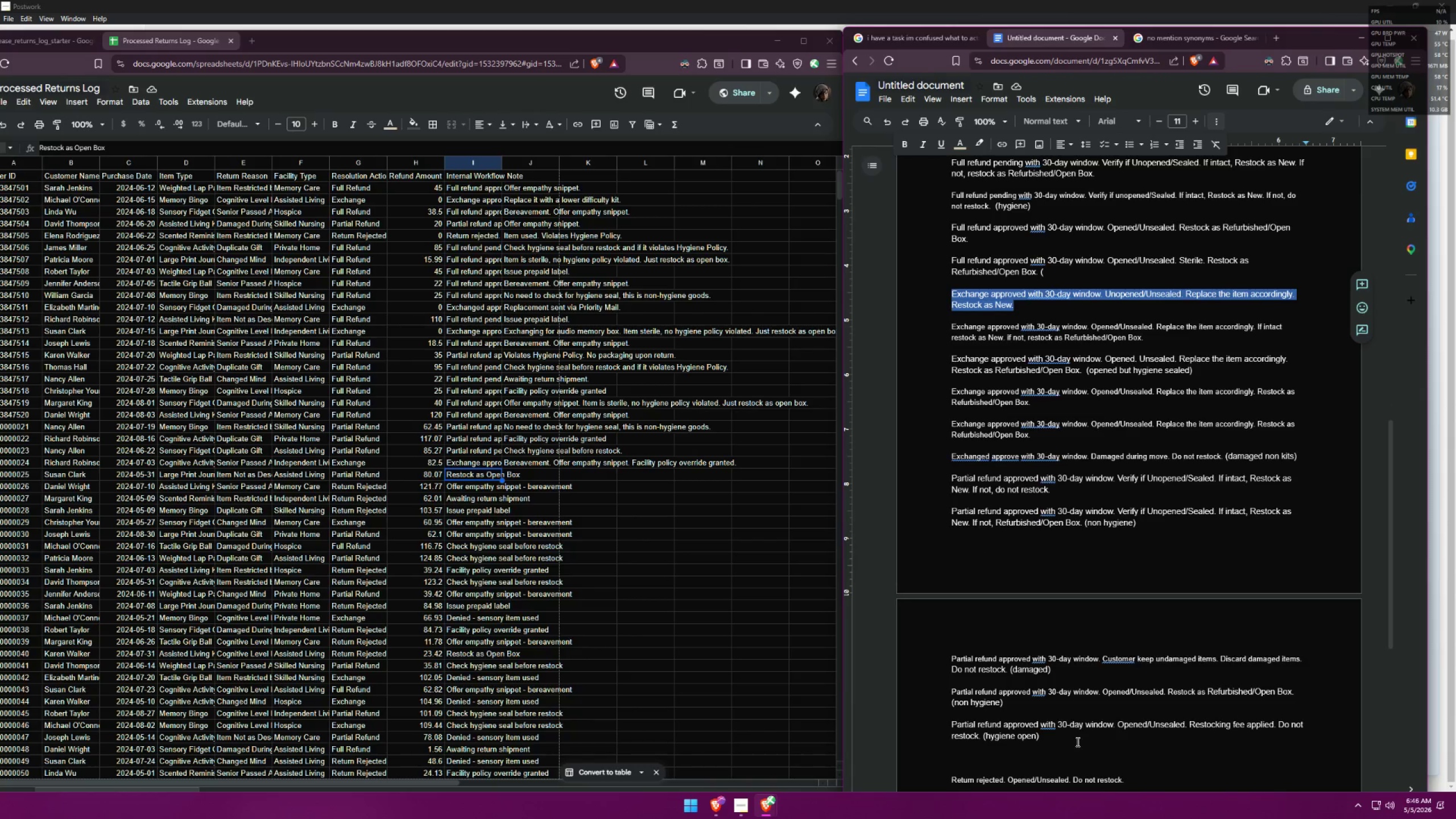 
left_click_drag(start_coordinate=[1074, 740], to_coordinate=[948, 721])
 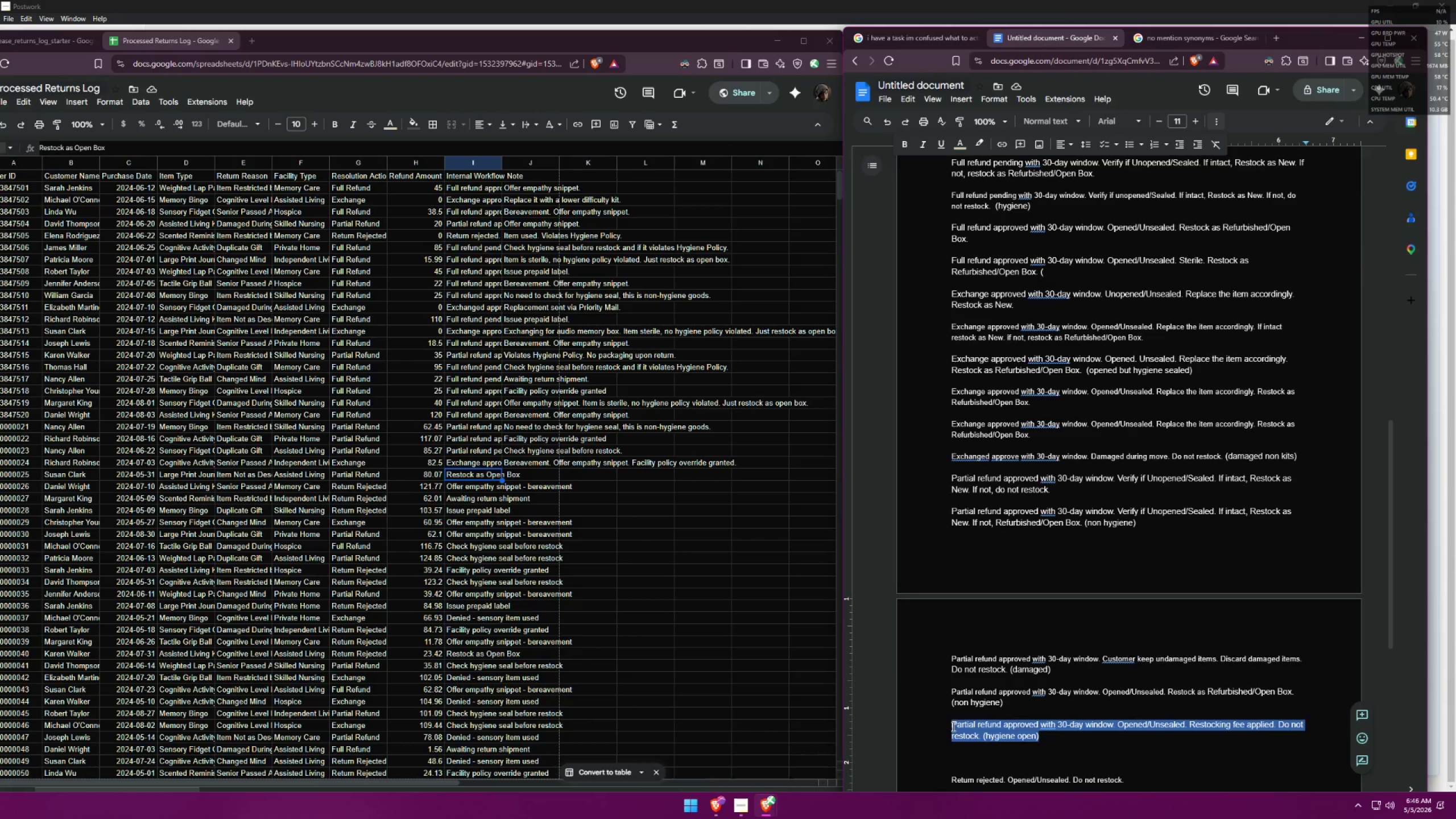 
key(Control+ControlLeft)
 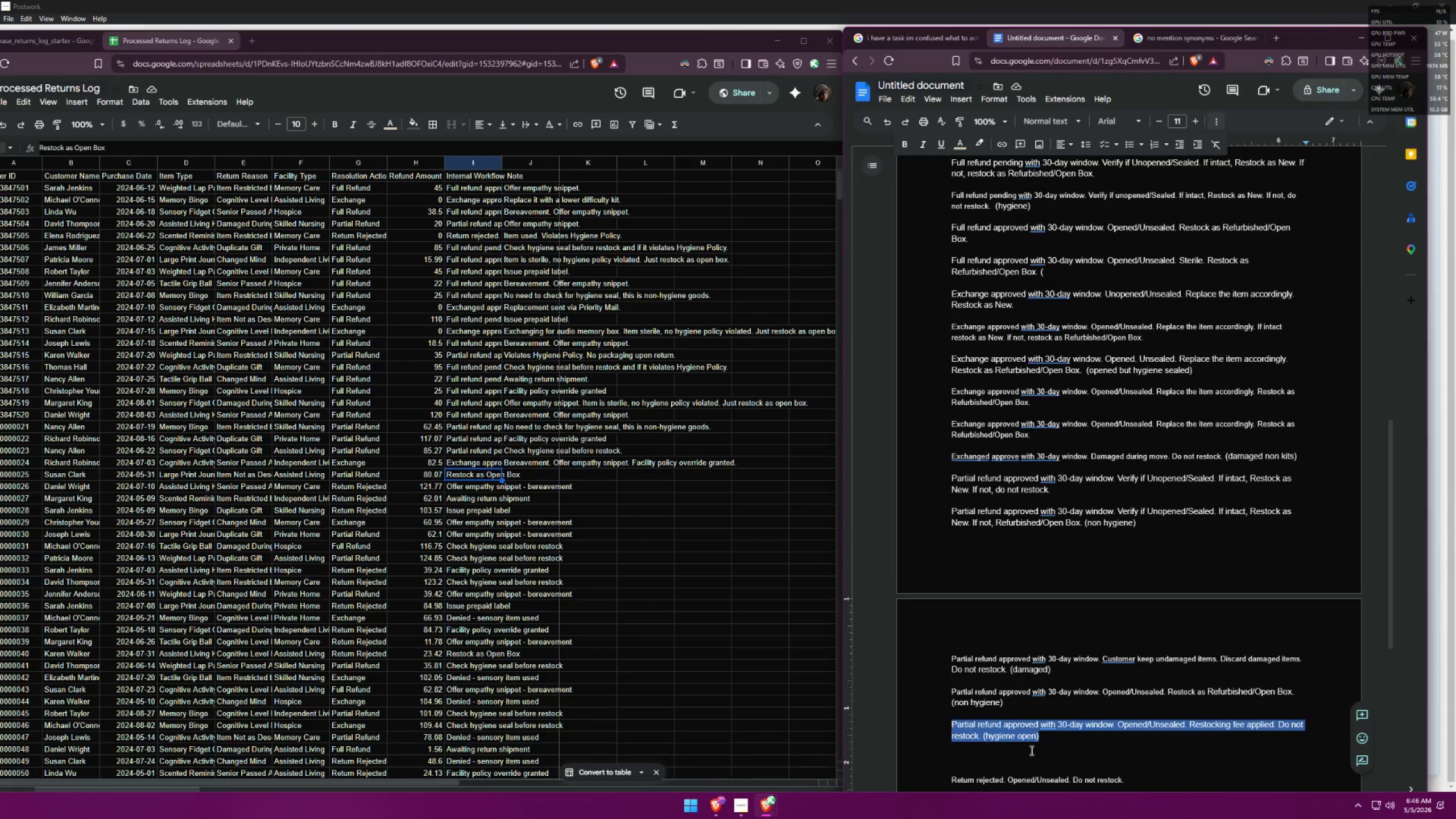 
key(Control+C)
 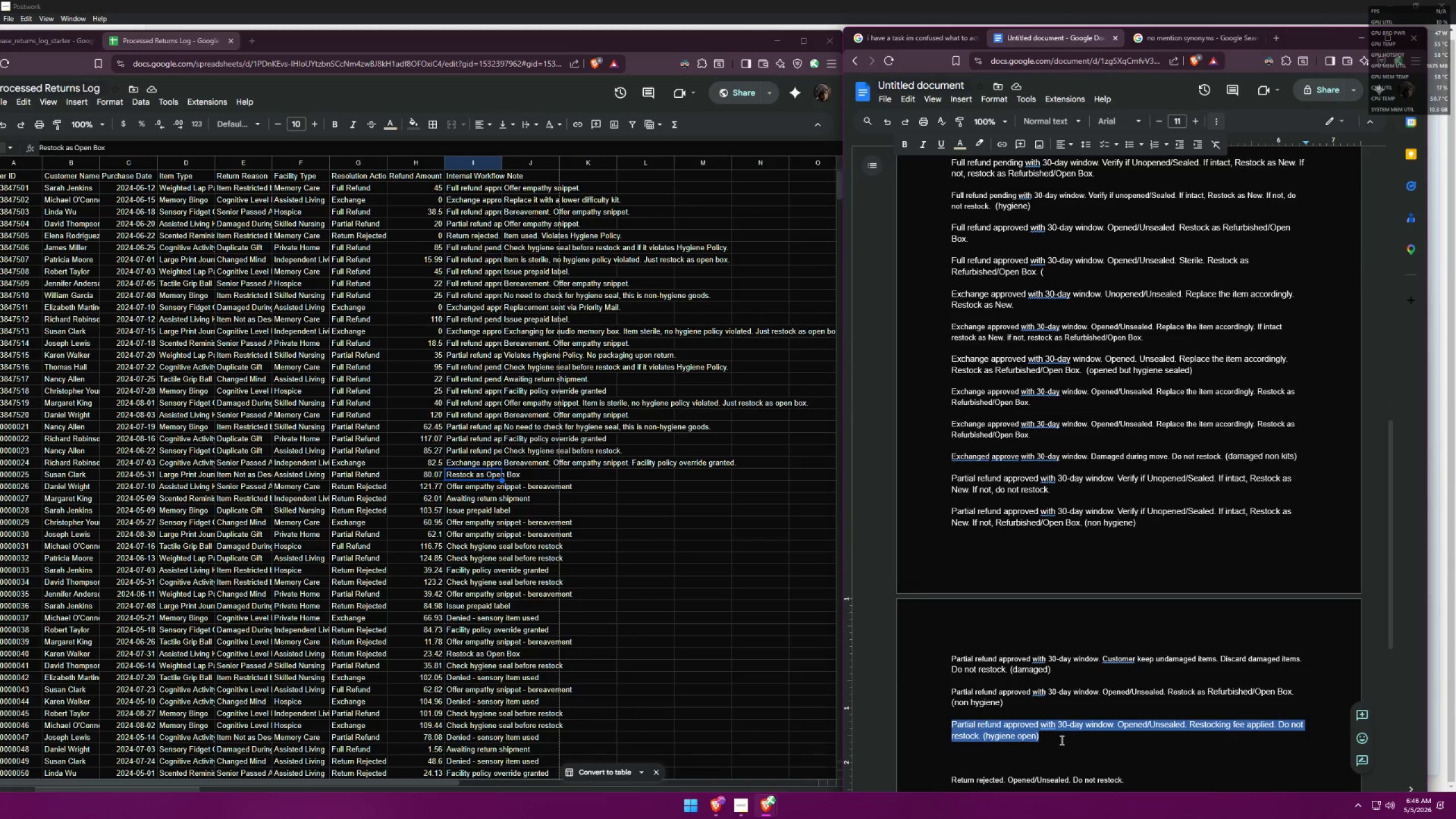 
left_click([1061, 739])
 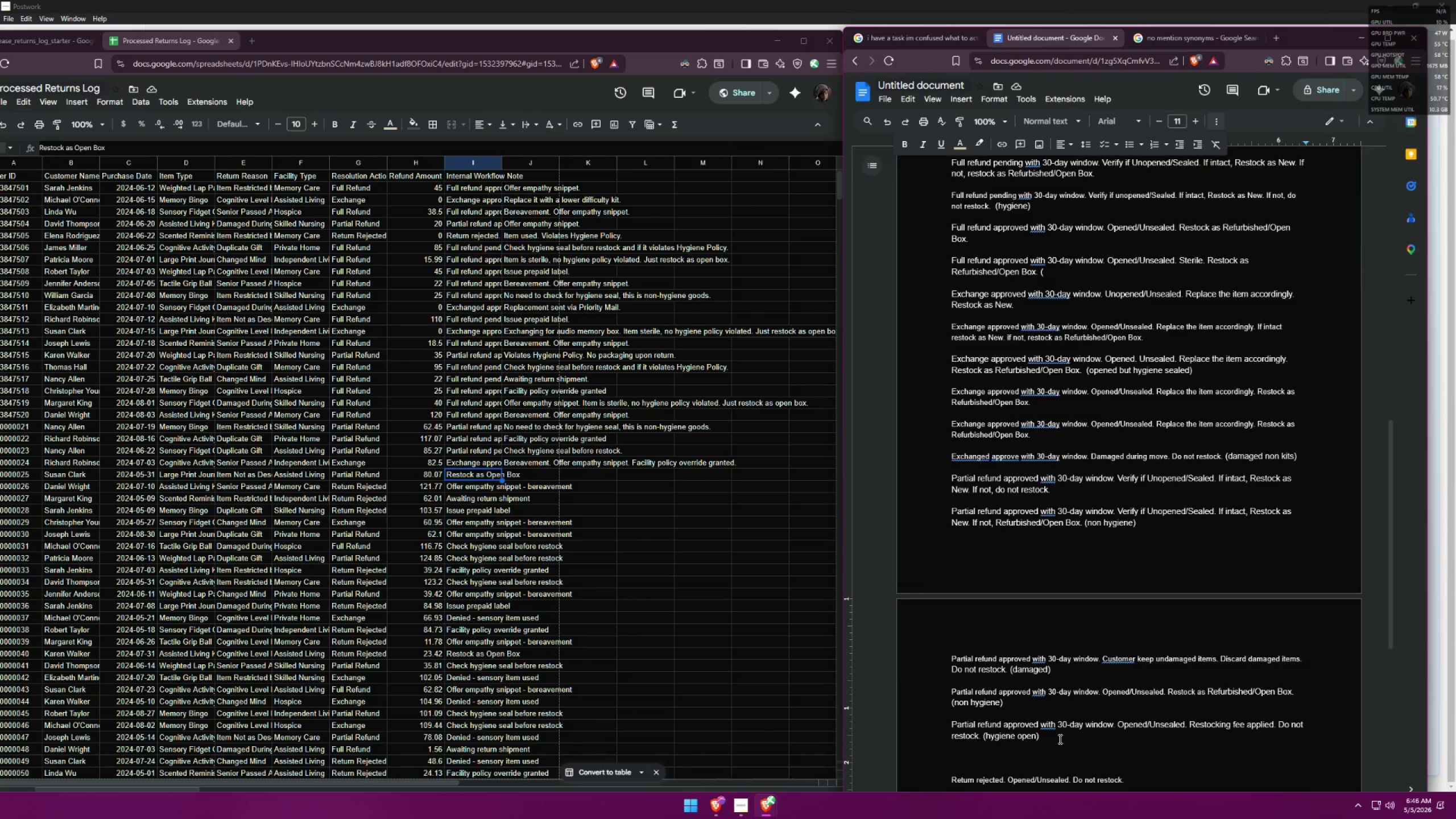 
key(Enter)
 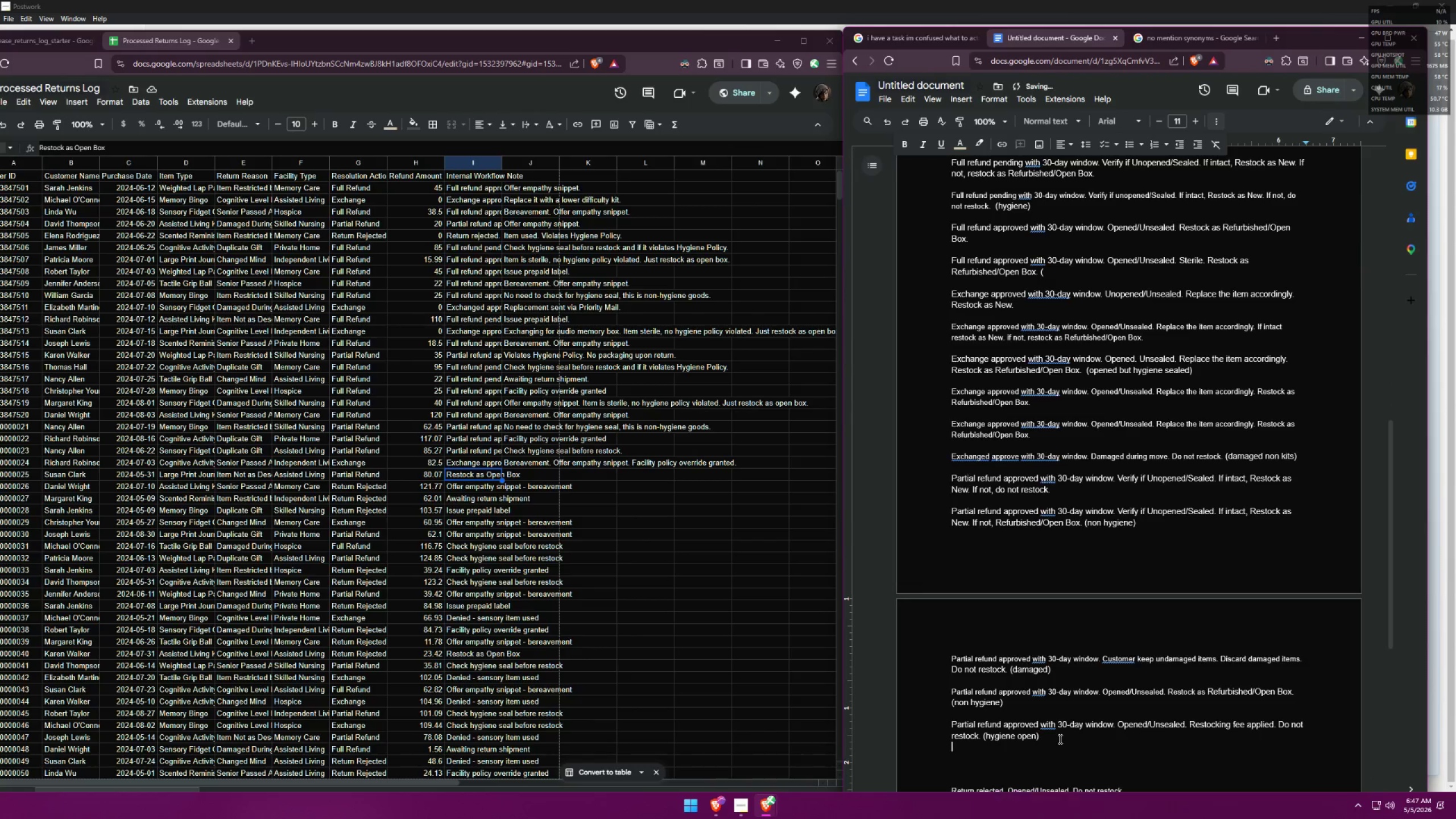 
key(Enter)
 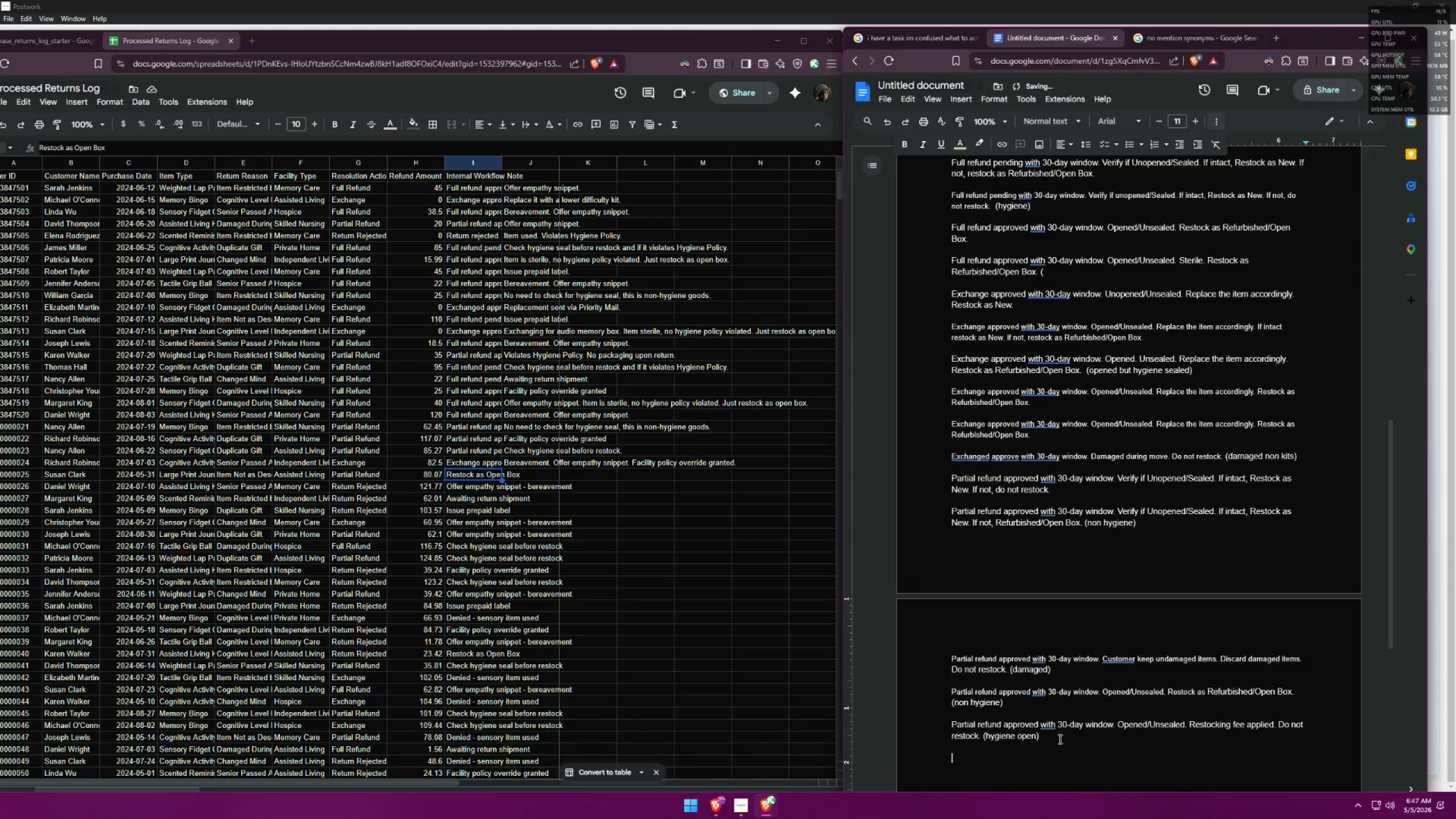 
key(Control+ControlLeft)
 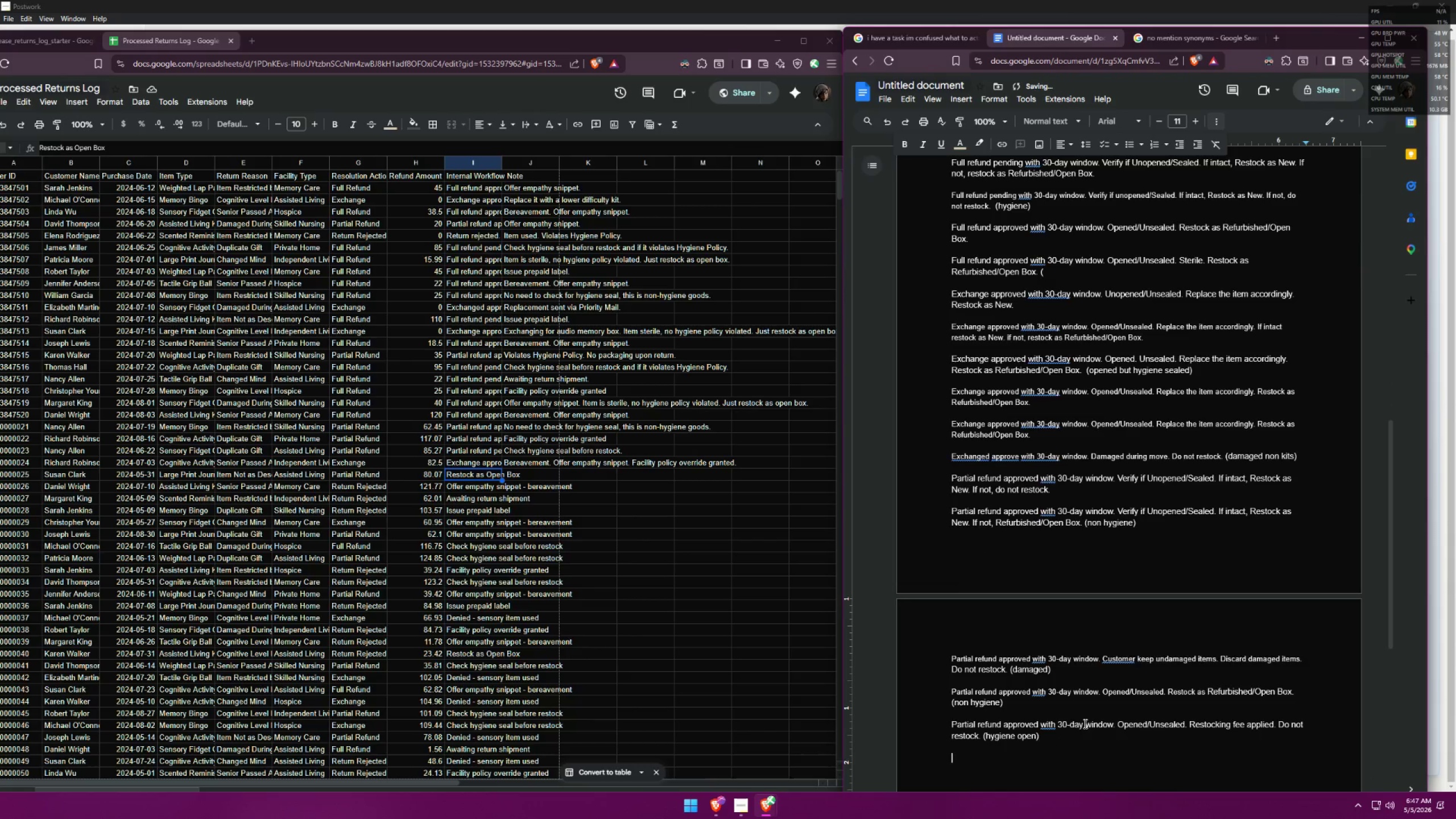 
key(Control+V)
 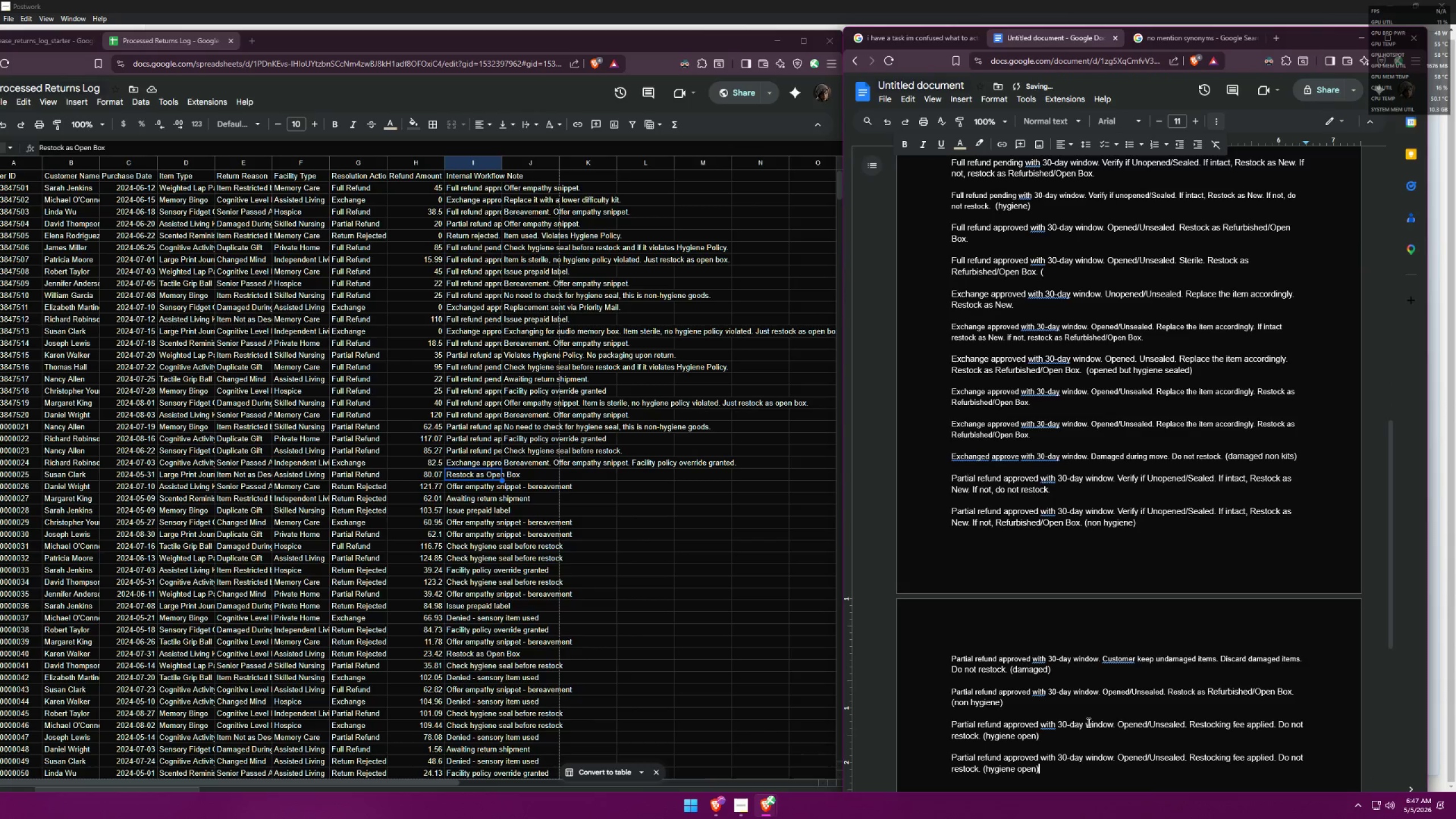 
scroll: coordinate [1097, 706], scroll_direction: down, amount: 2.0
 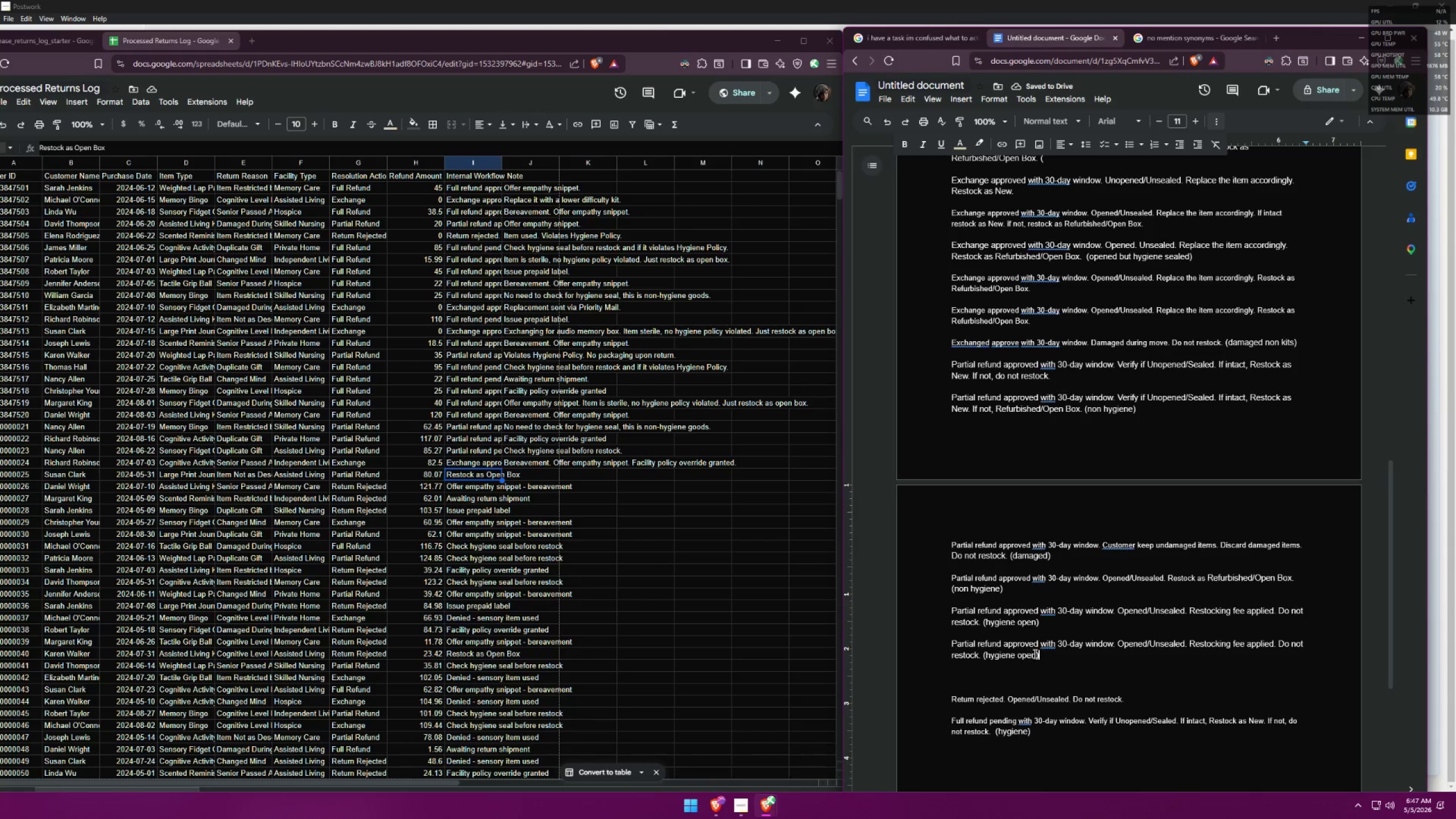 
left_click_drag(start_coordinate=[1036, 654], to_coordinate=[1016, 656])
 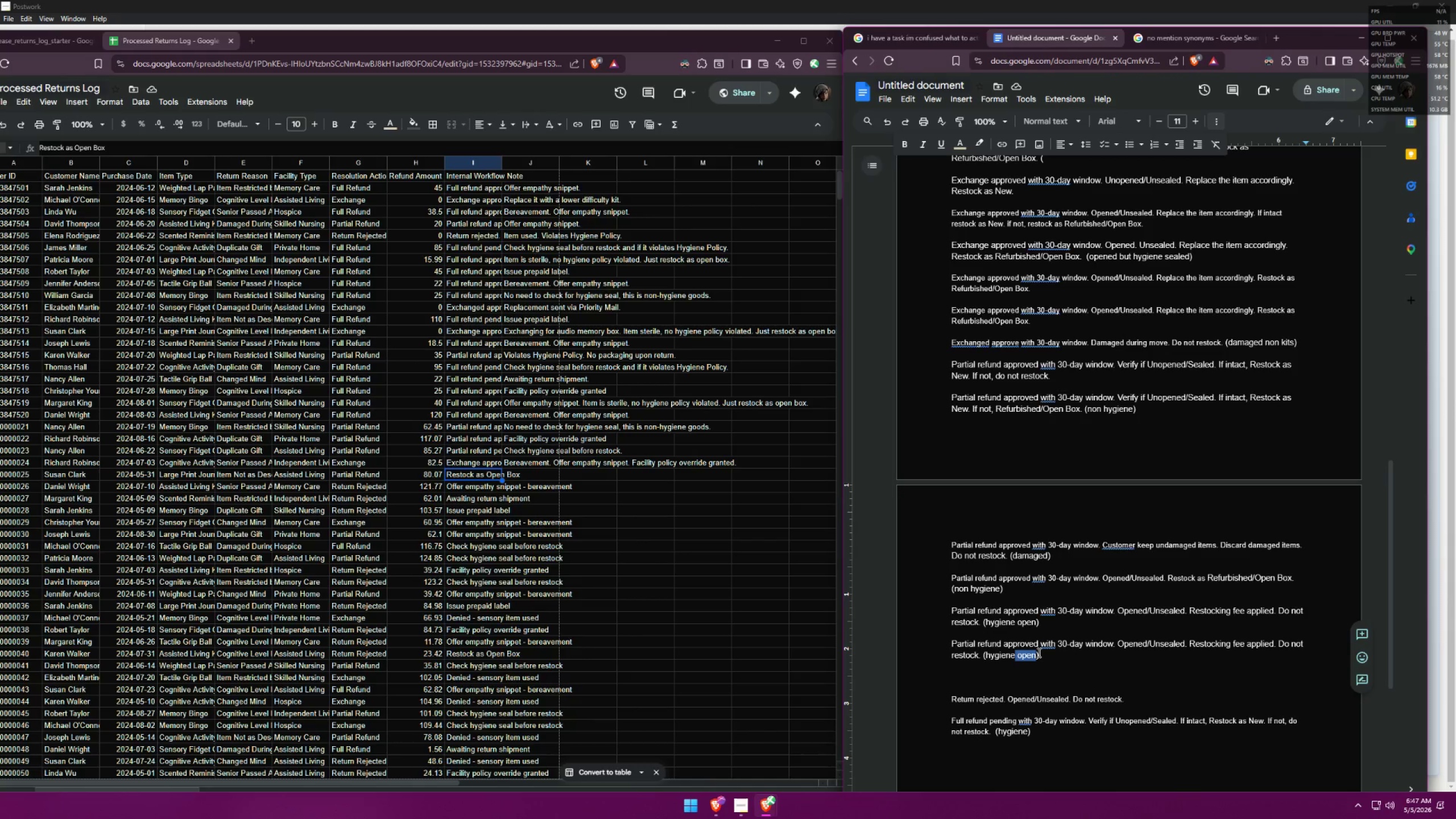 
key(Backspace)
type( sealed)
 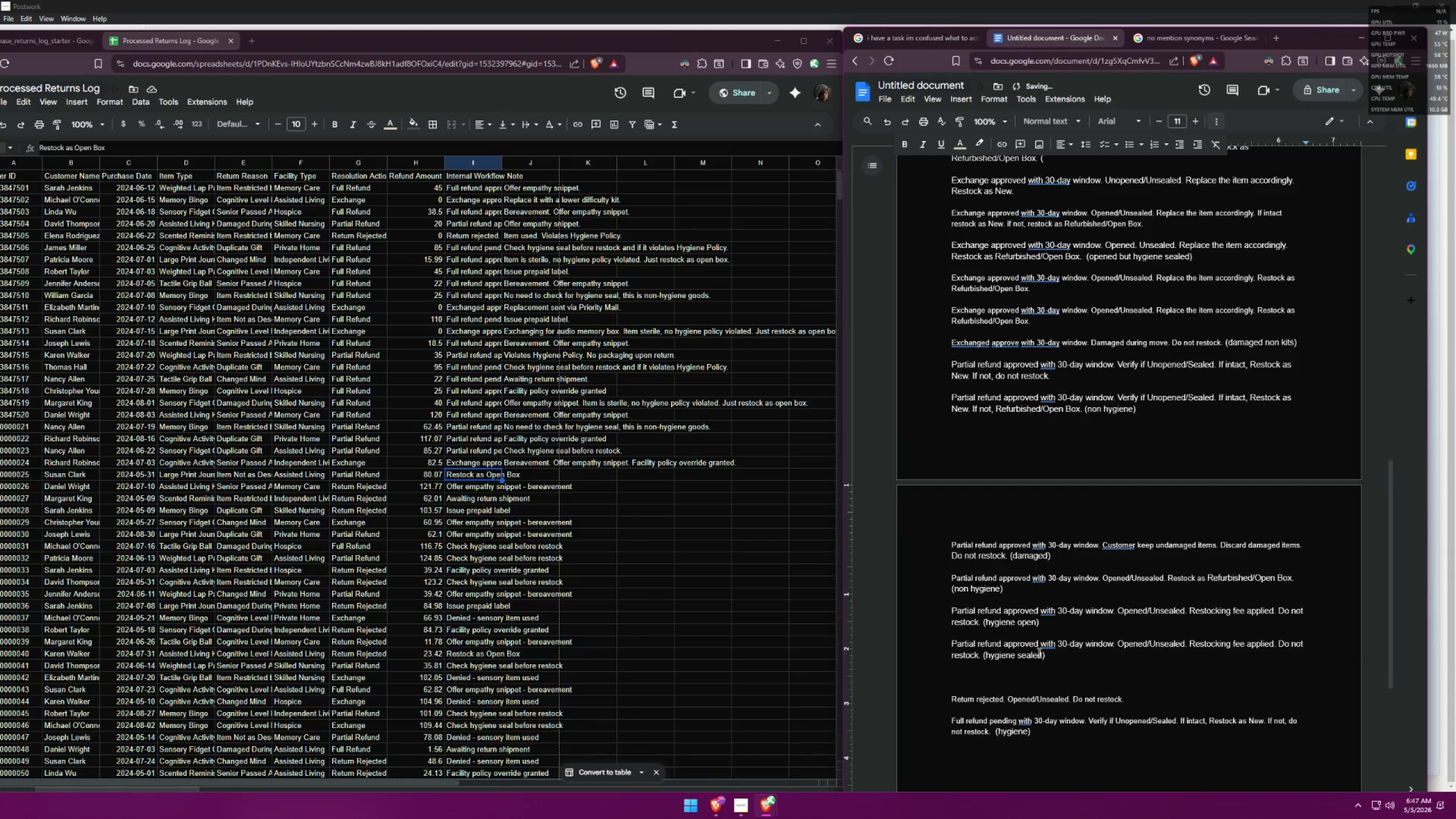 
type( op[en box)
 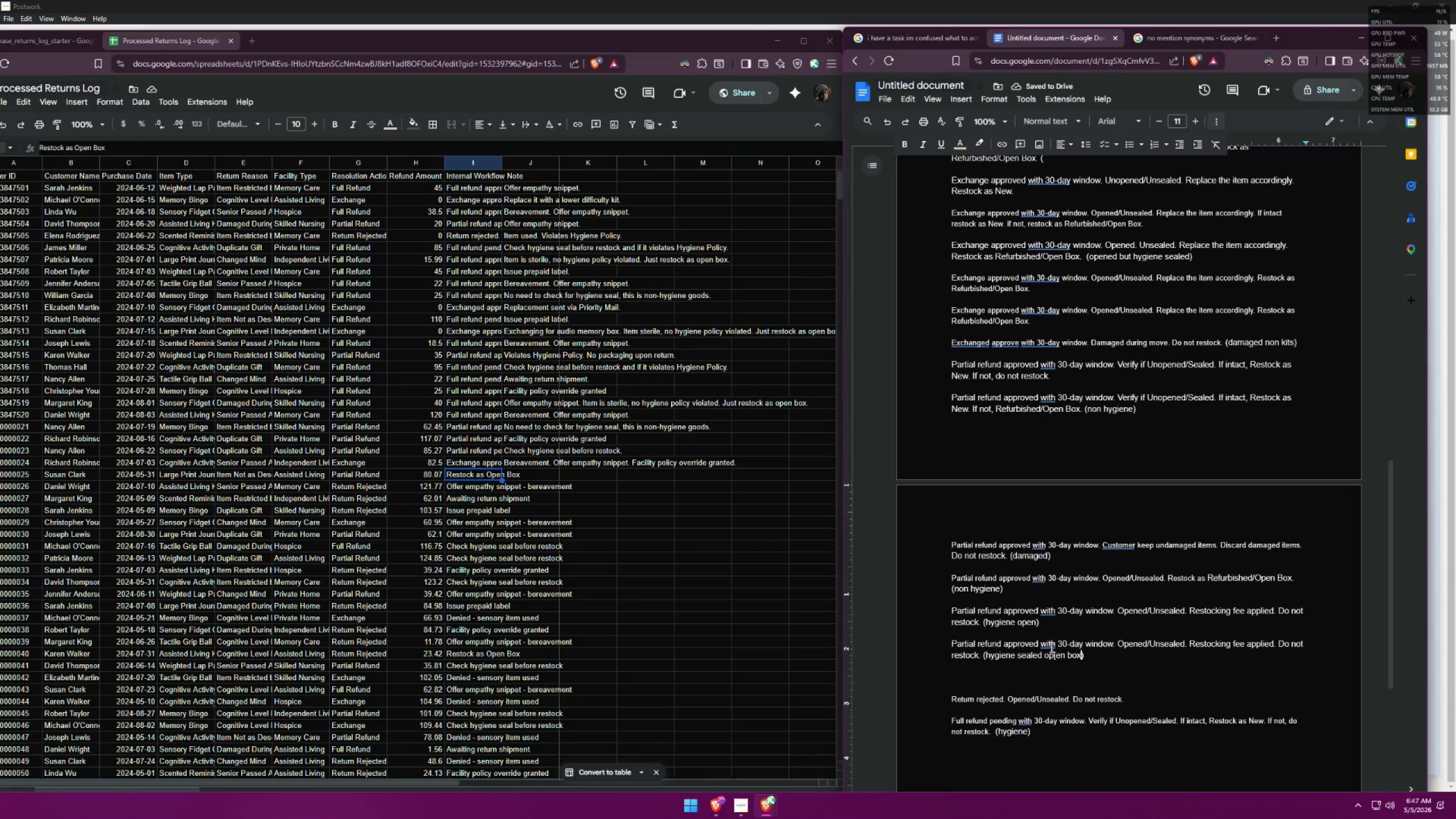 
wait(6.82)
 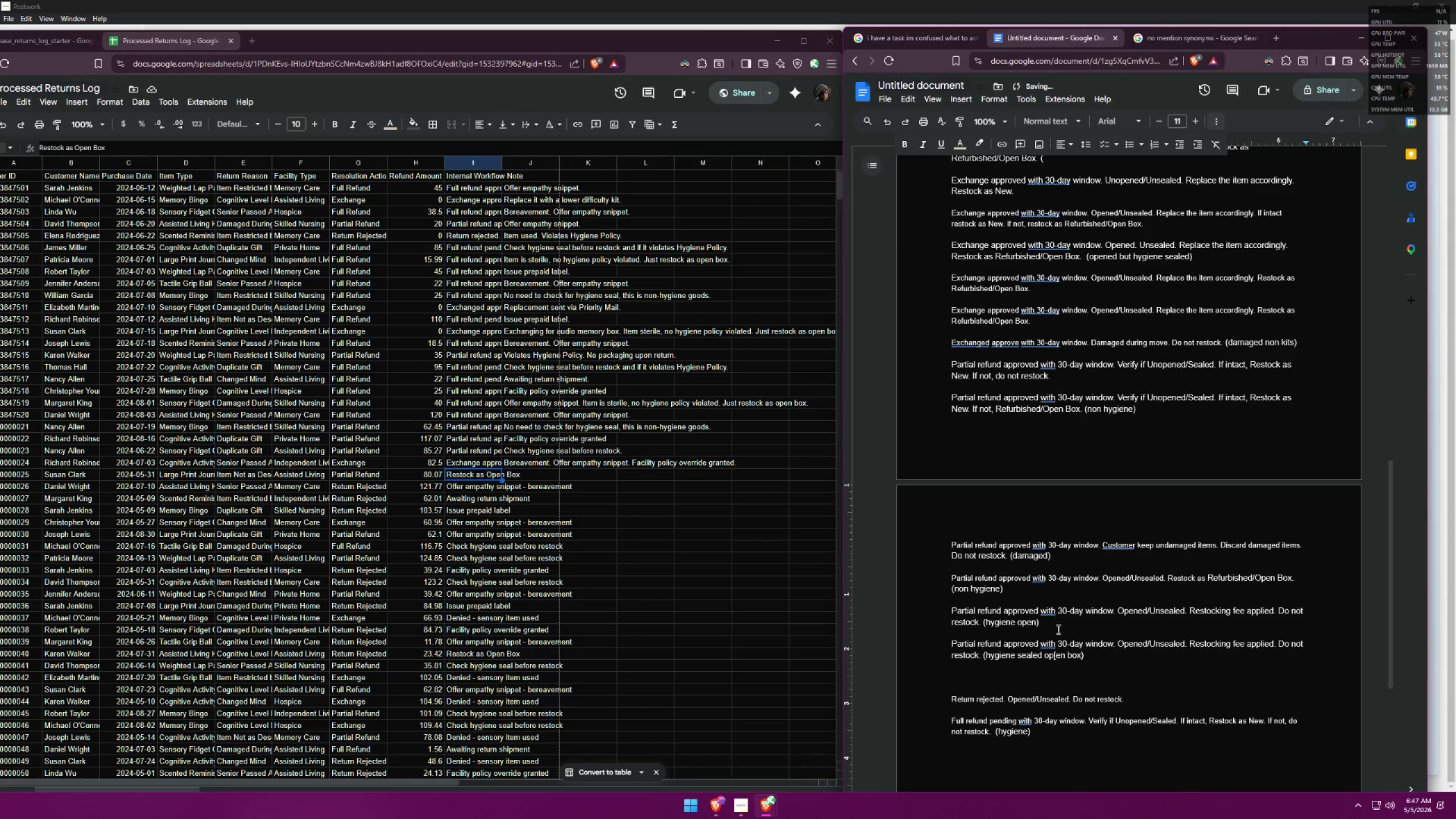 
left_click([1150, 639])
 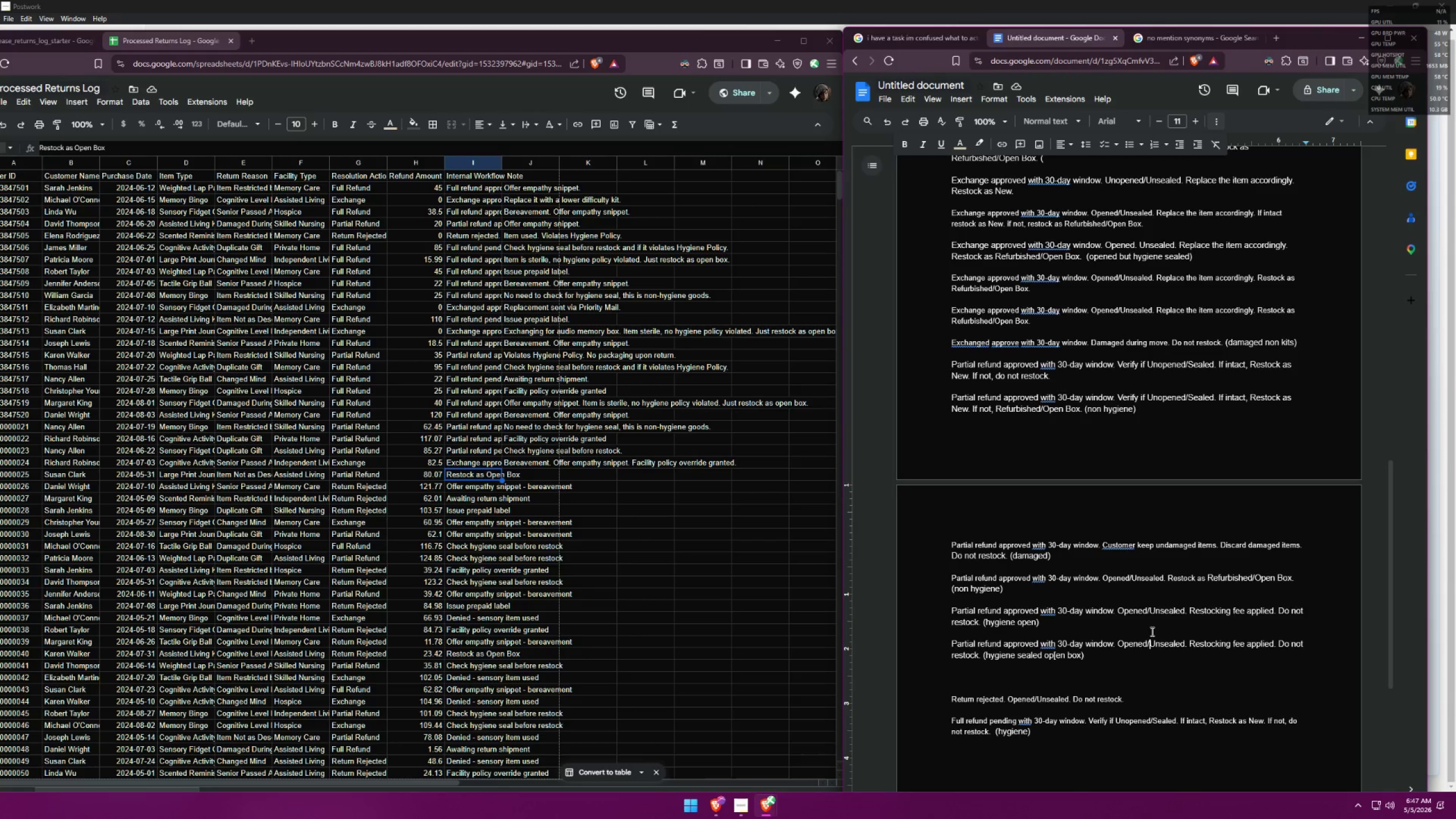 
key(Backspace)
 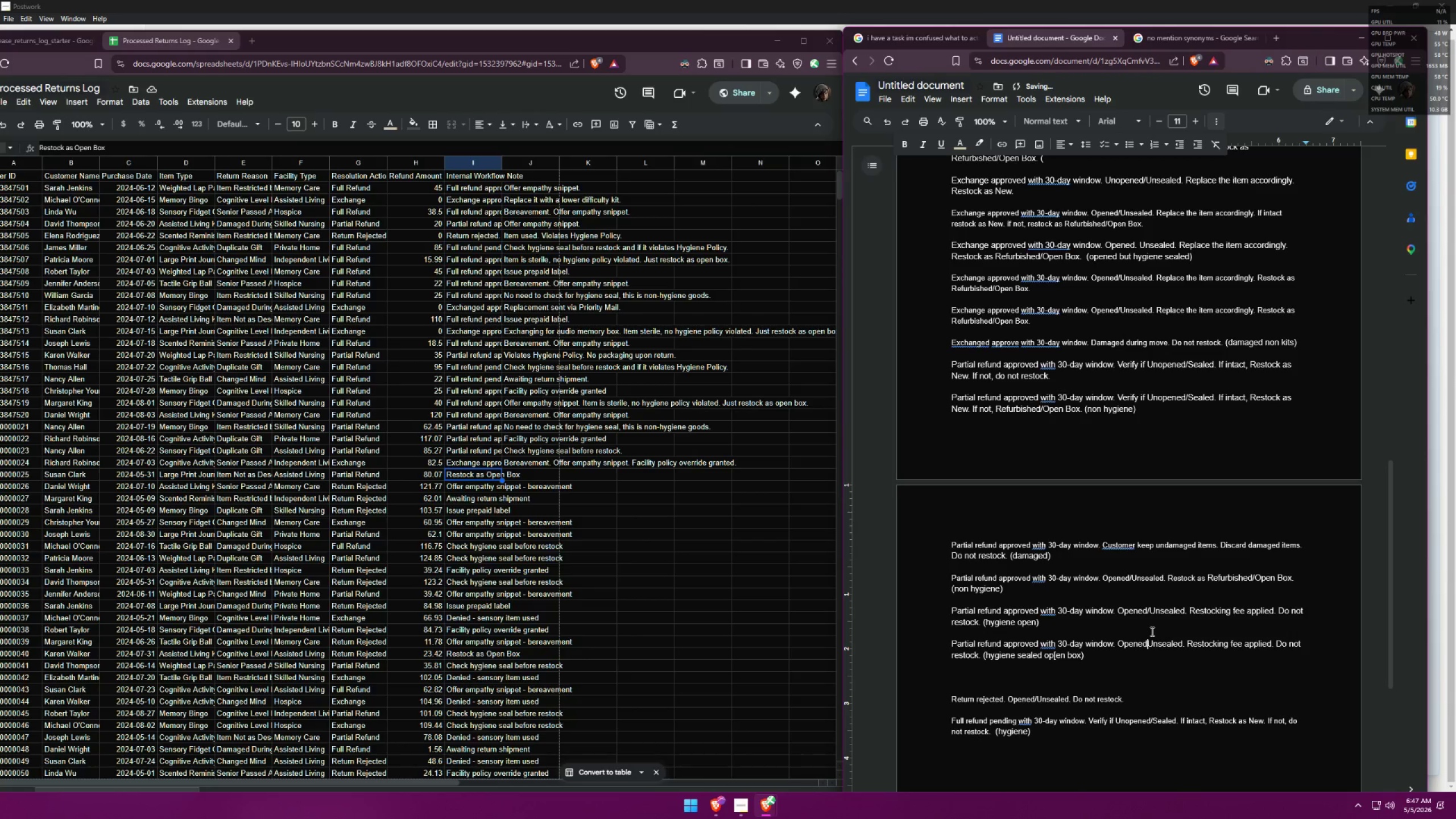 
key(Period)
 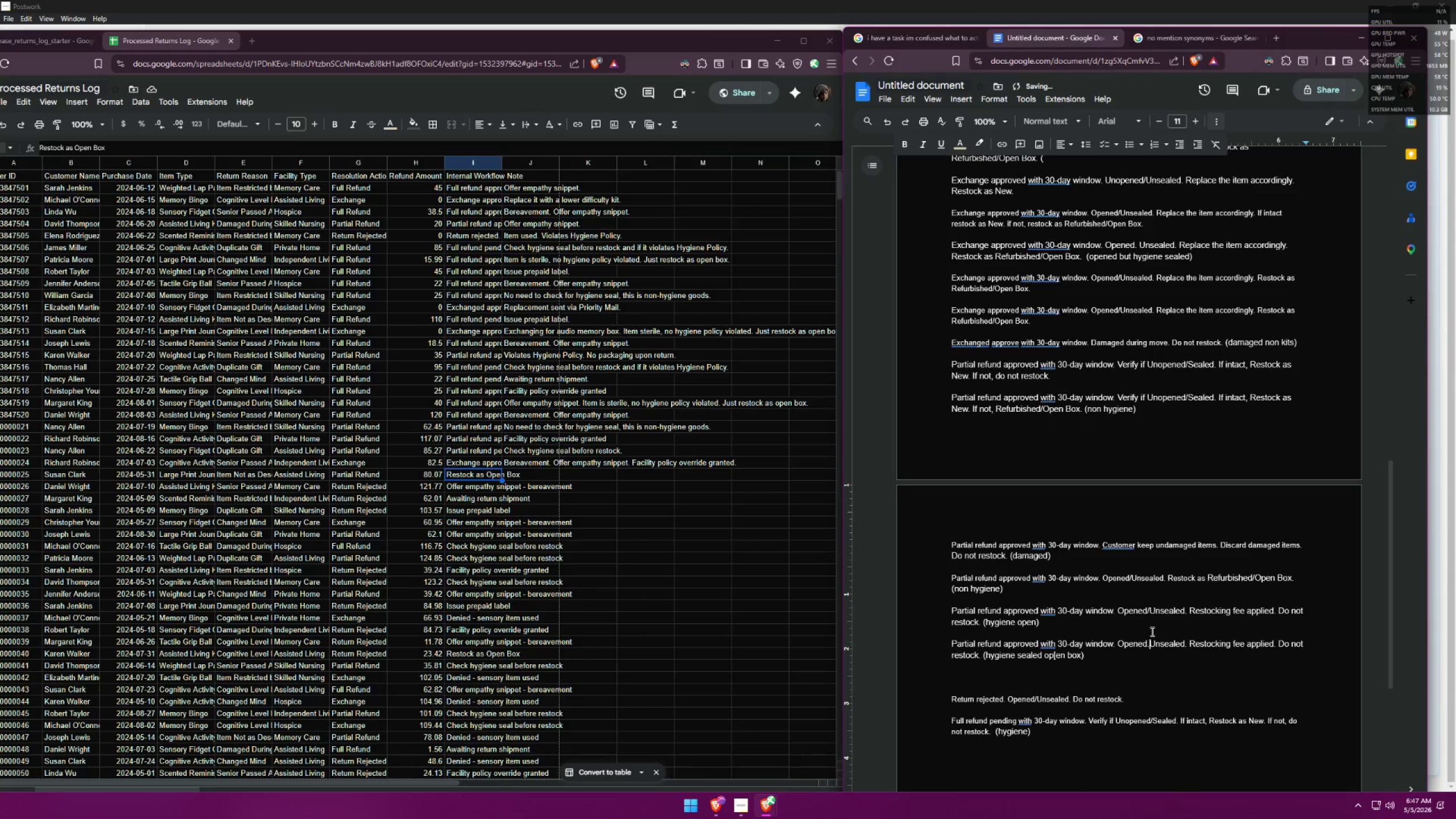 
key(Space)
 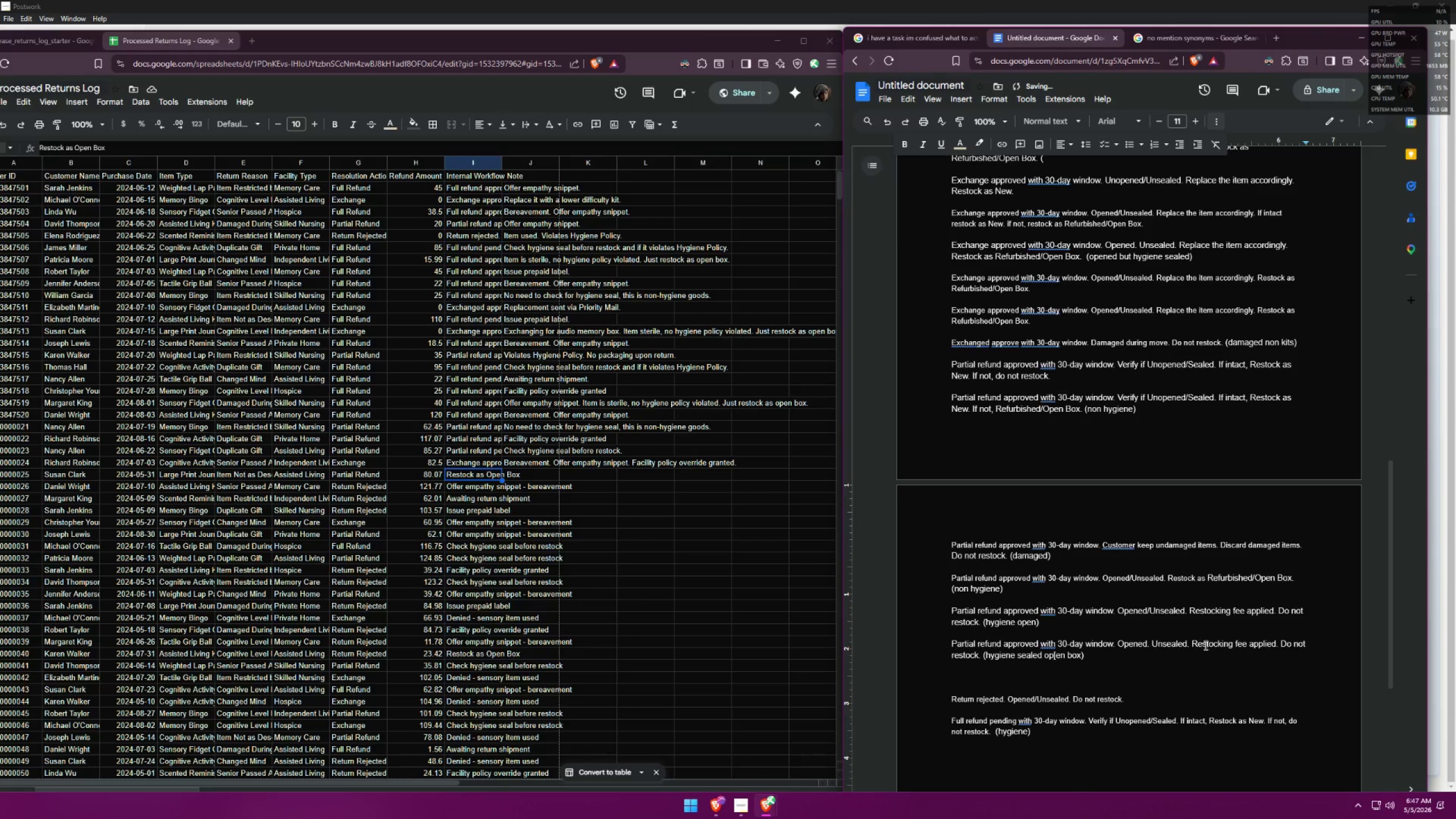 
left_click_drag(start_coordinate=[1194, 644], to_coordinate=[982, 656])
 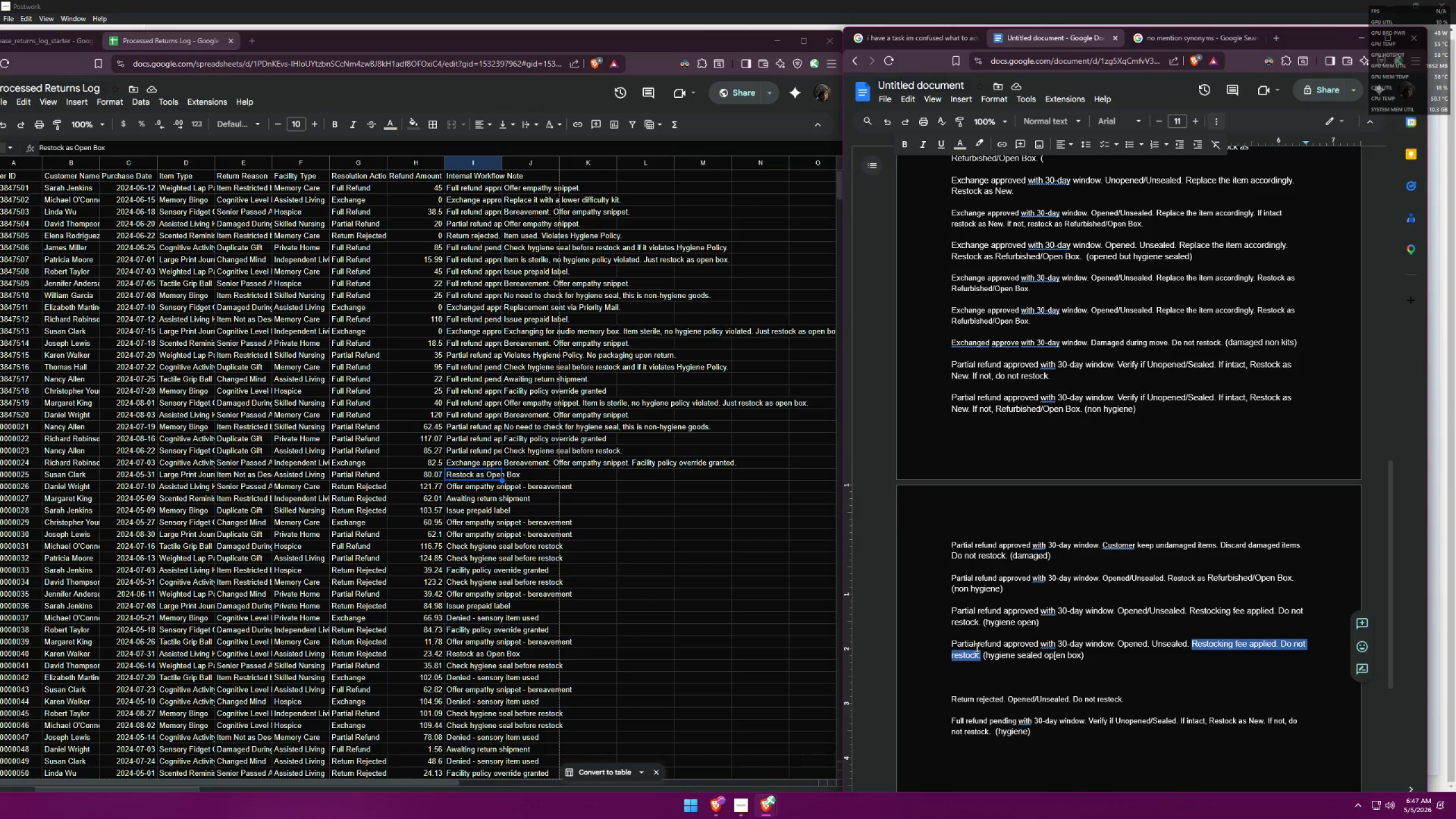 
key(Backspace)
 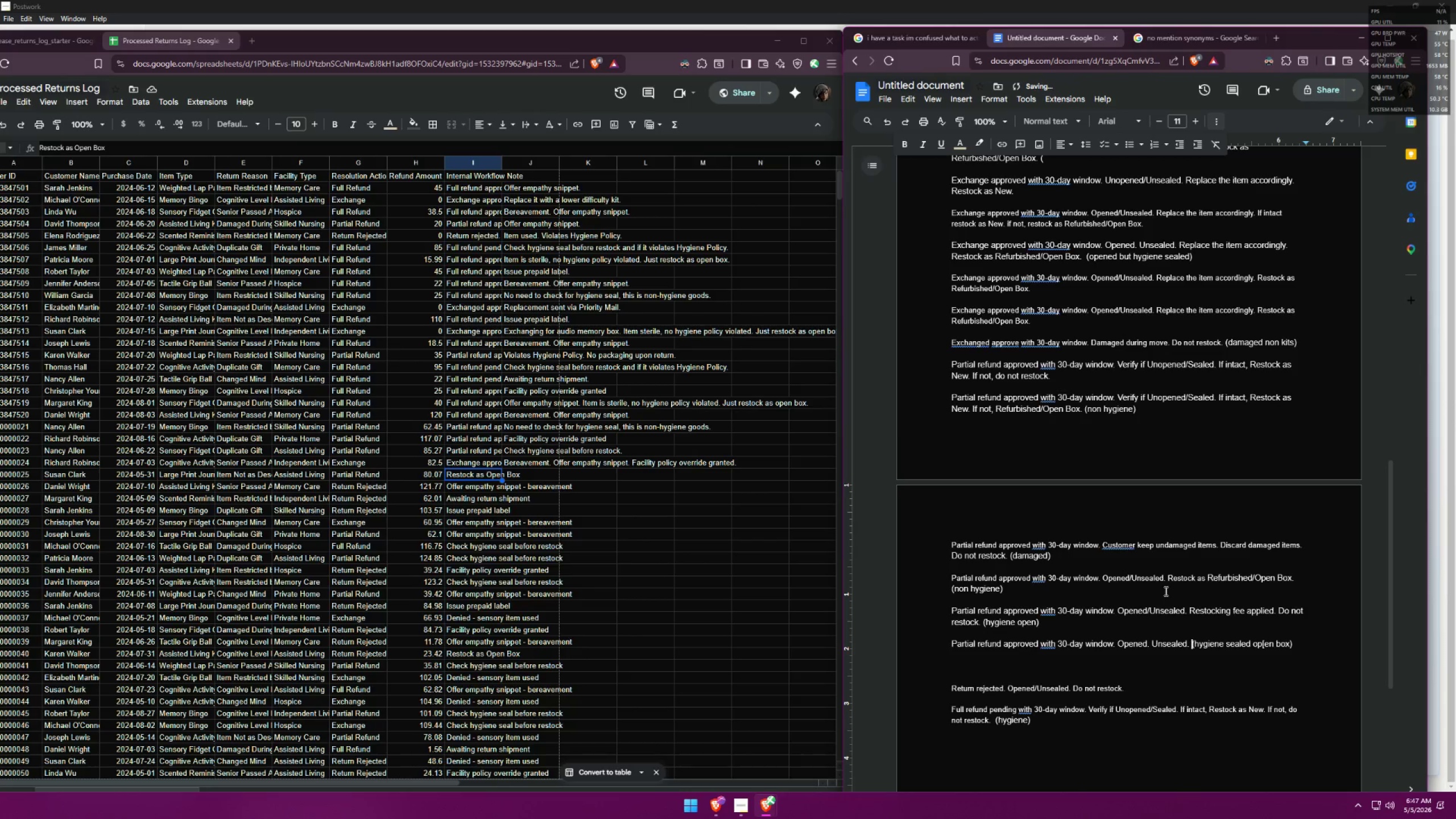 
left_click_drag(start_coordinate=[1167, 575], to_coordinate=[1295, 581])
 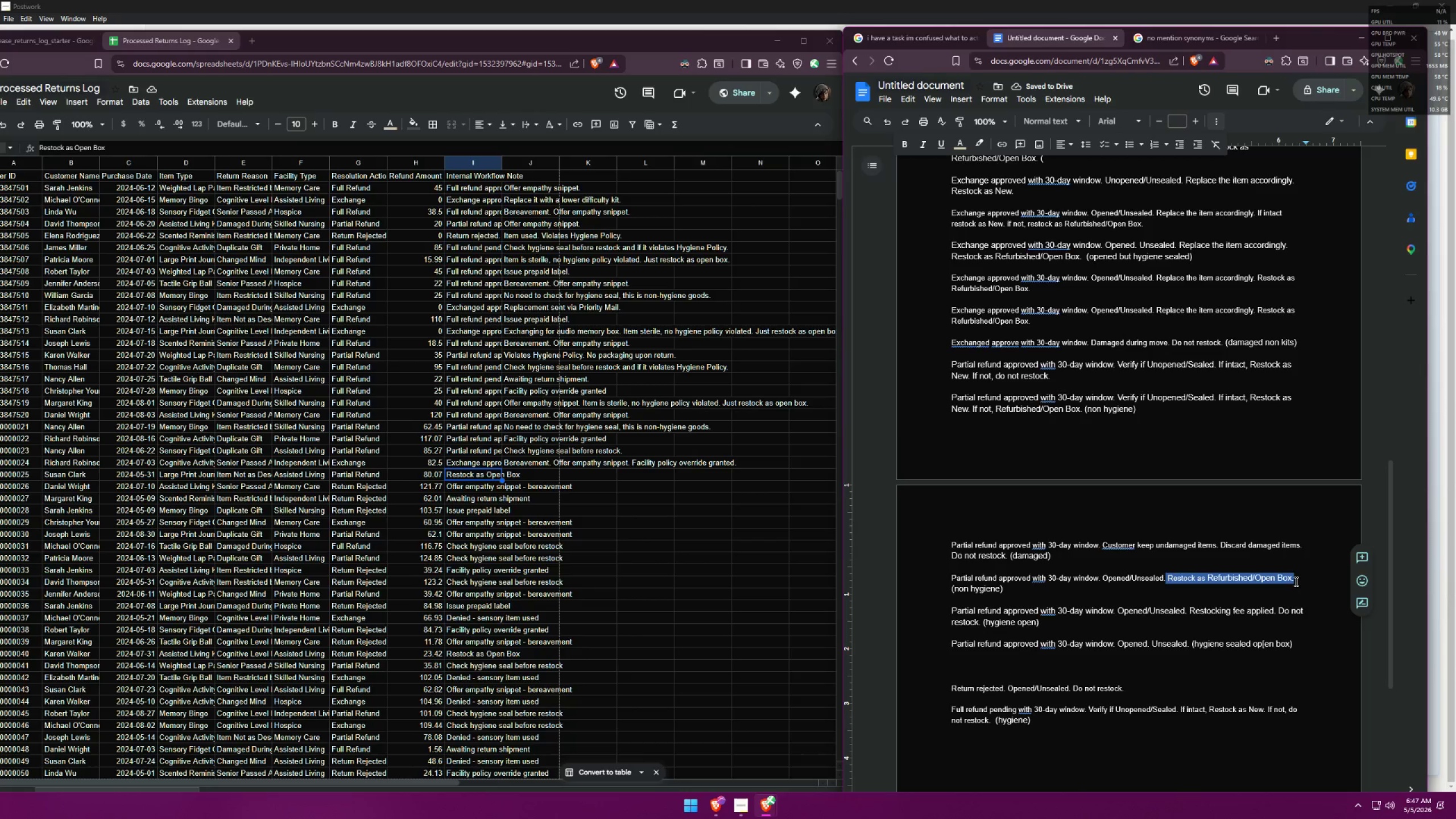 
key(Control+ControlLeft)
 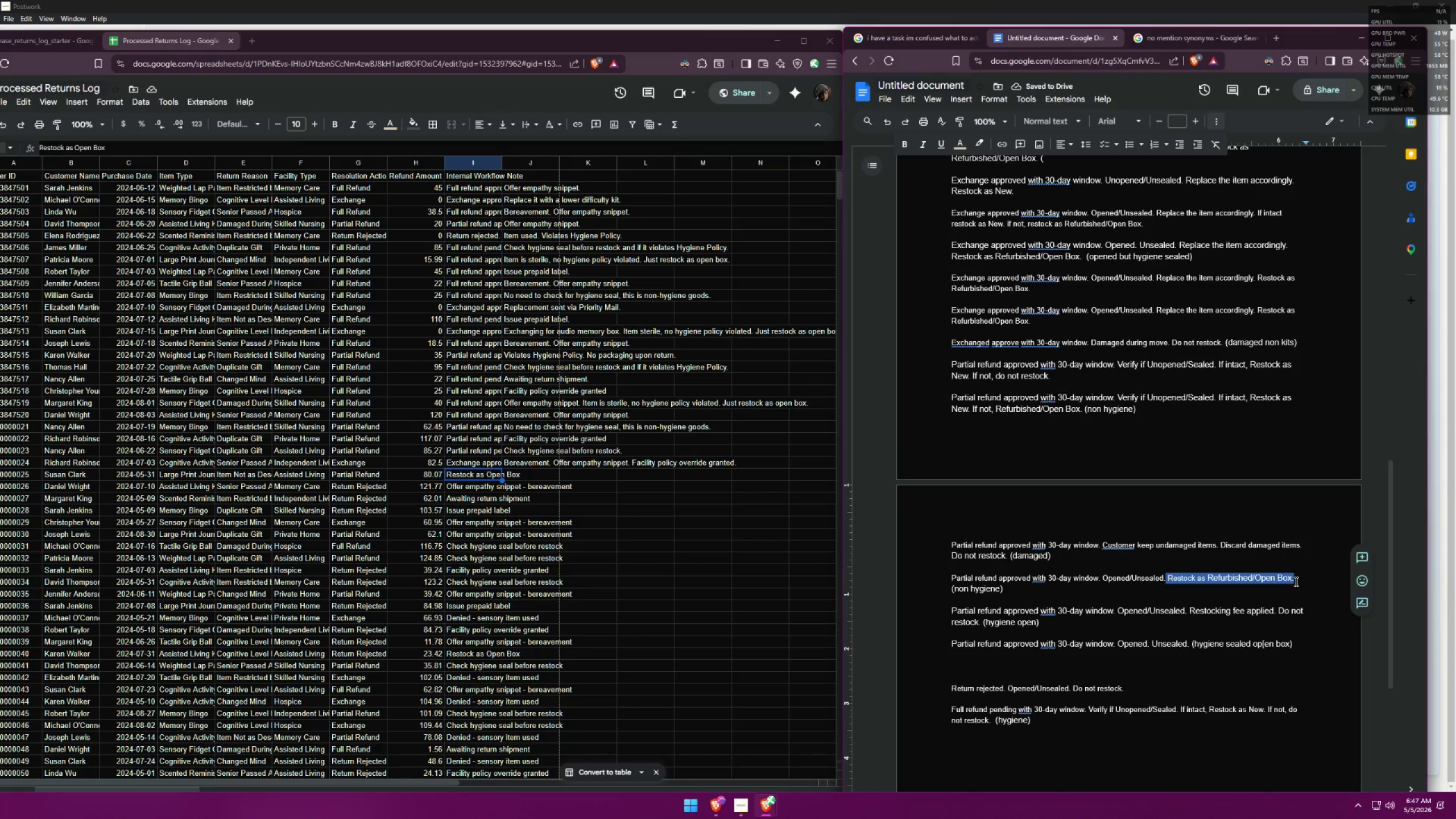 
key(Control+C)
 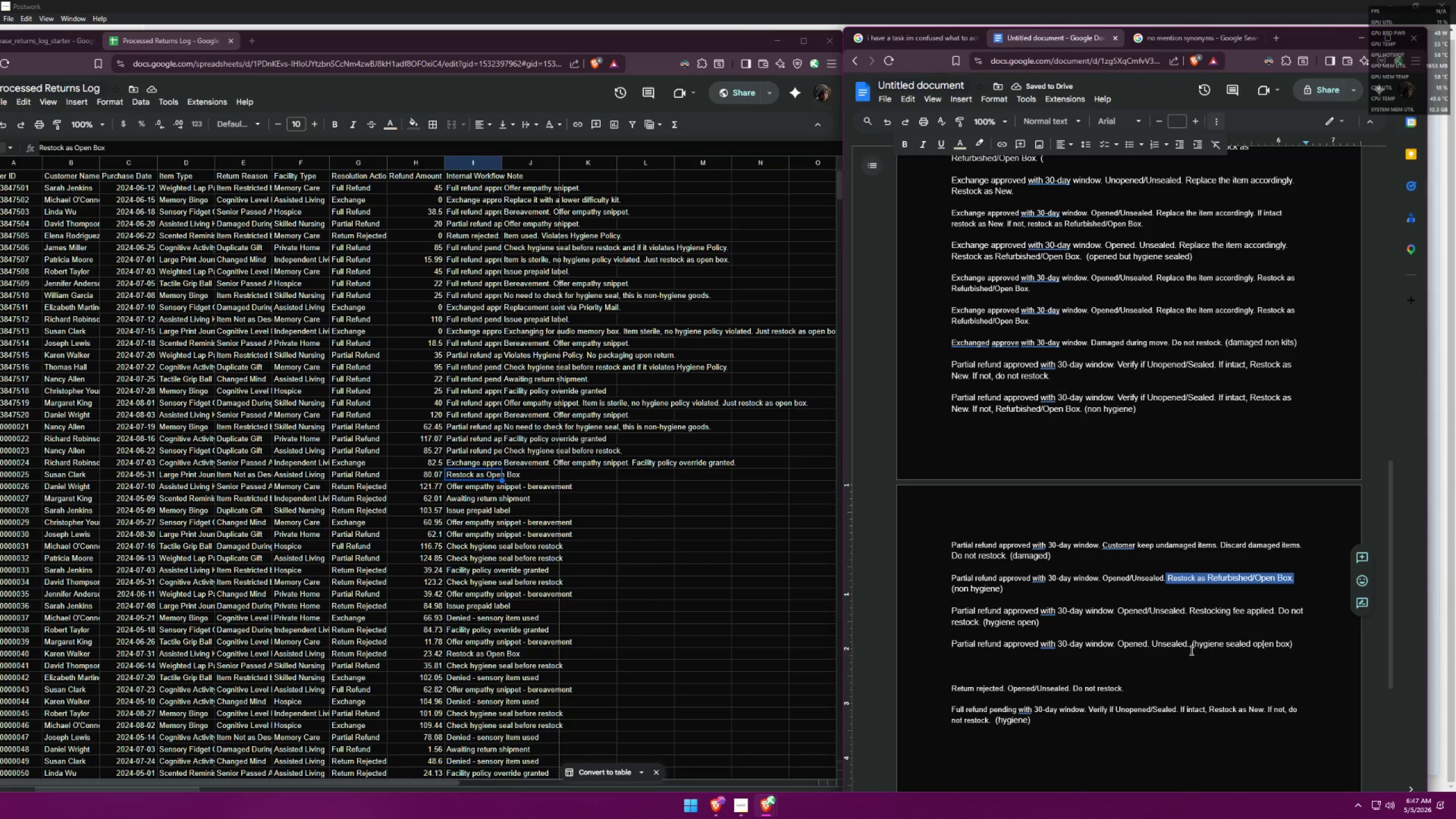 
left_click([1189, 647])
 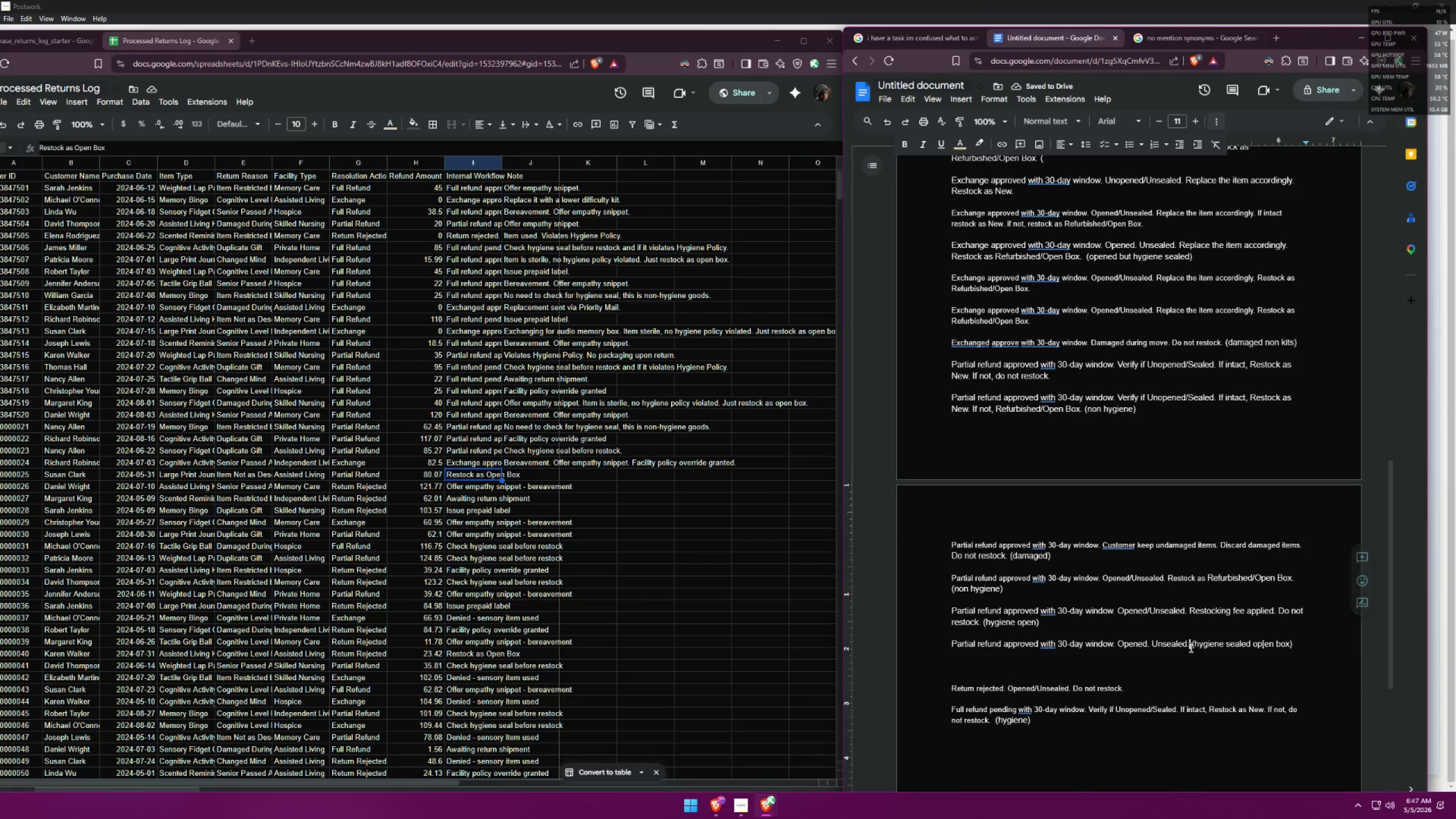 
key(Space)
 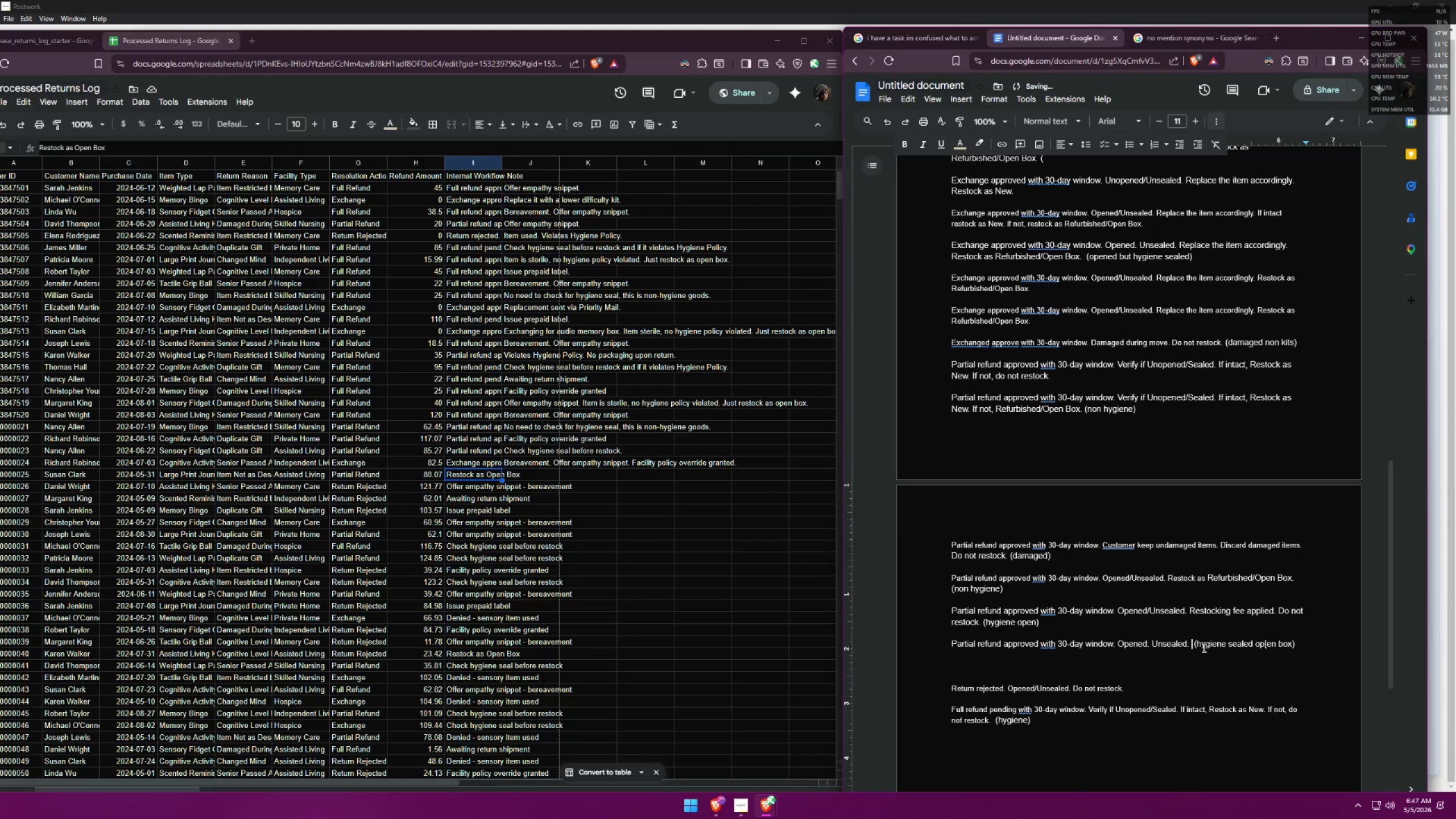 
key(Control+ControlLeft)
 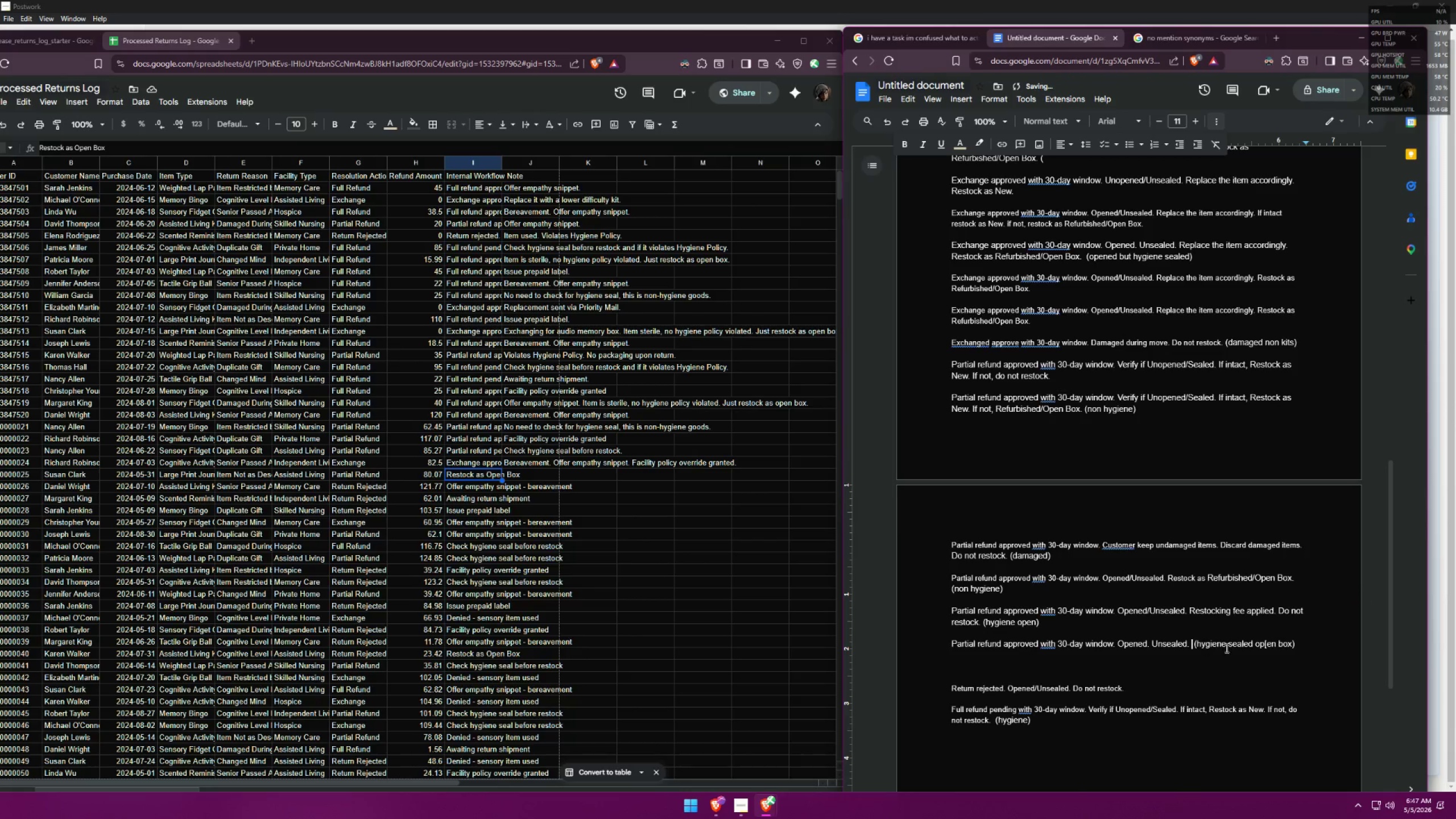 
key(Control+V)
 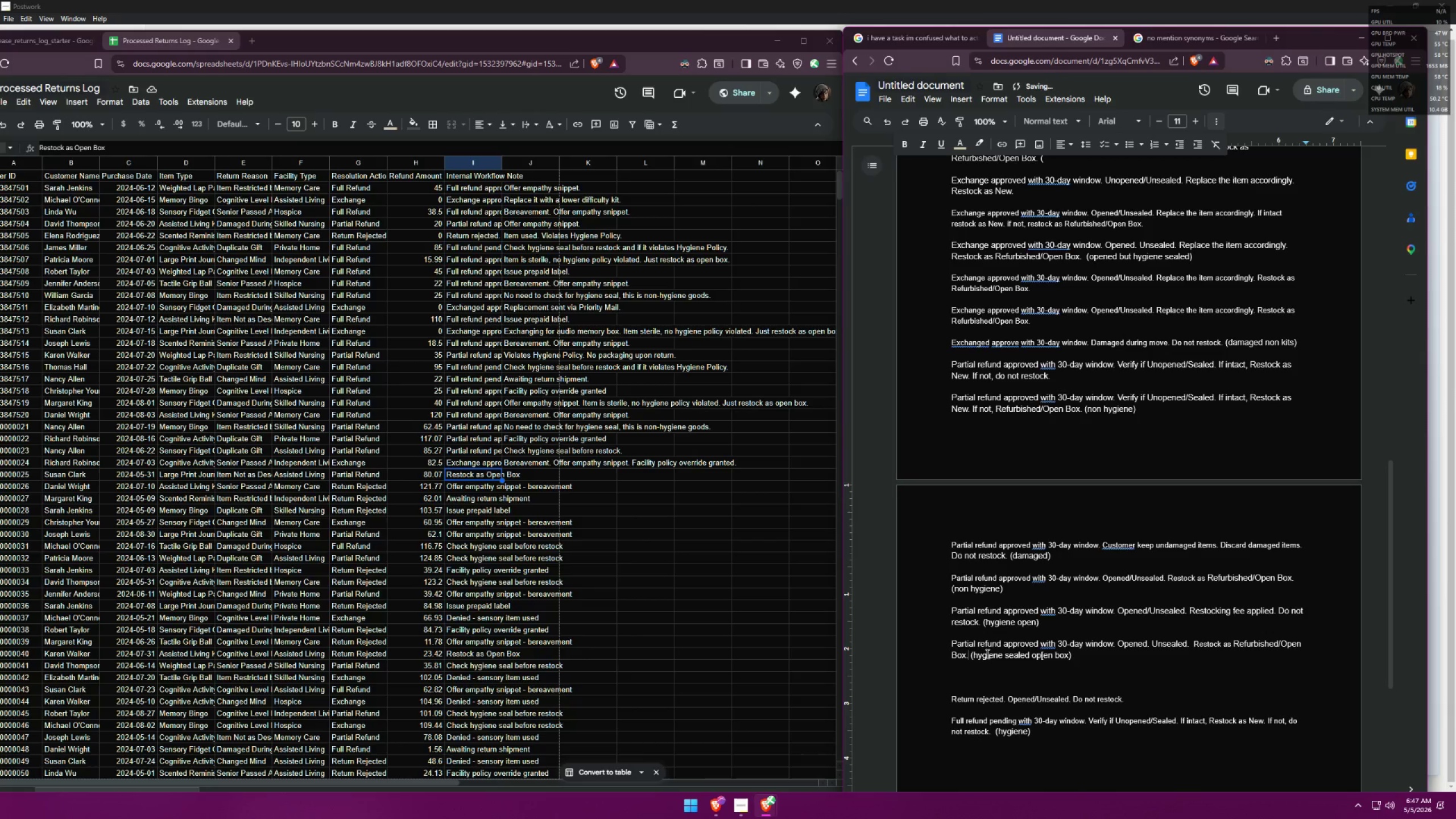 
left_click([1196, 643])
 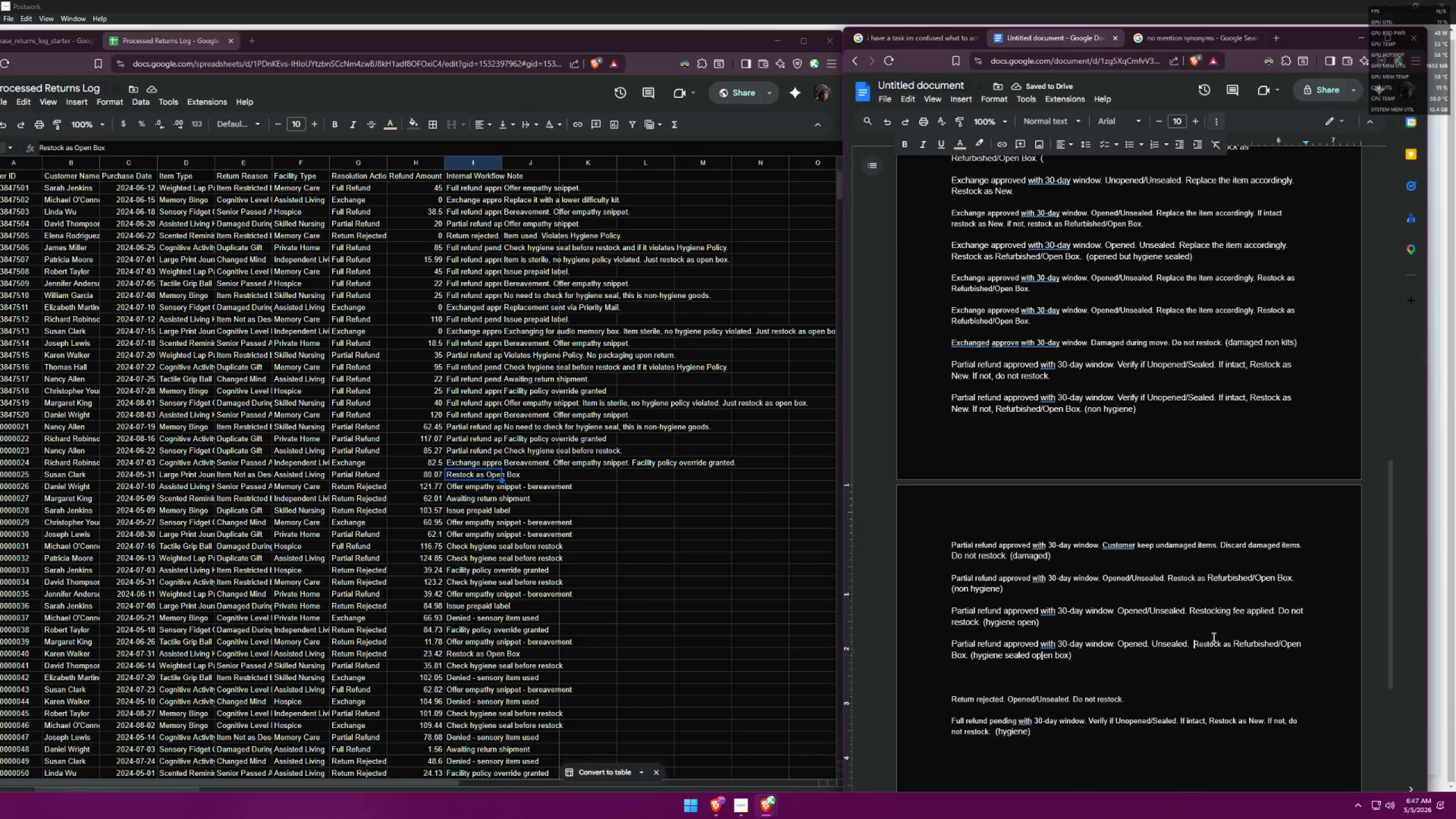 
key(Backspace)
 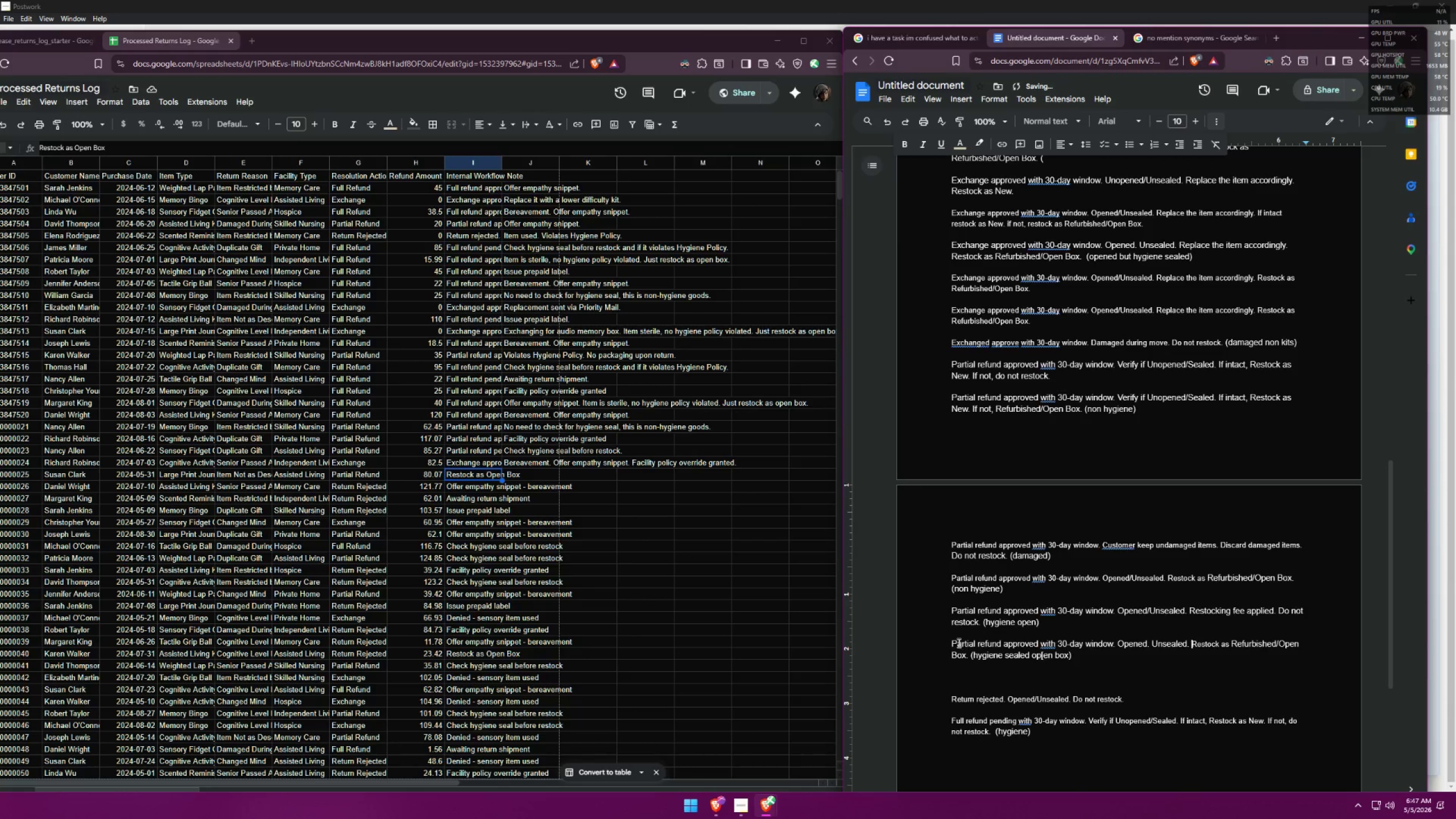 
left_click_drag(start_coordinate=[951, 640], to_coordinate=[967, 653])
 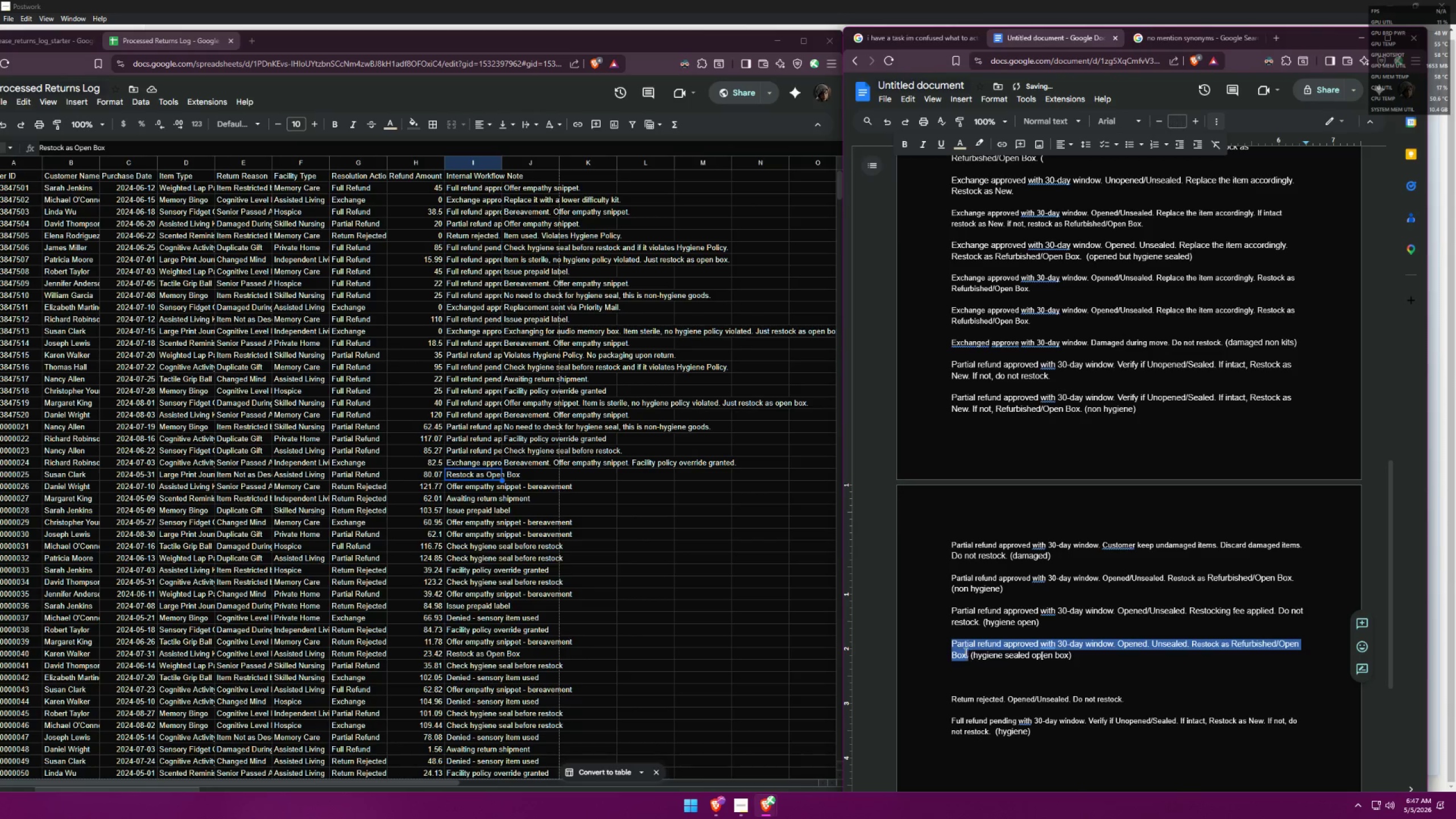 
key(Control+ControlLeft)
 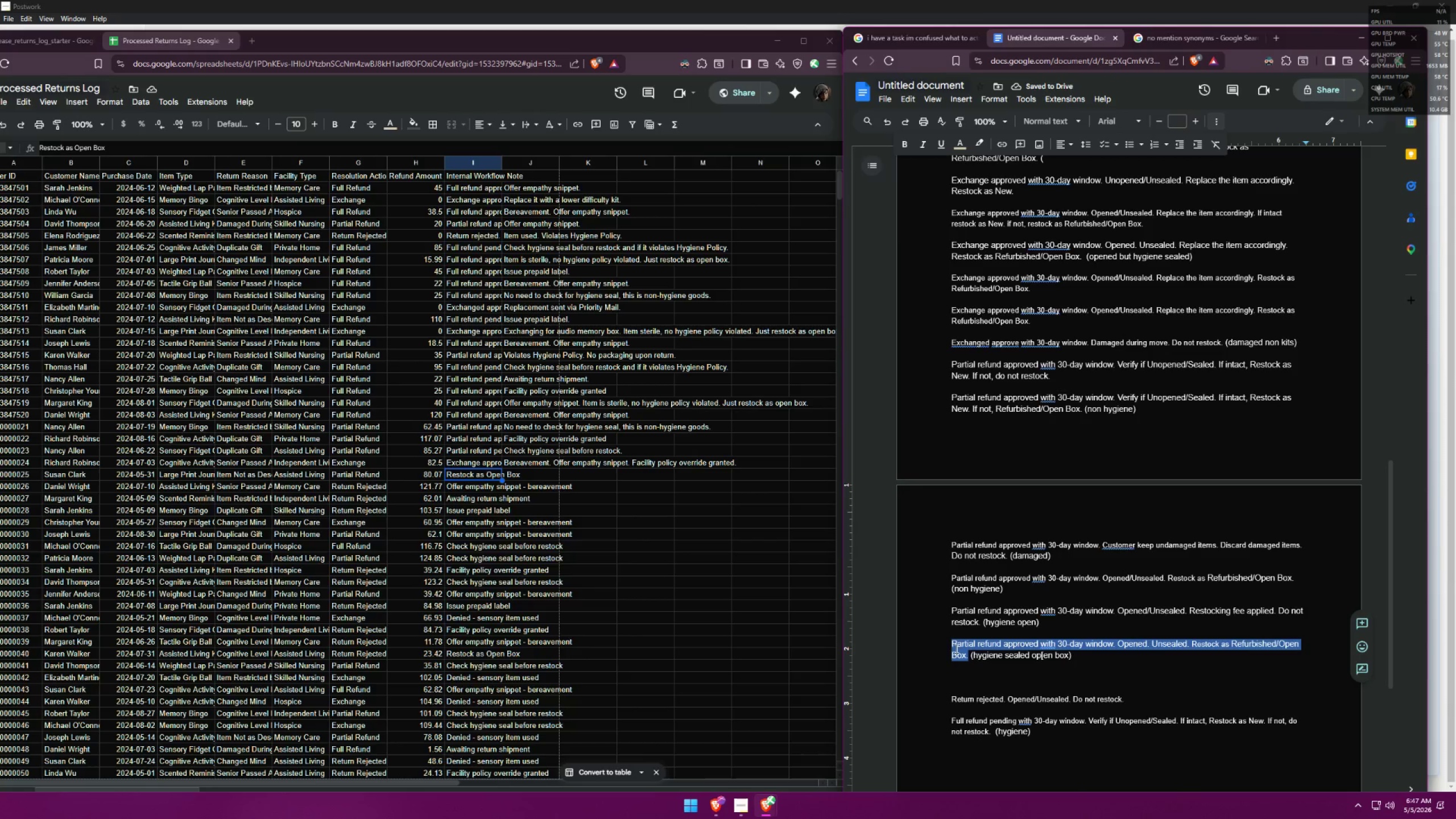 
key(Control+C)
 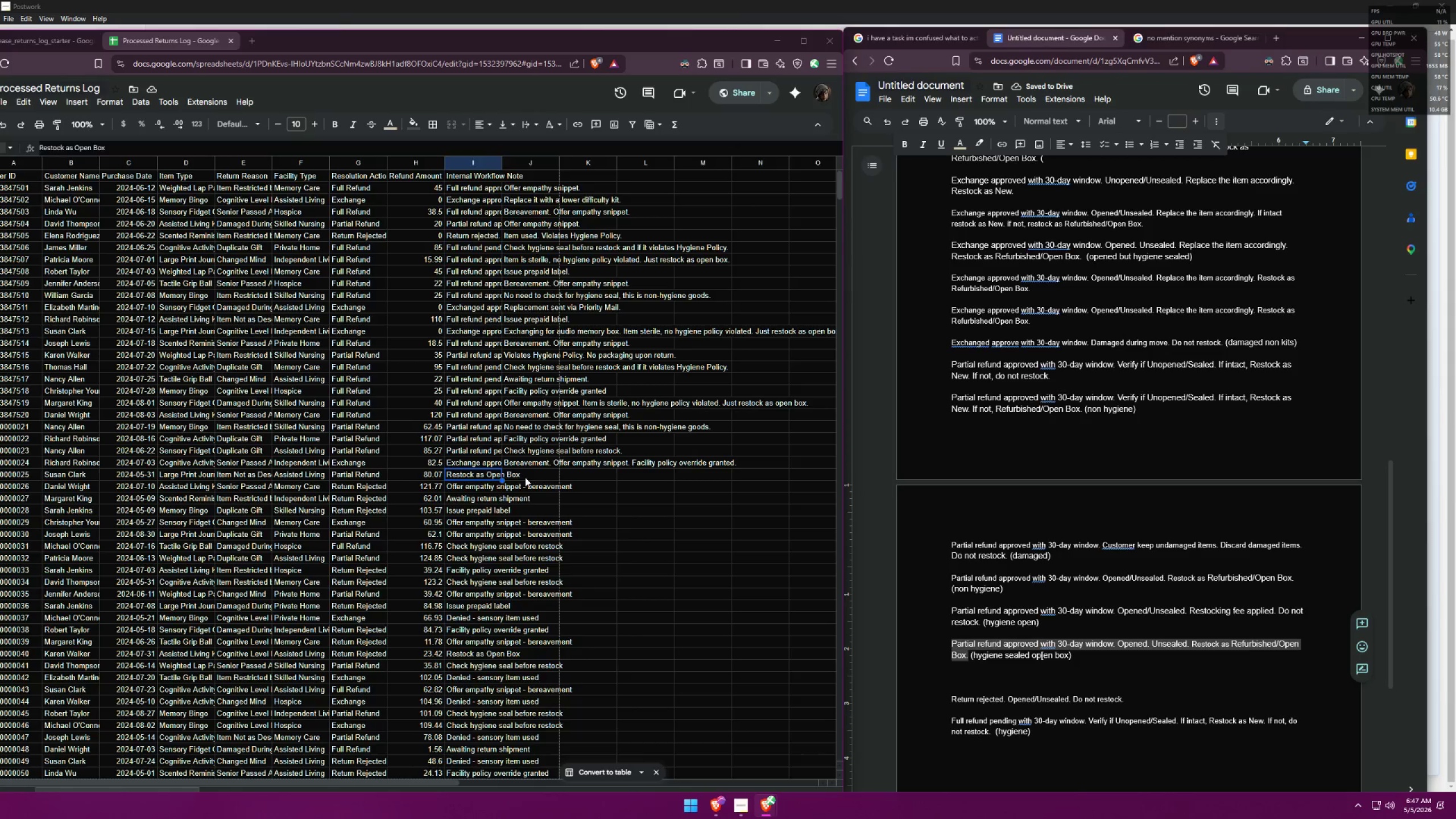 
double_click([475, 475])
 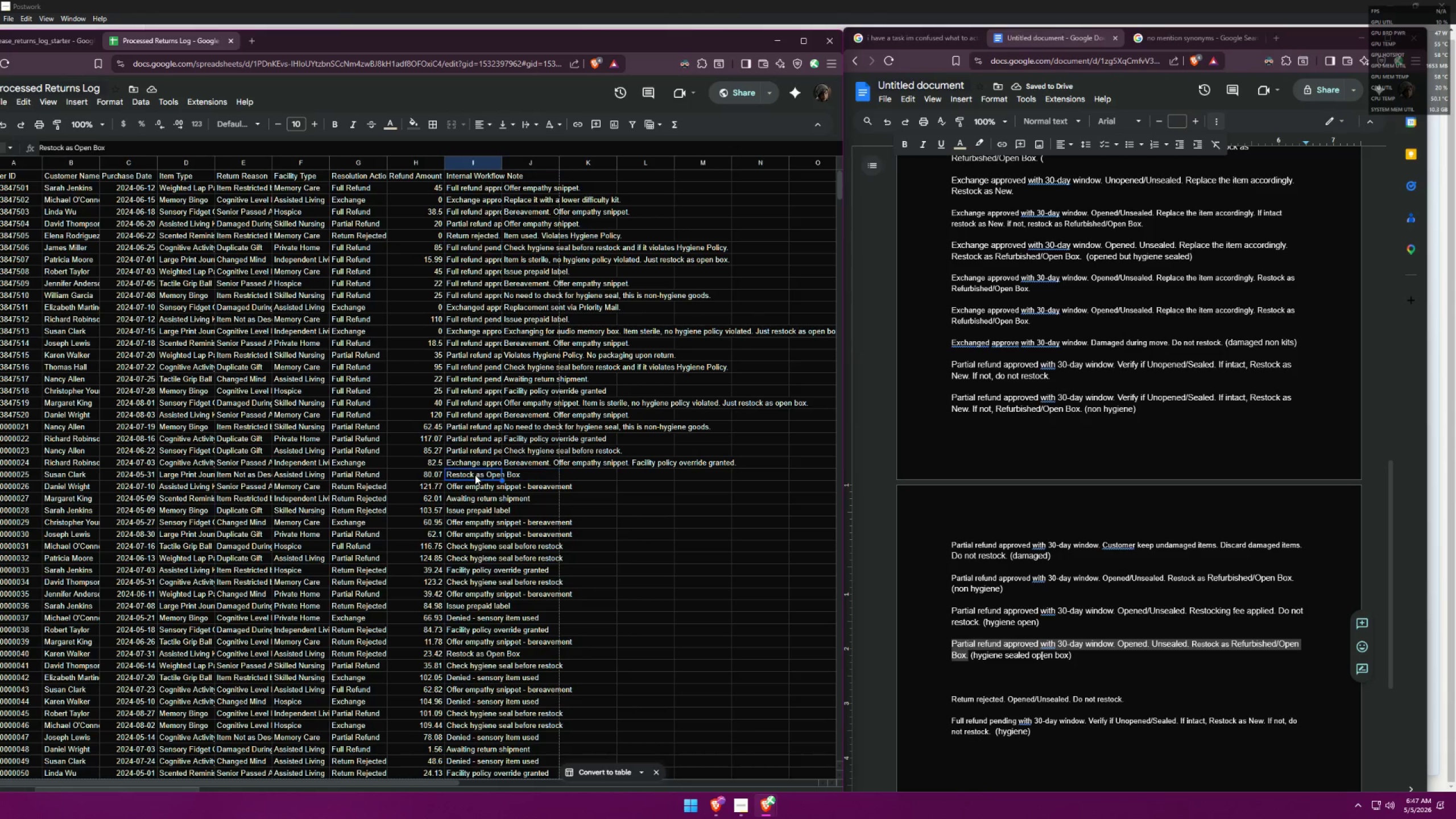 
triple_click([475, 475])
 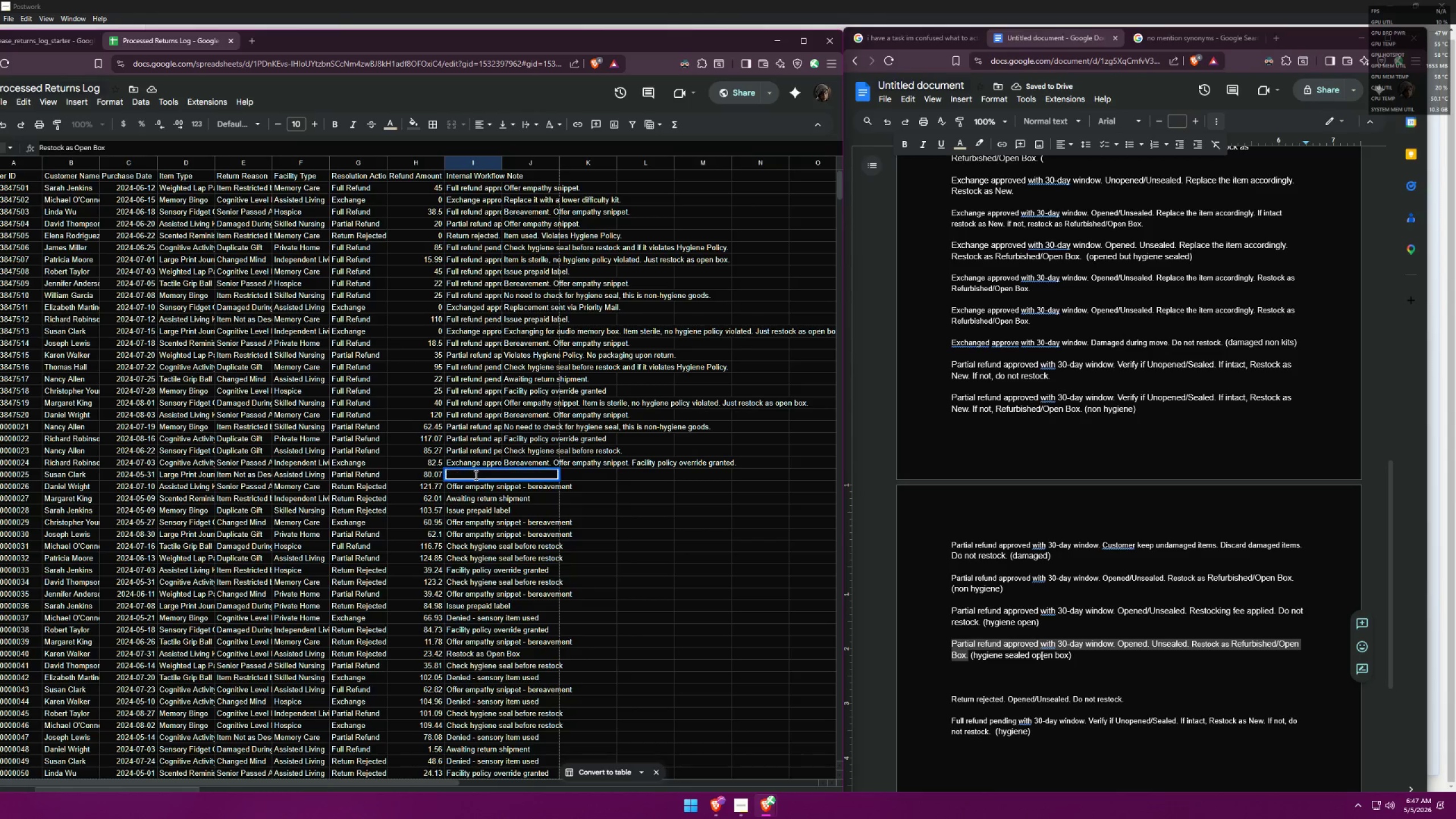 
key(Control+V)
 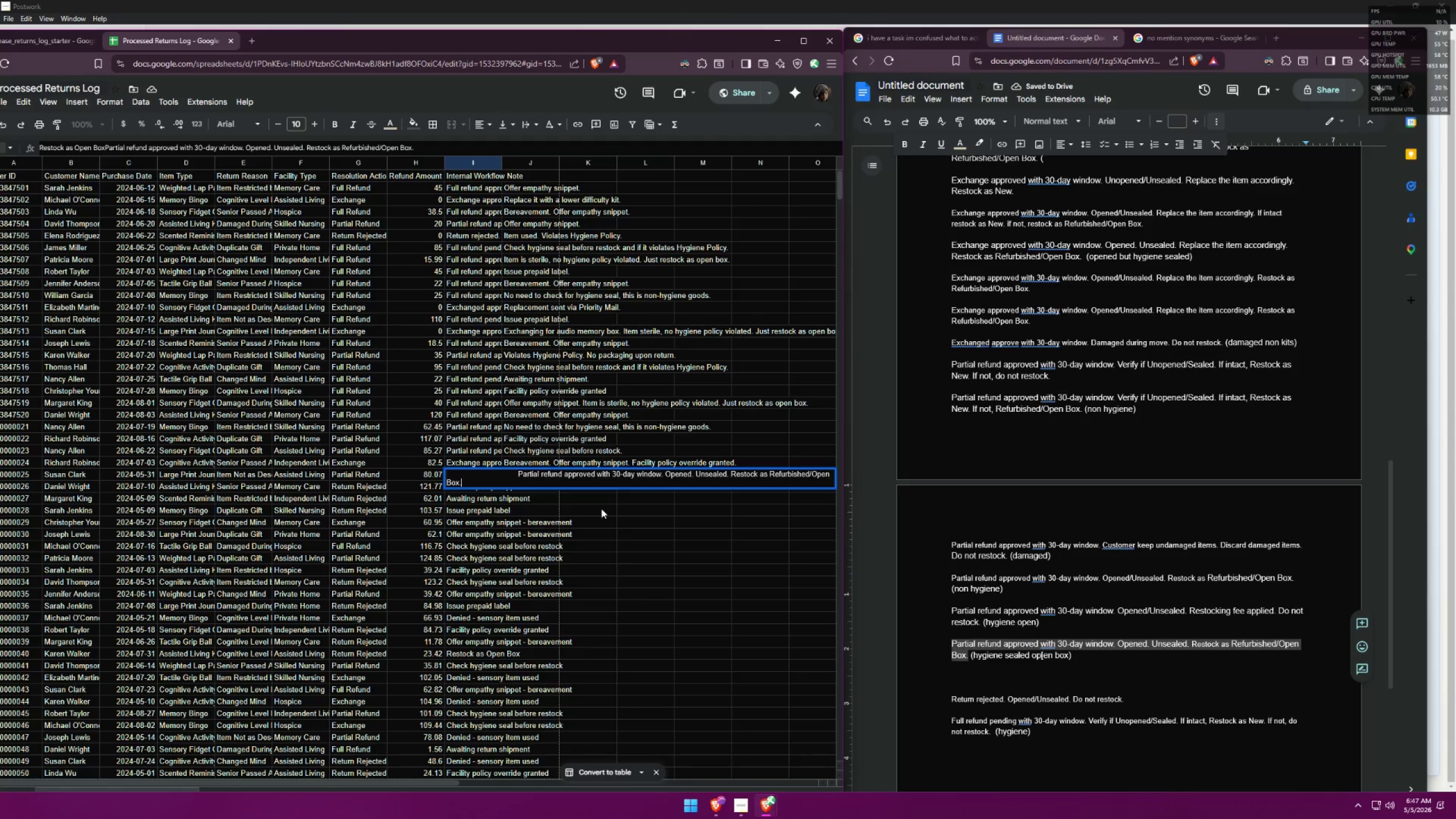 
key(Control+A)
 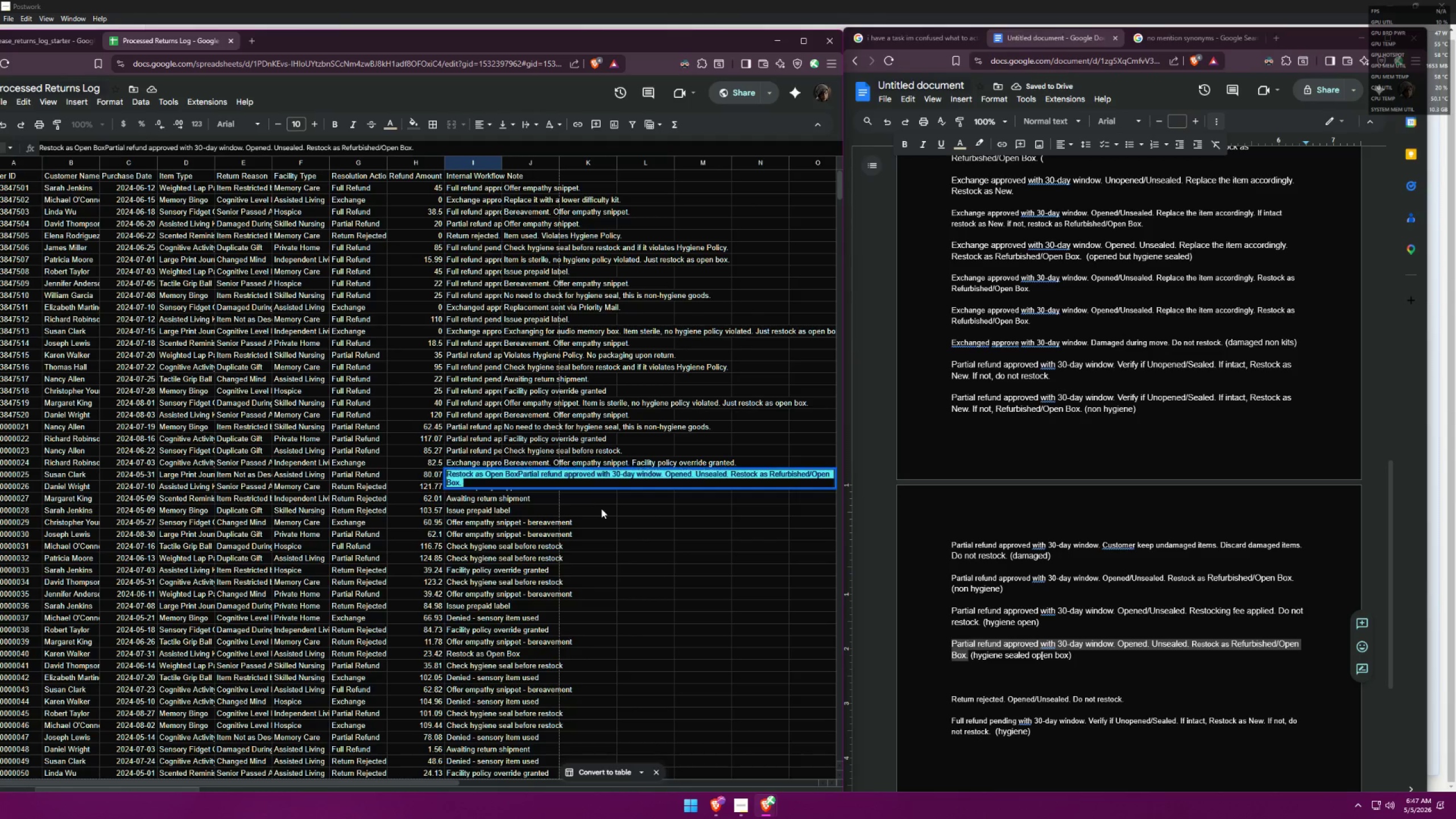 
key(Control+V)
 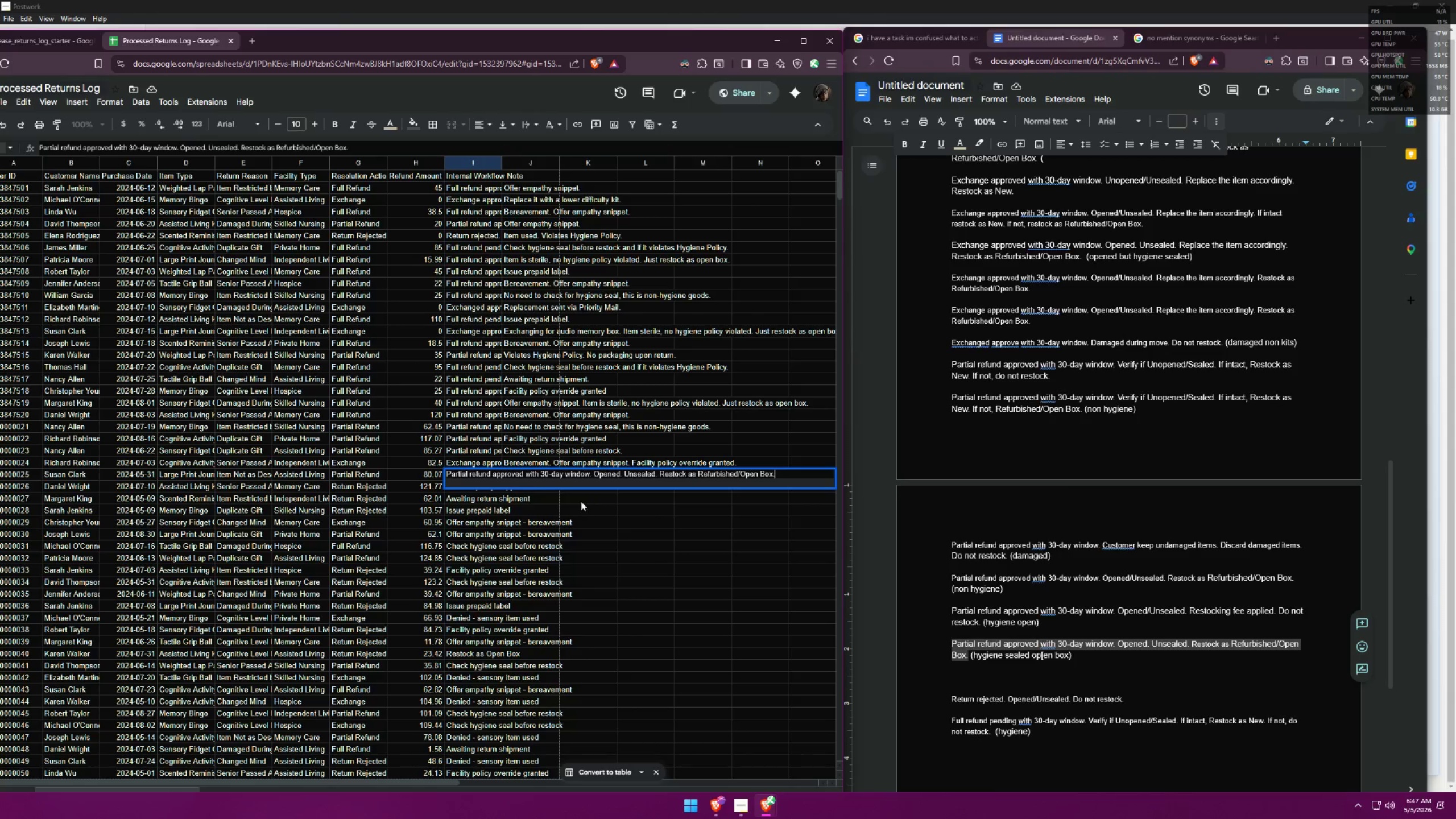 
left_click([608, 510])
 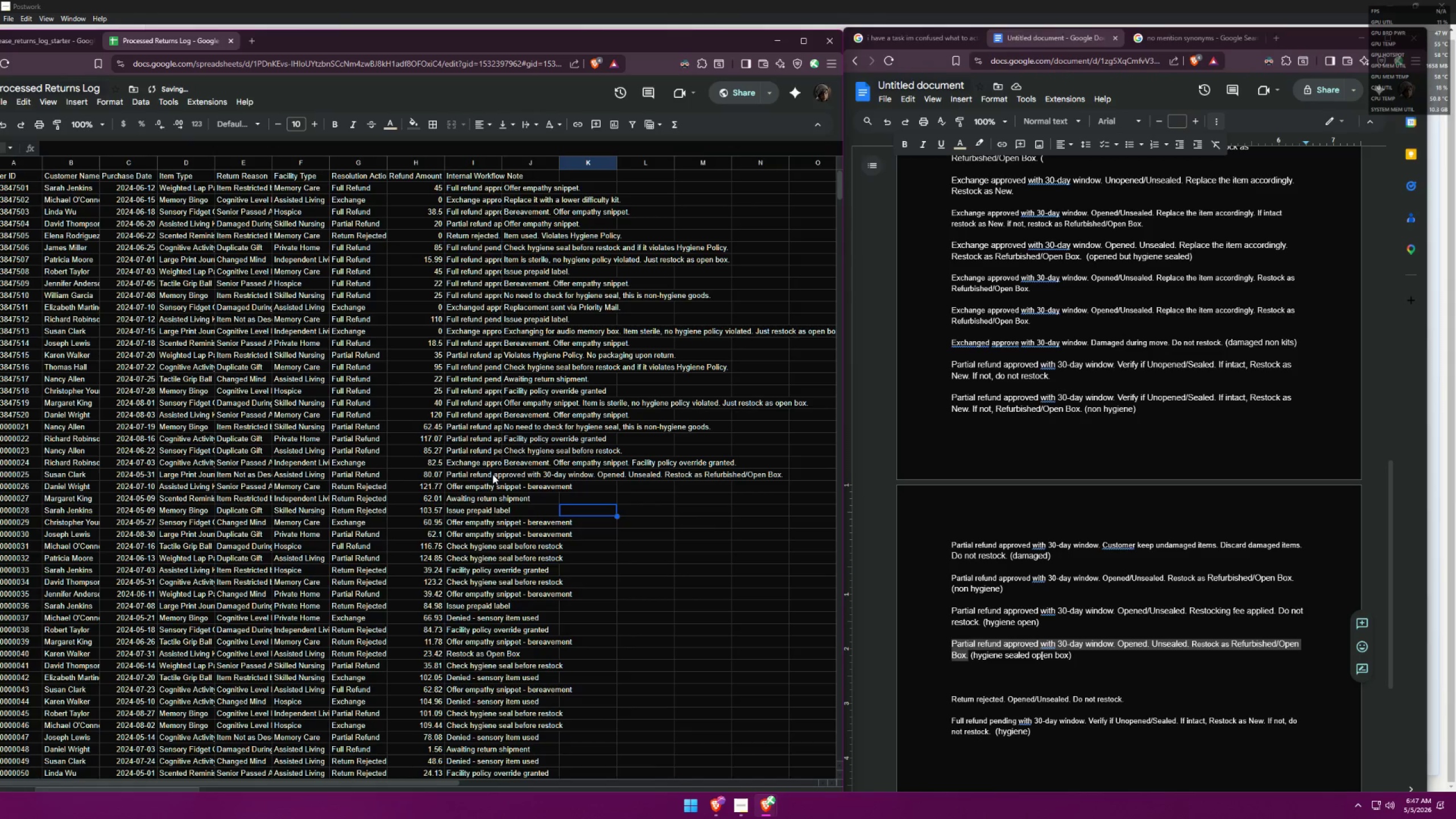 
left_click([478, 475])
 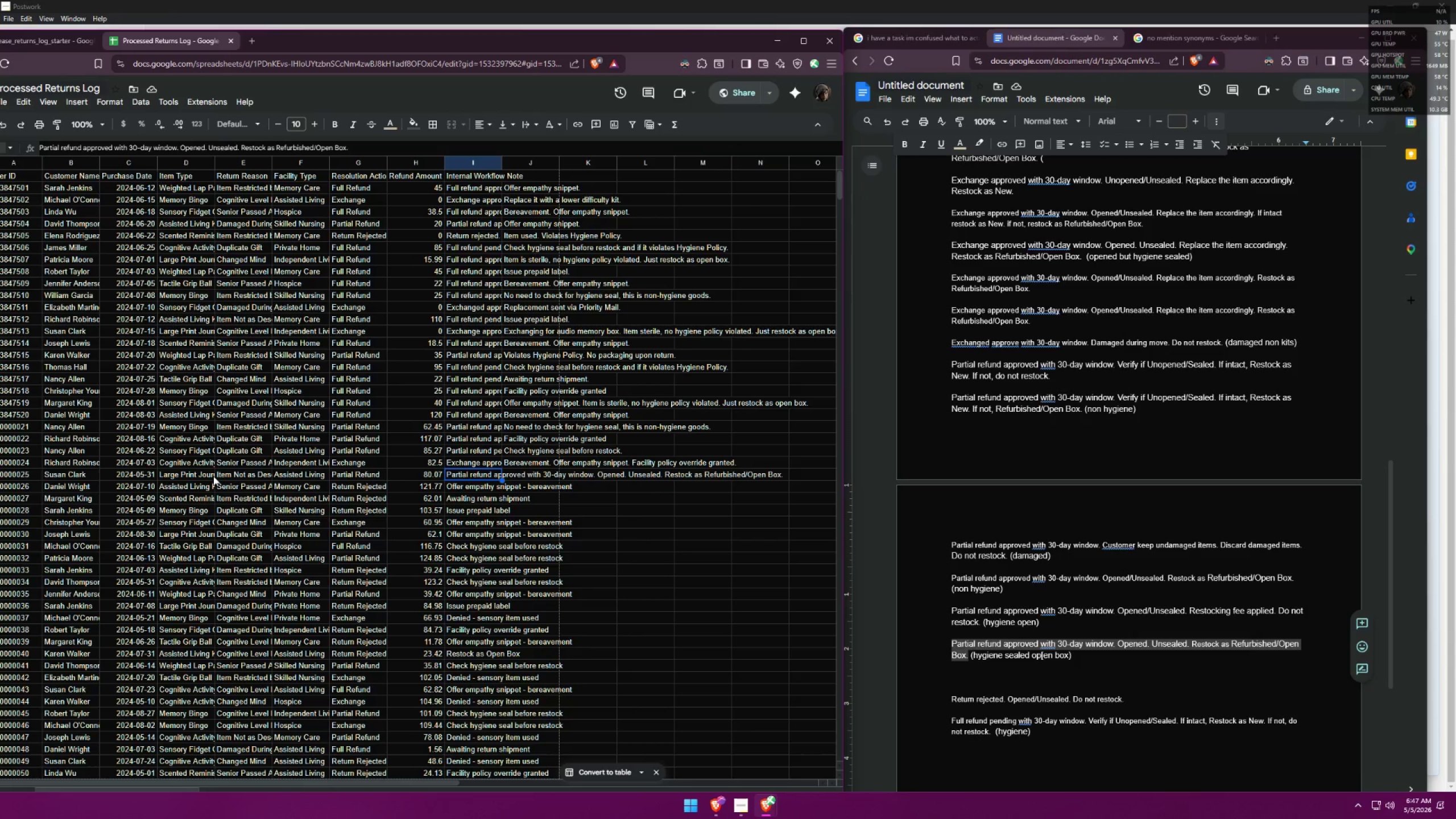 
wait(16.0)
 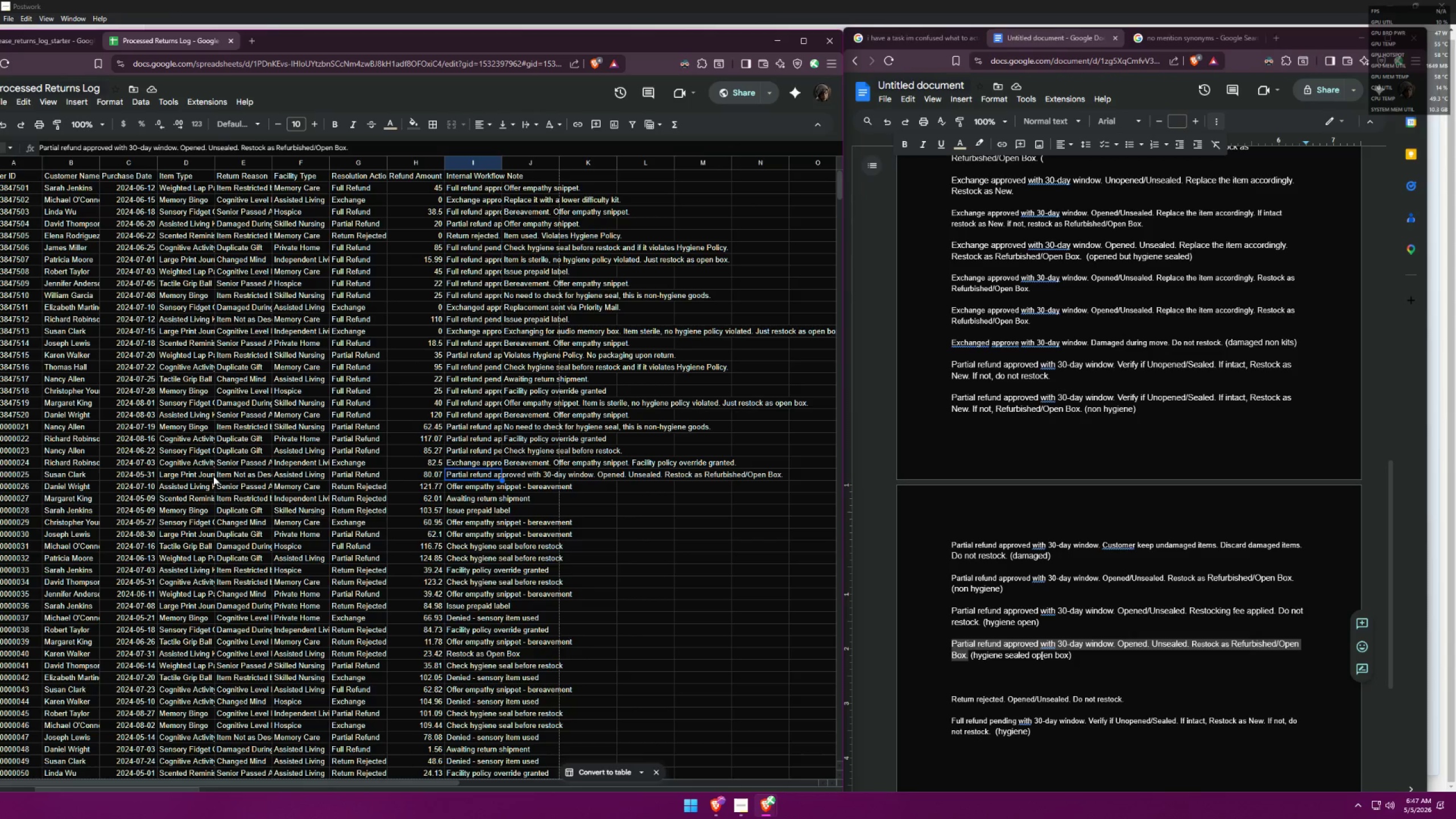 
double_click([524, 474])
 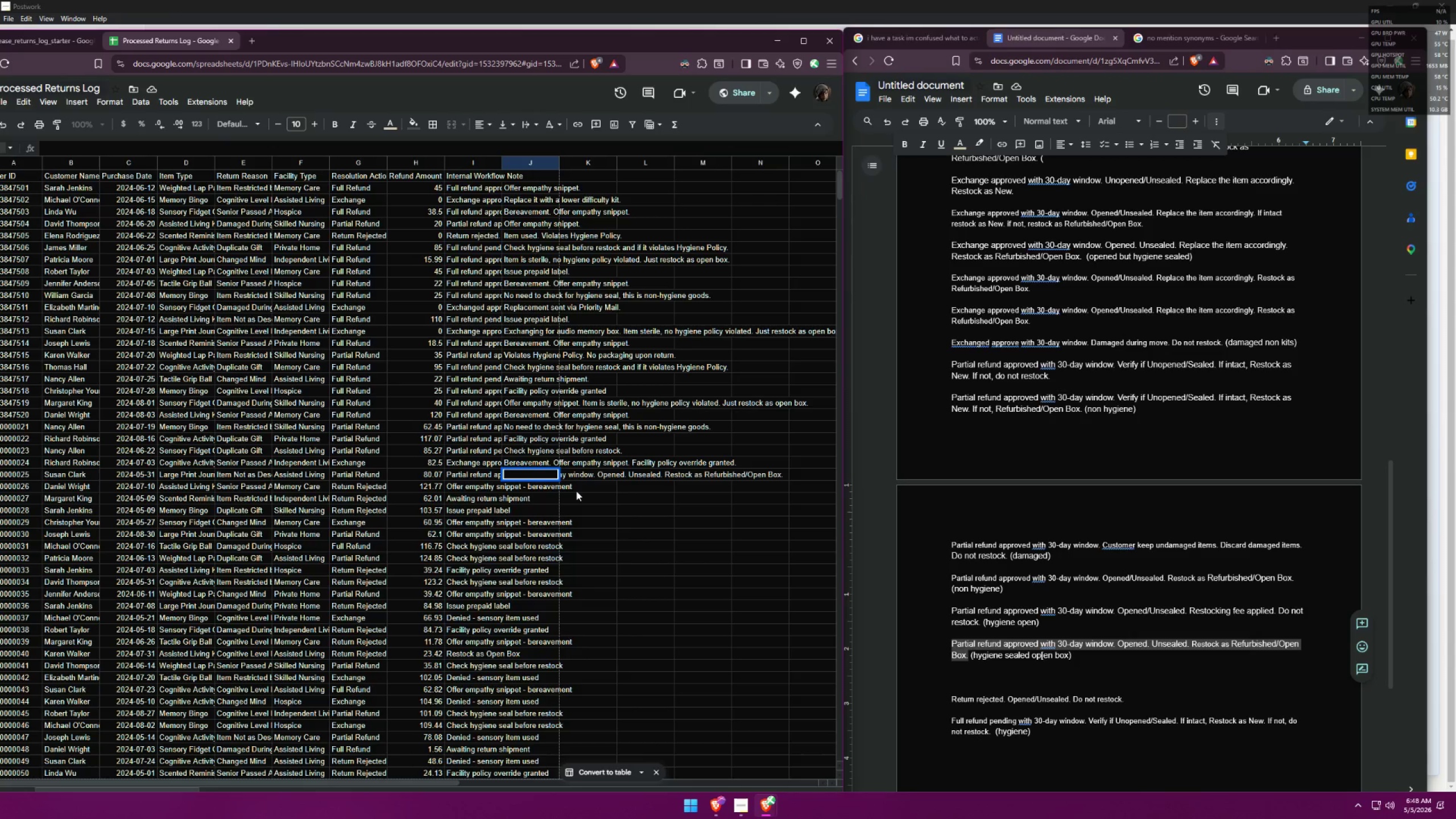 
type(Item)
key(Backspace)
key(Backspace)
key(Backspace)
key(Backspace)
key(Backspace)
type(Item is )
 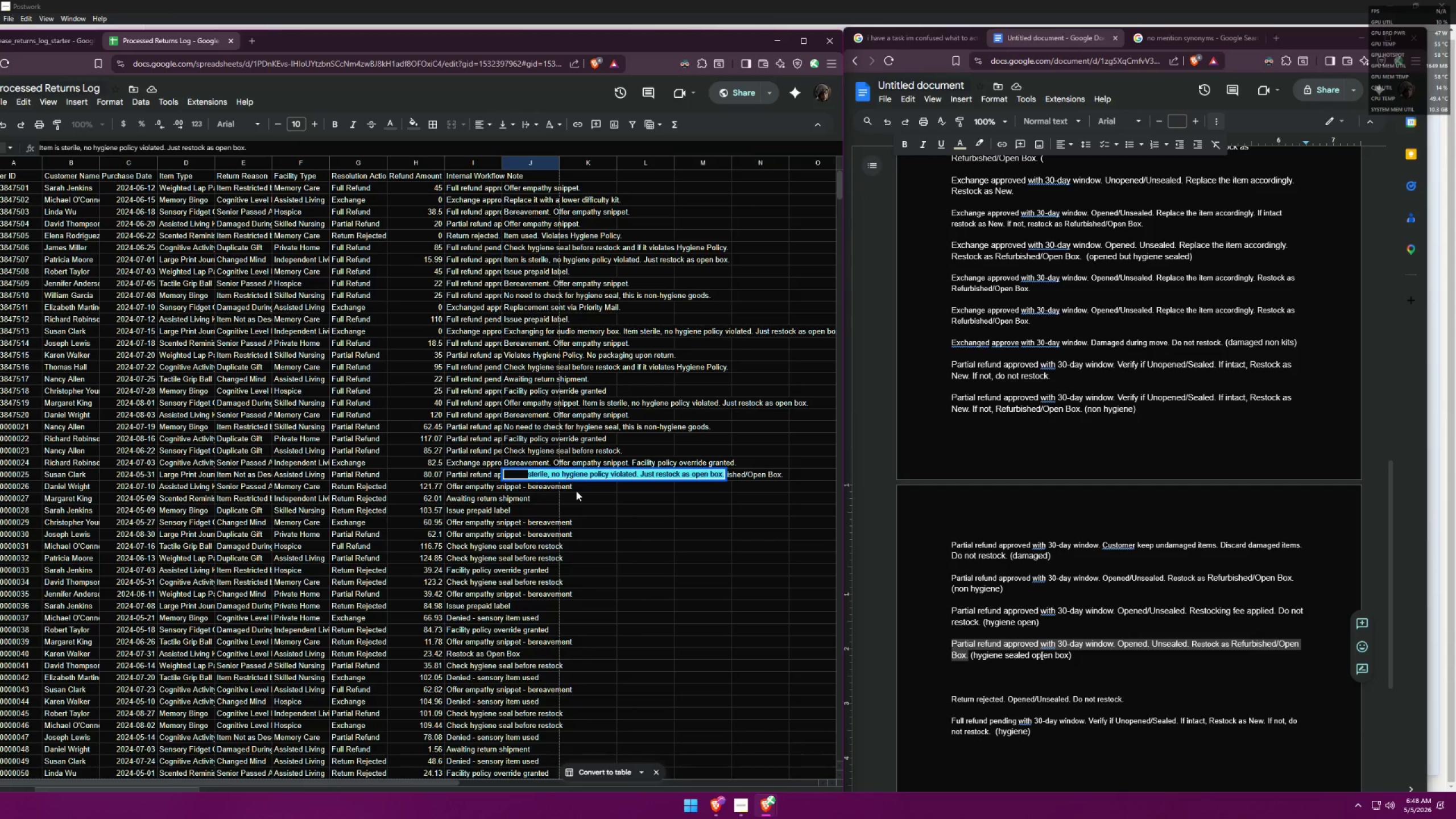 
key(Enter)
 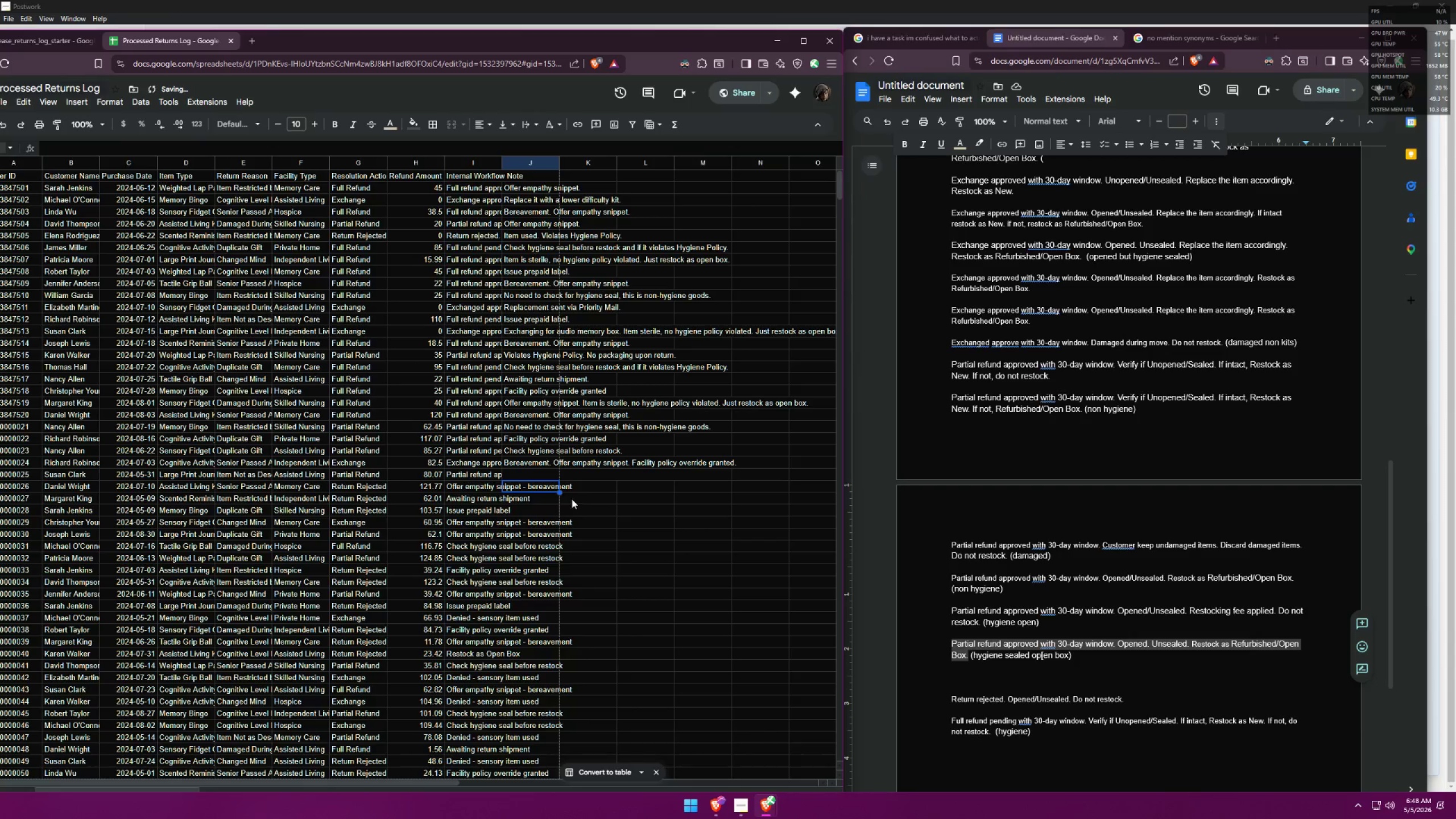 
left_click([535, 475])
 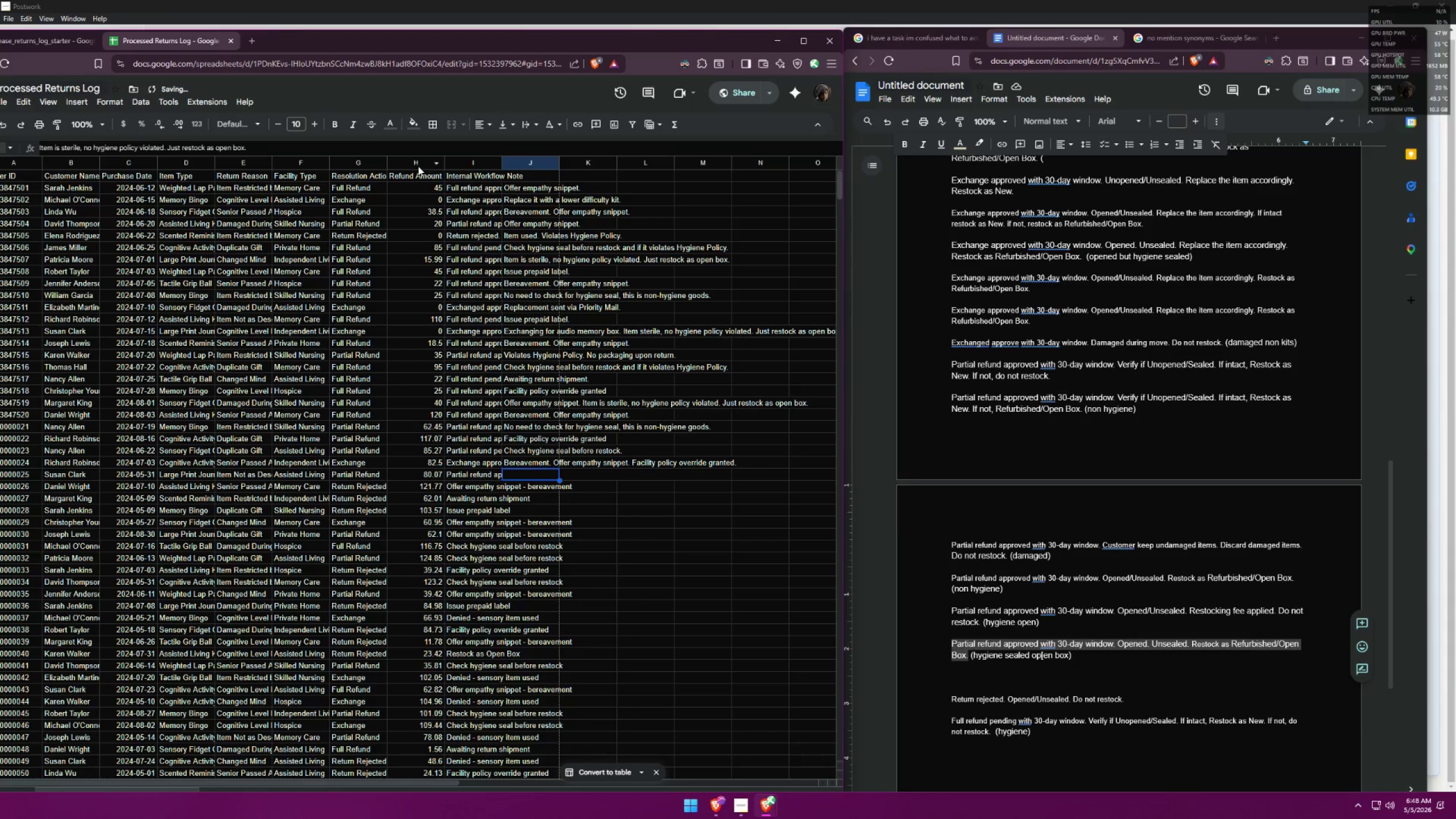 
left_click([384, 127])
 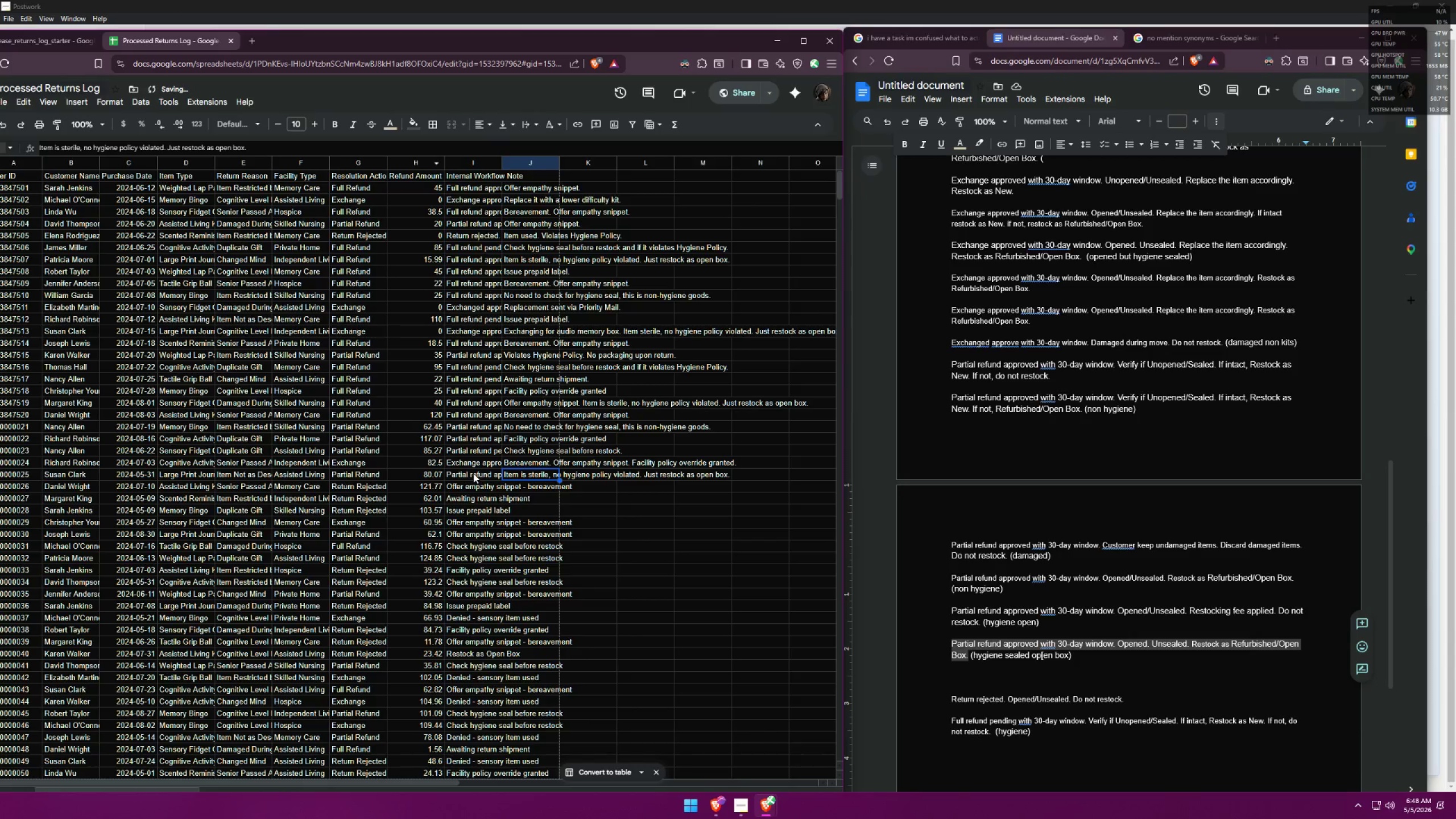 
double_click([468, 489])
 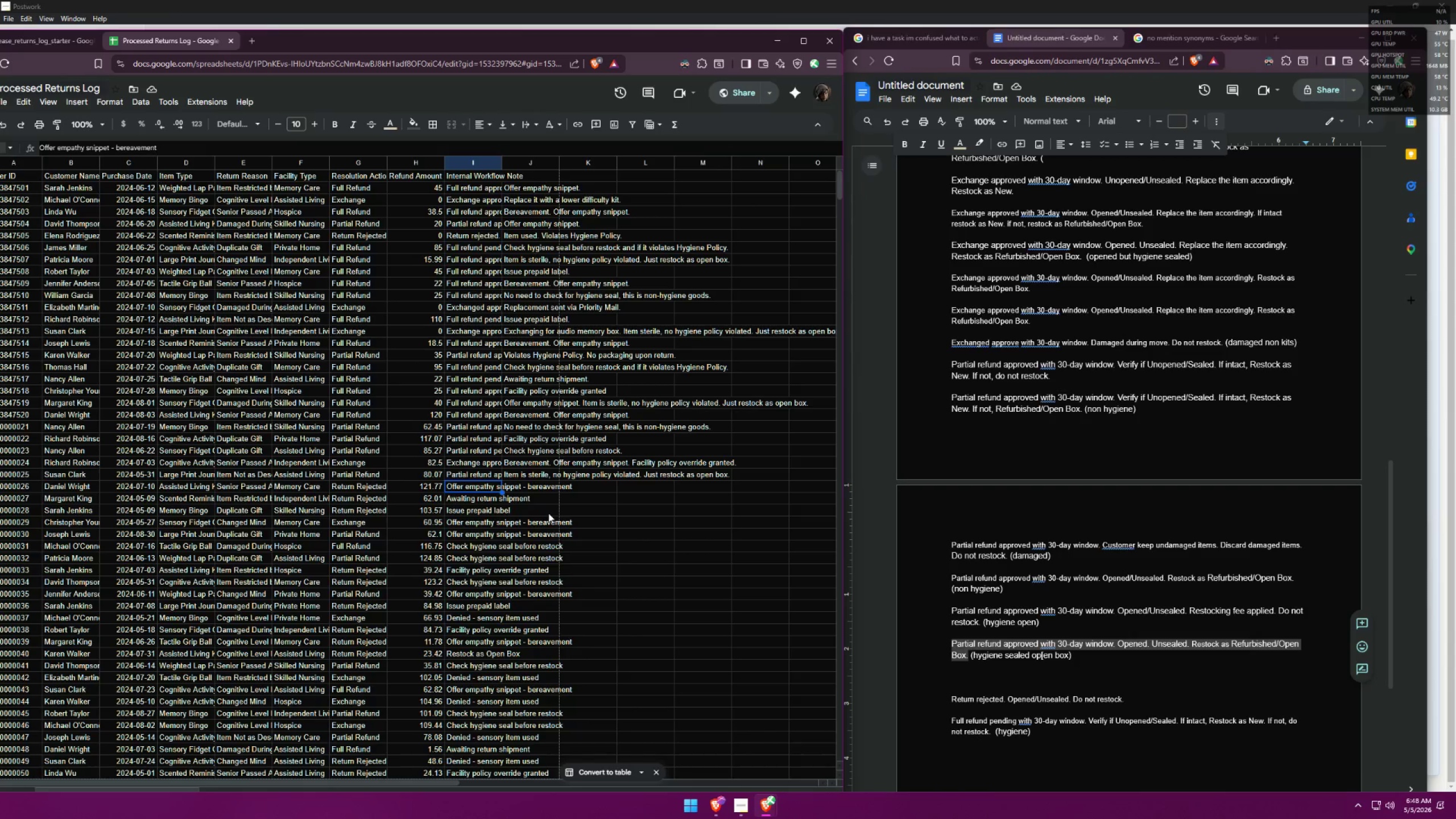 
wait(30.73)
 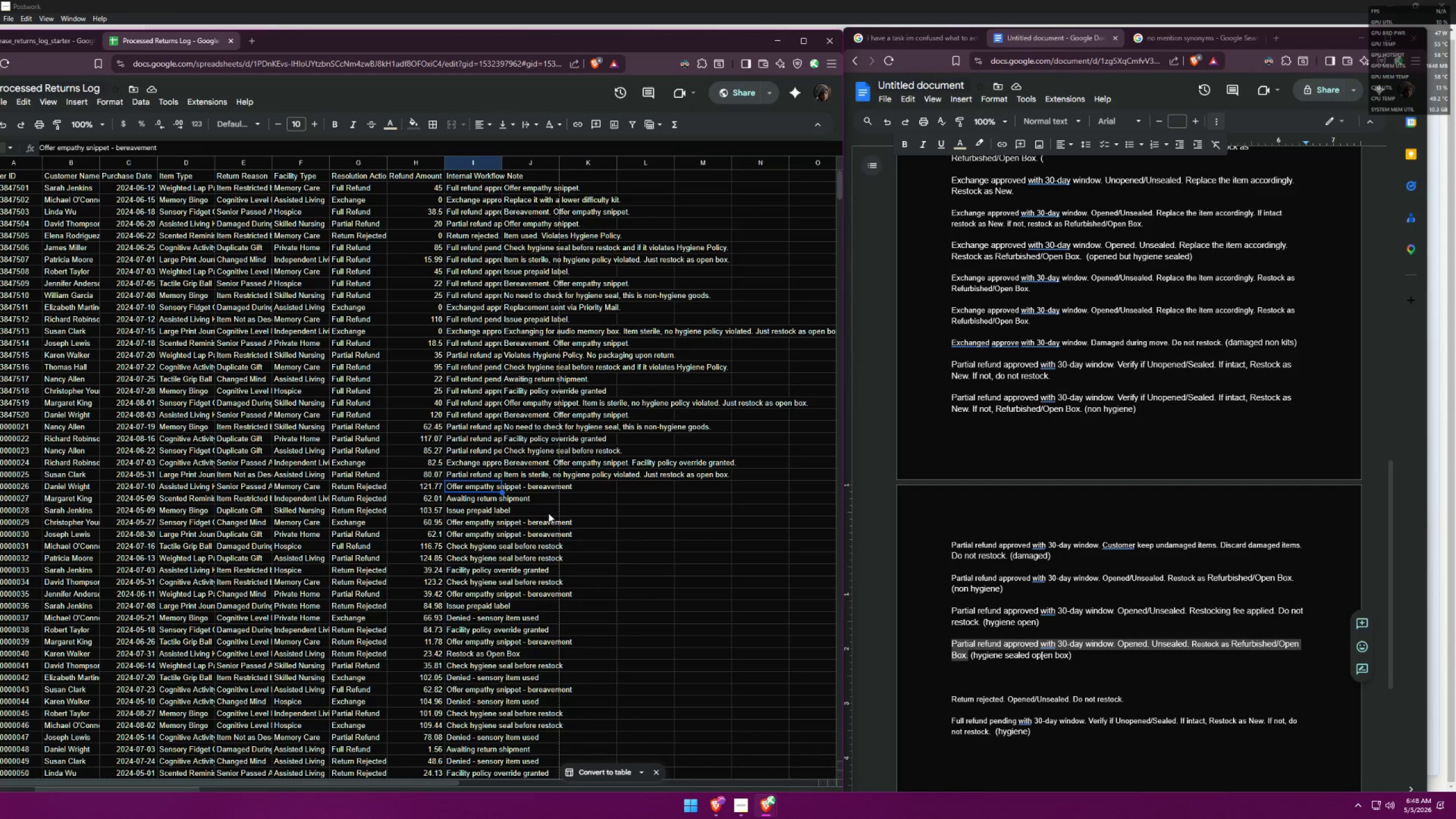 
left_click_drag(start_coordinate=[118, 486], to_coordinate=[476, 488])
 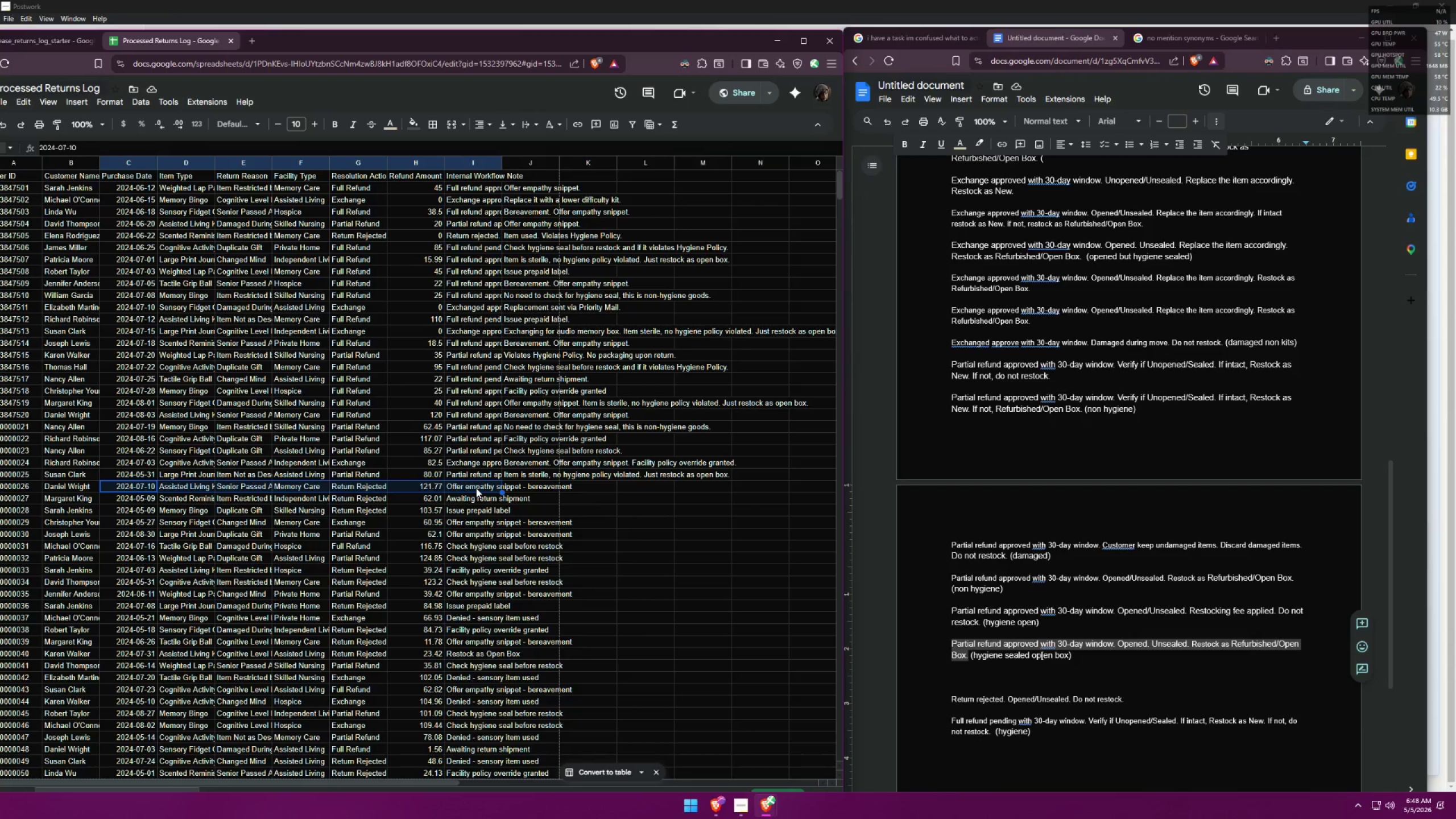 
key(Control+ControlLeft)
 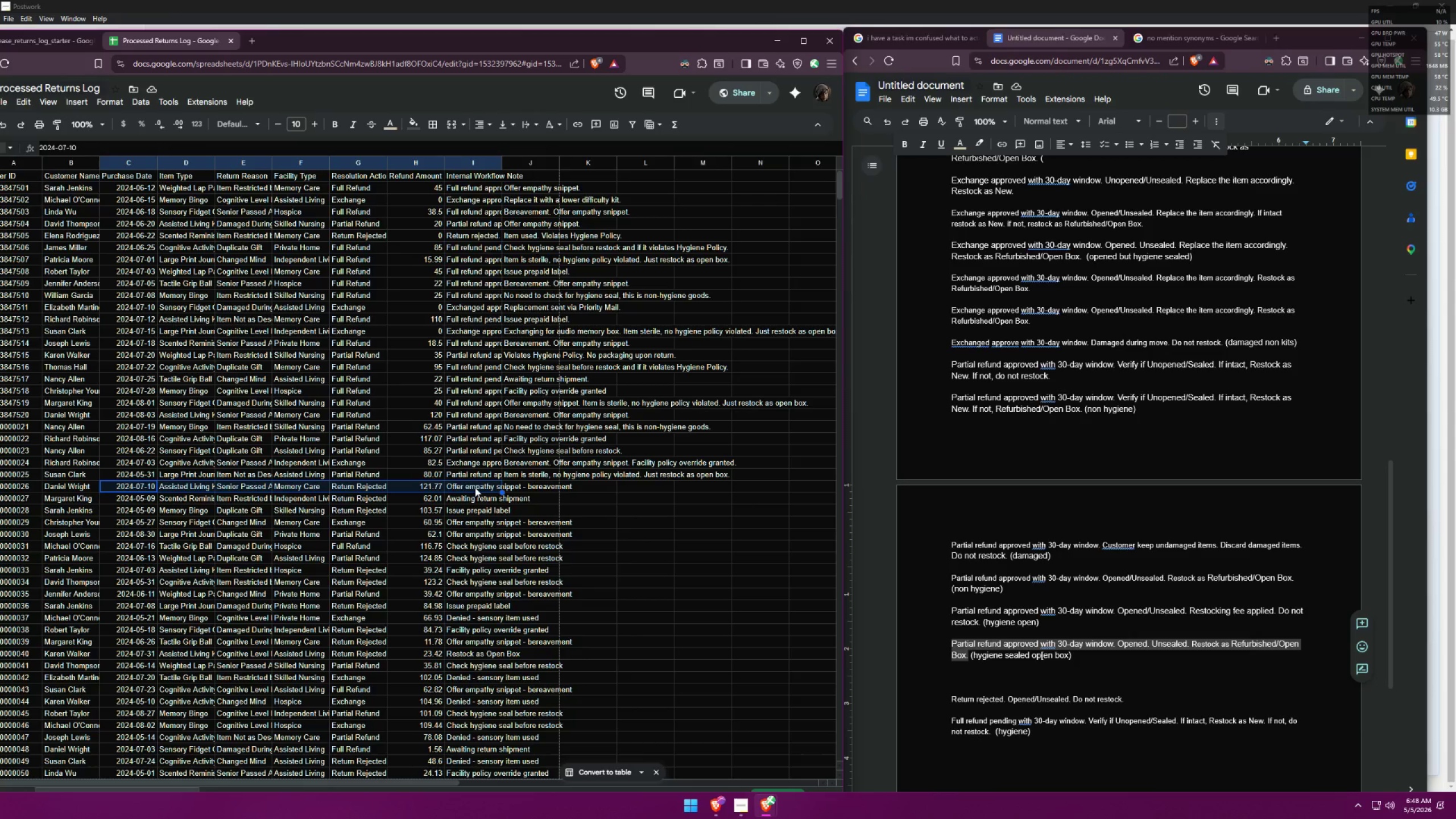 
key(Control+C)
 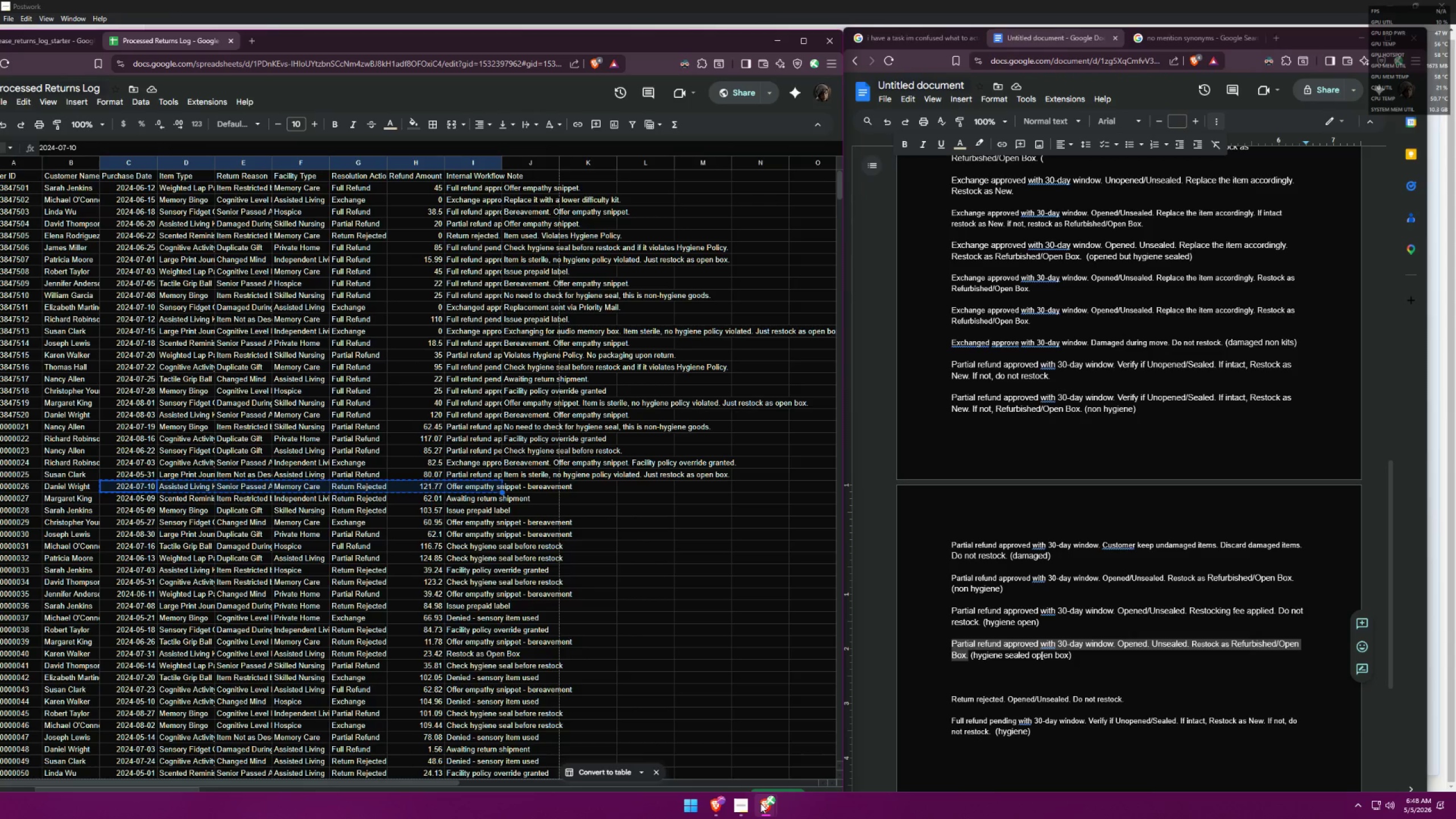 
left_click([735, 808])